 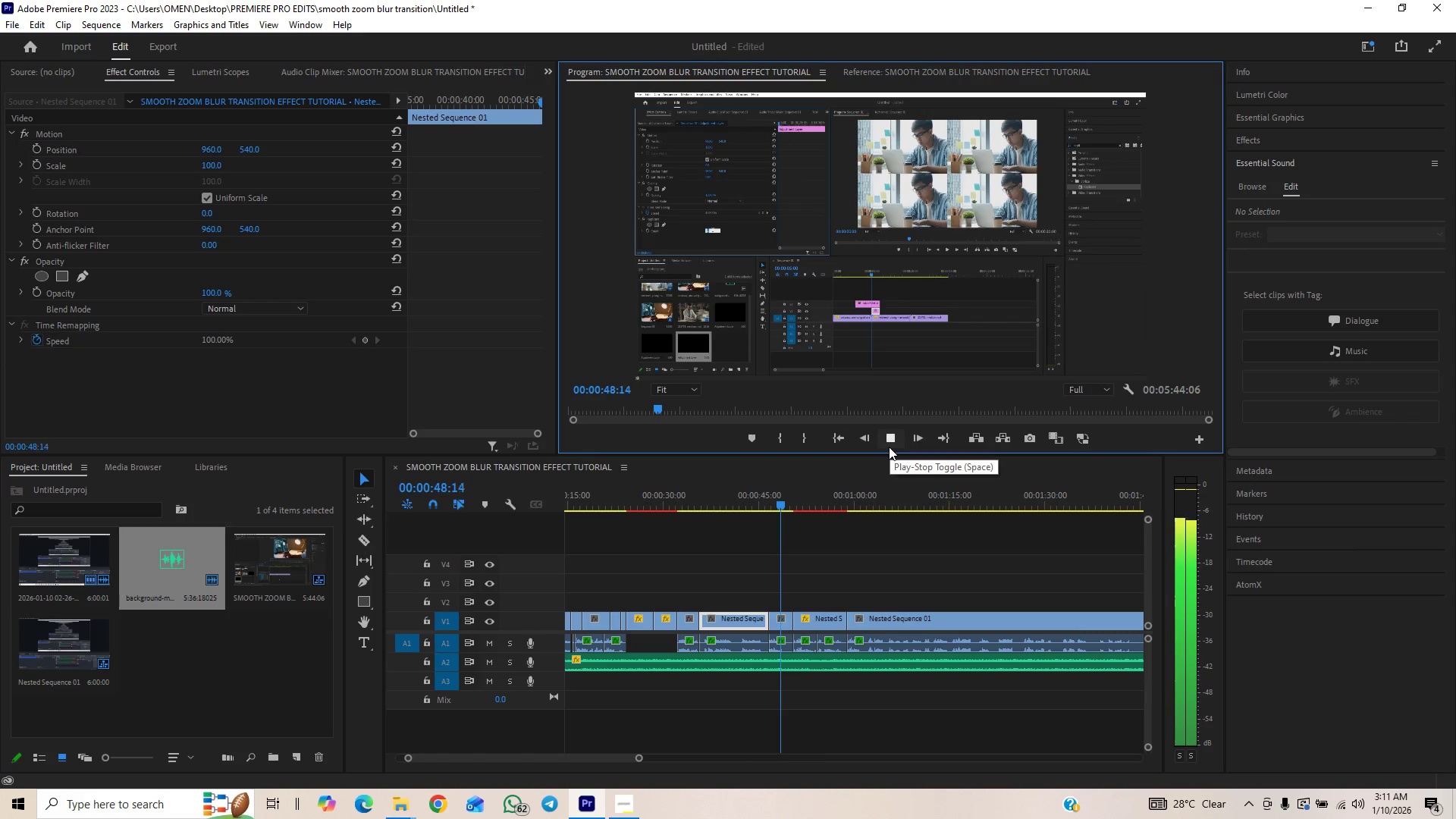 
key(Control+S)
 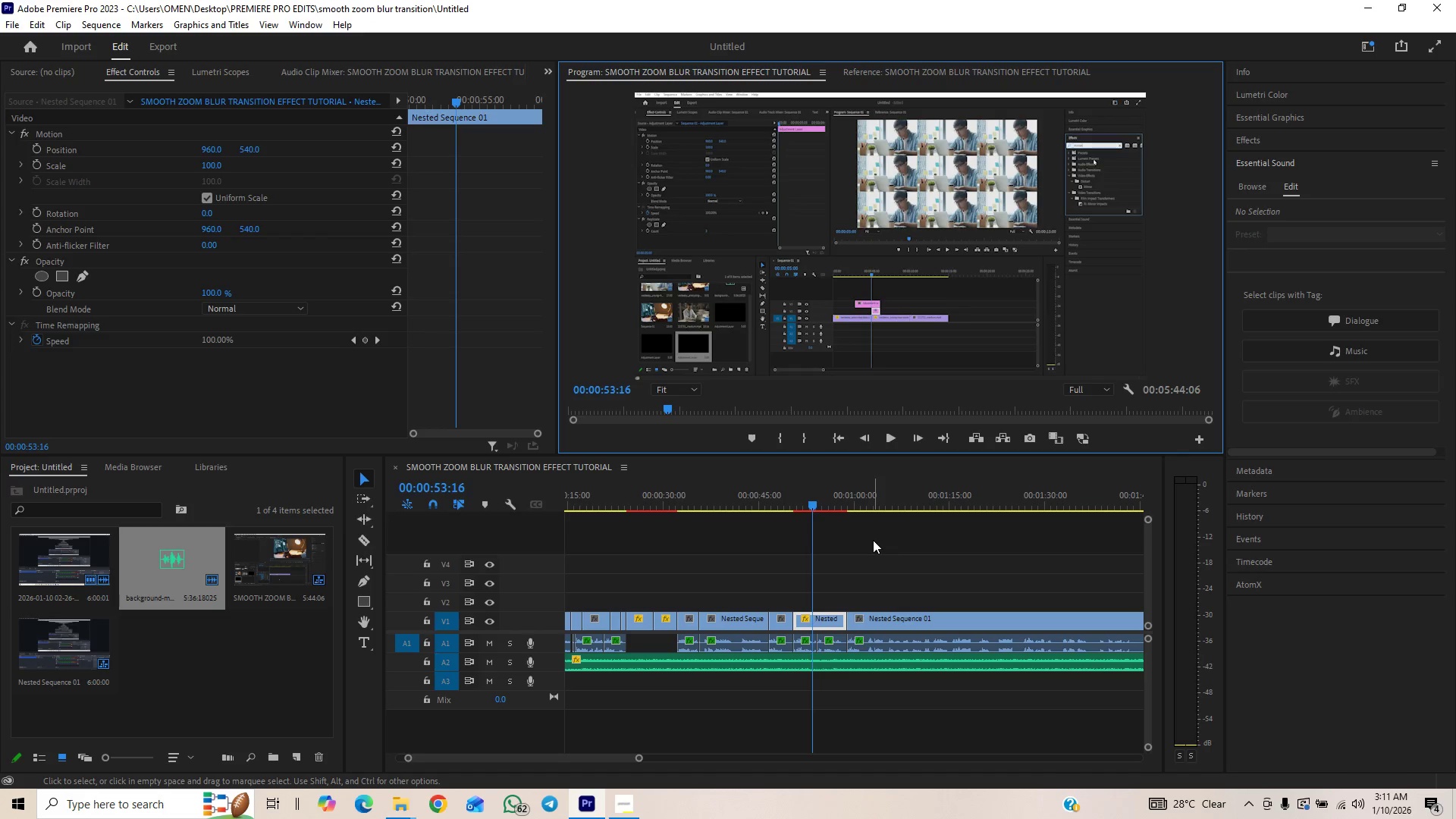 
key(Space)
 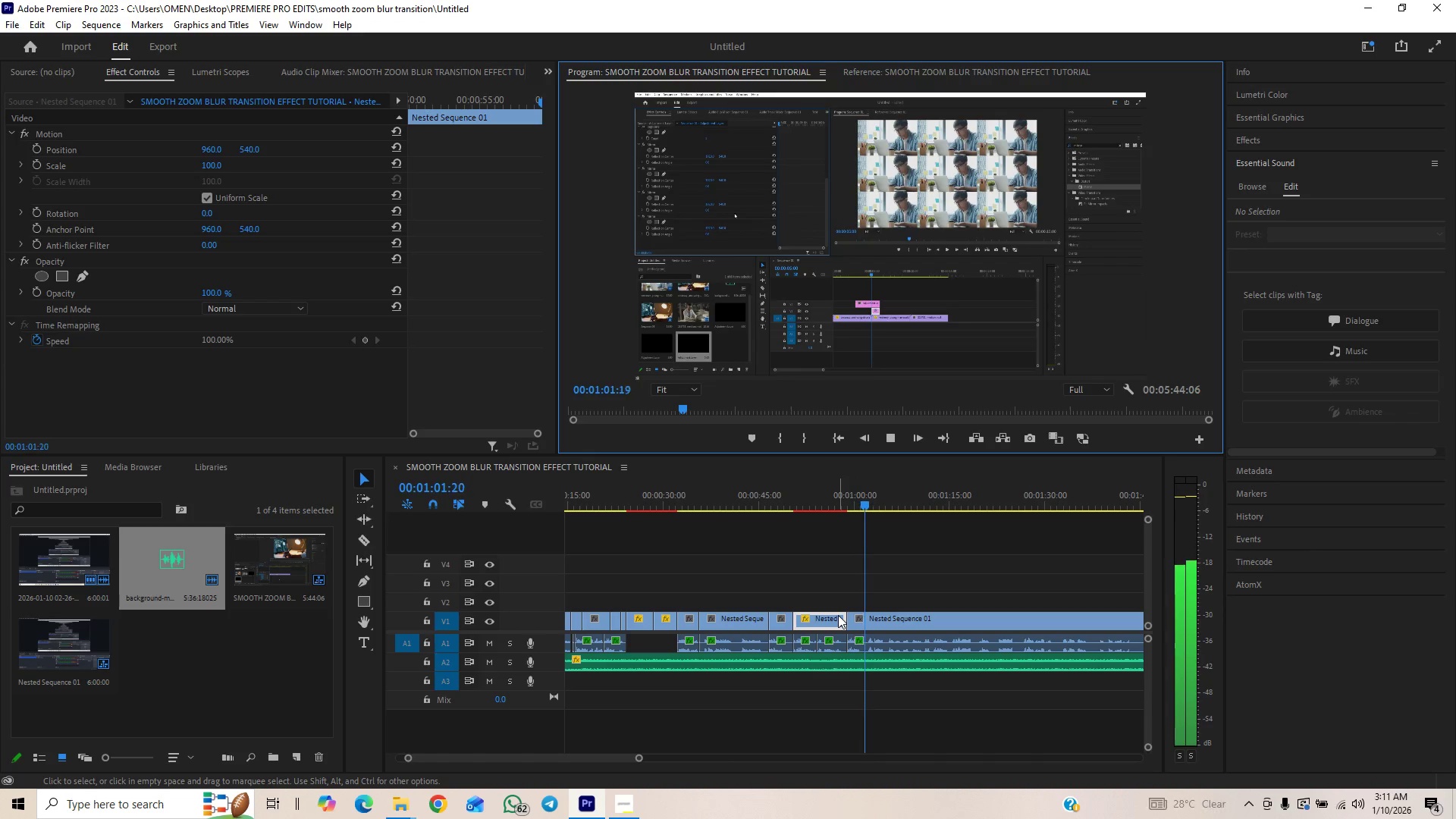 
wait(13.3)
 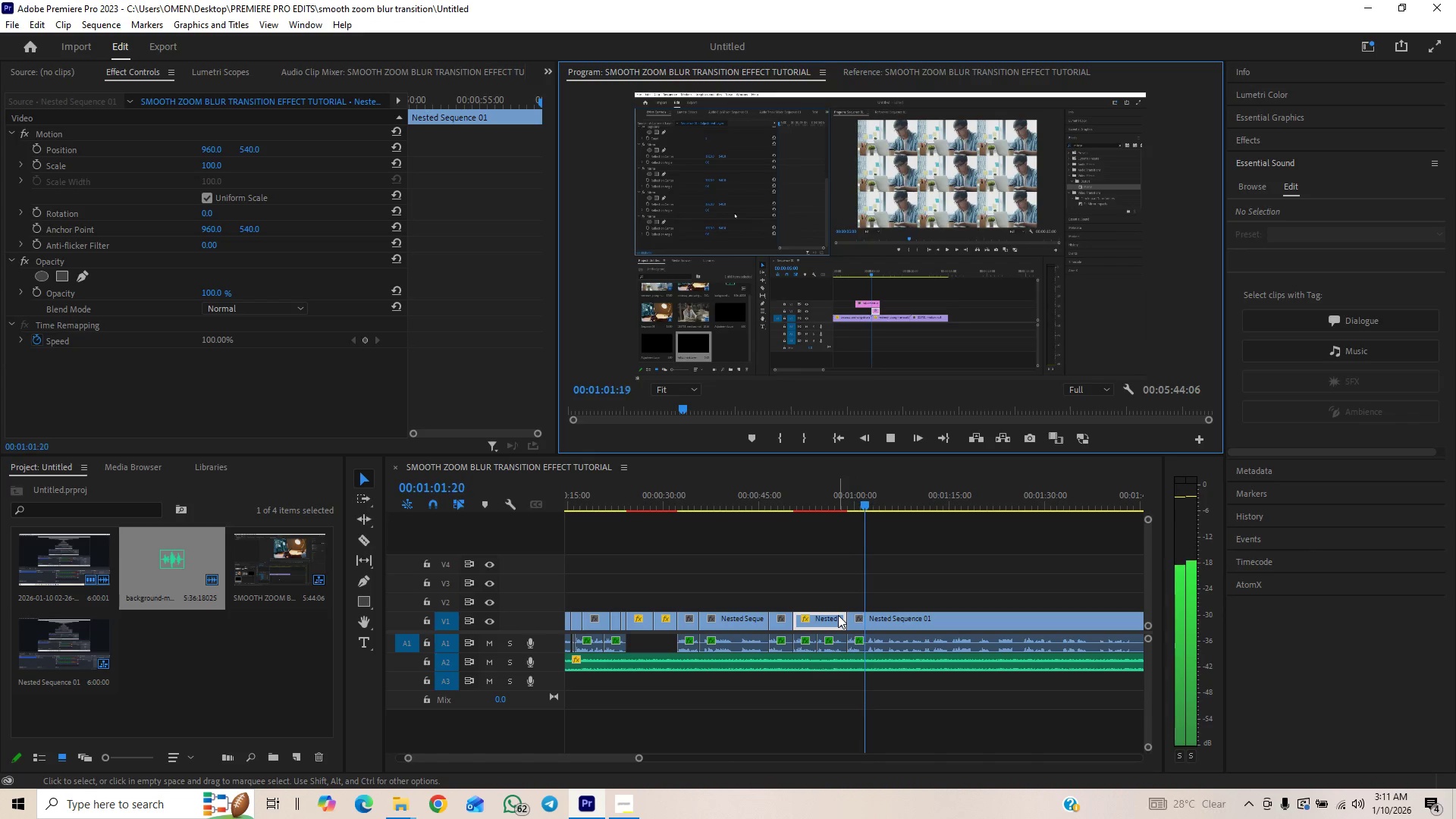 
left_click_drag(start_coordinate=[640, 757], to_coordinate=[601, 770])
 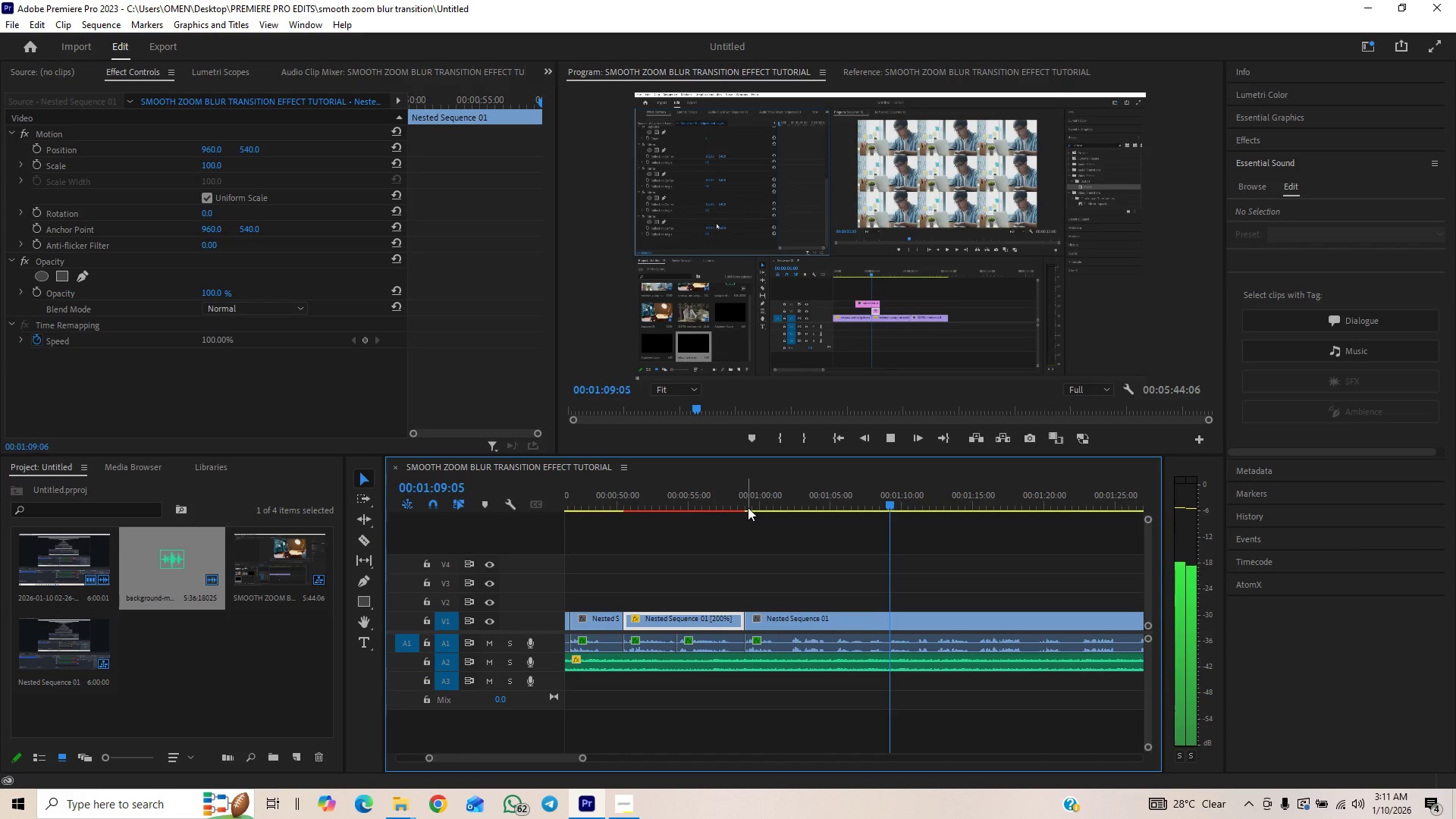 
left_click([743, 504])
 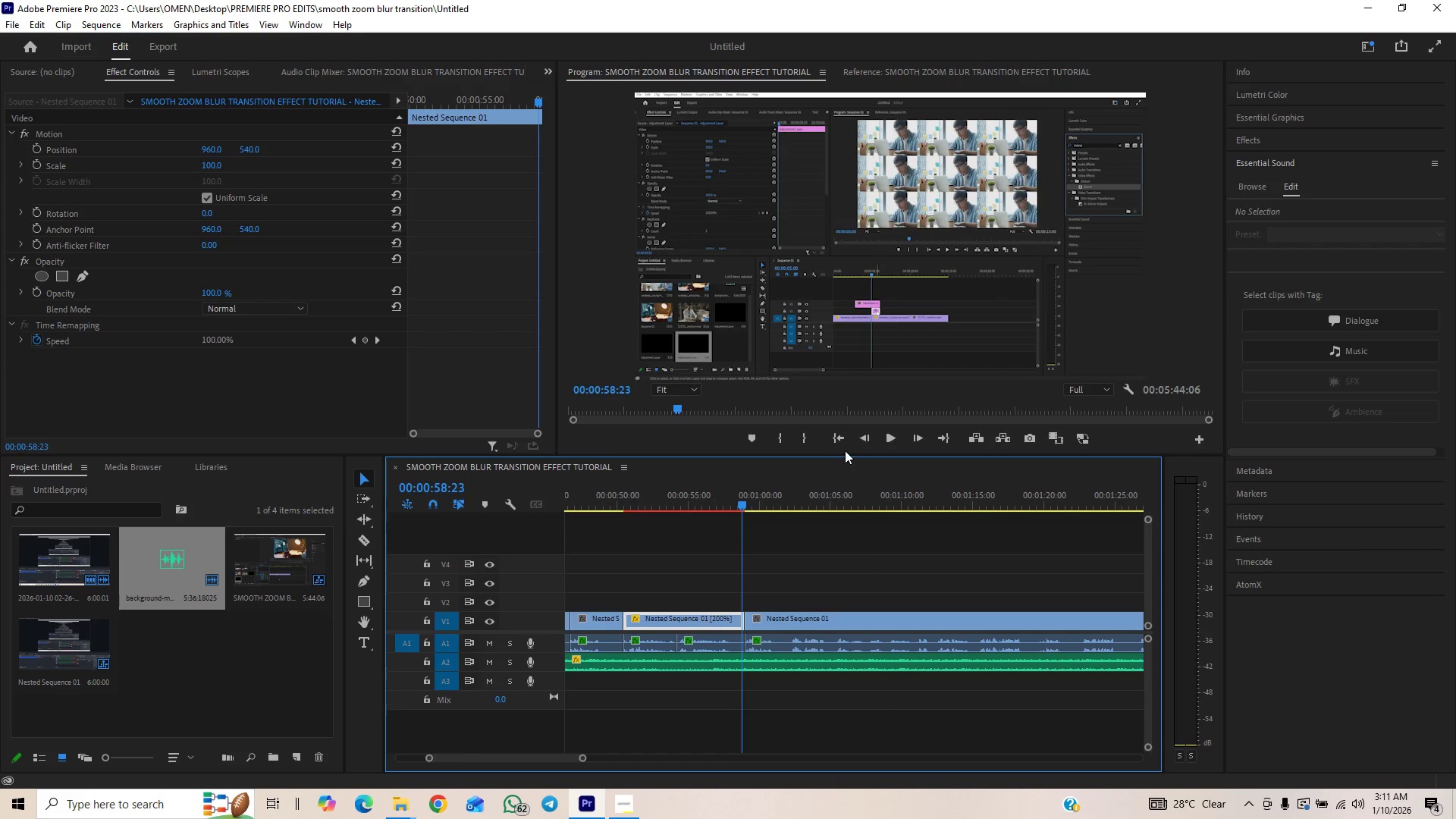 
left_click([883, 444])
 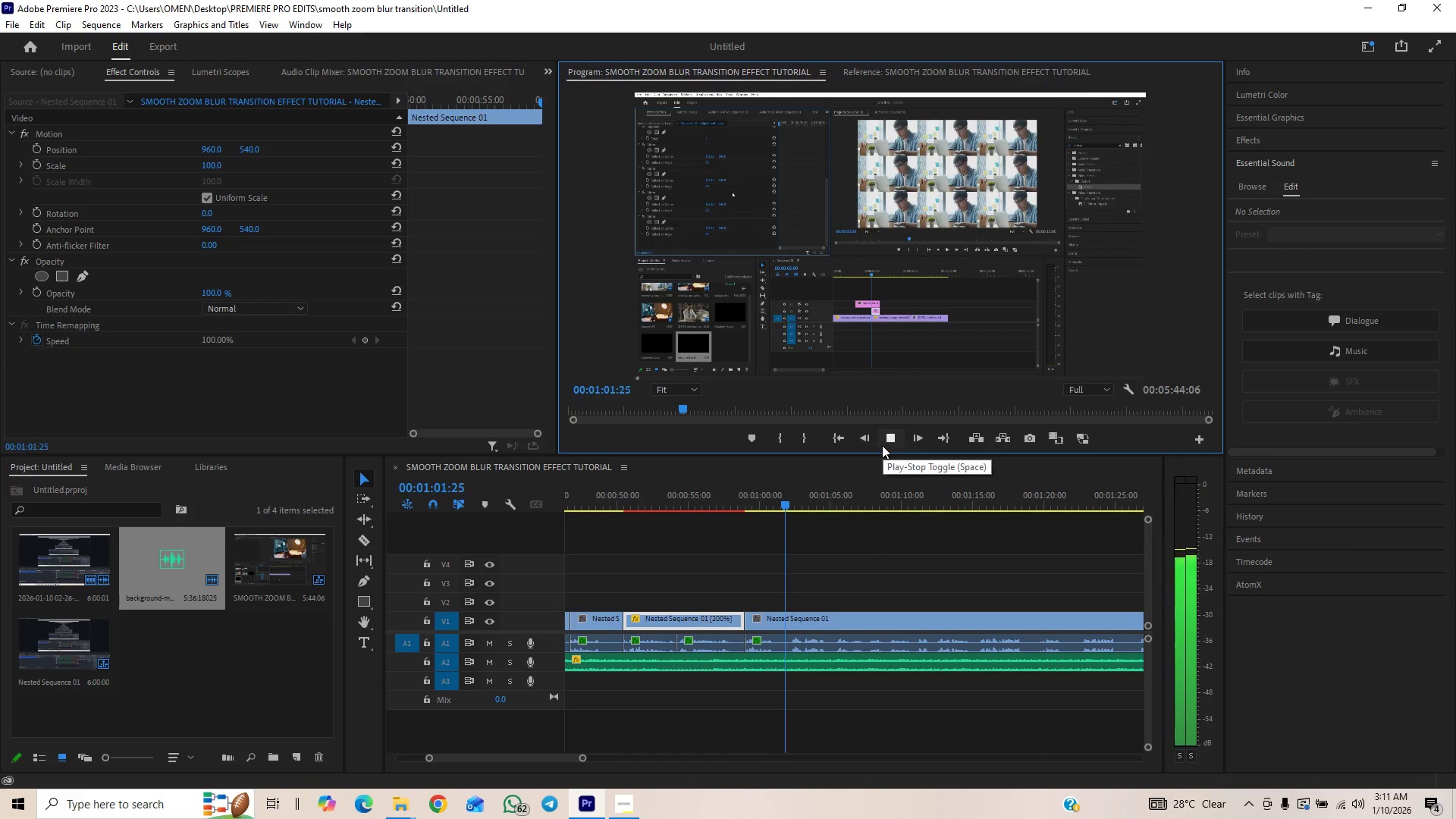 
left_click([886, 436])
 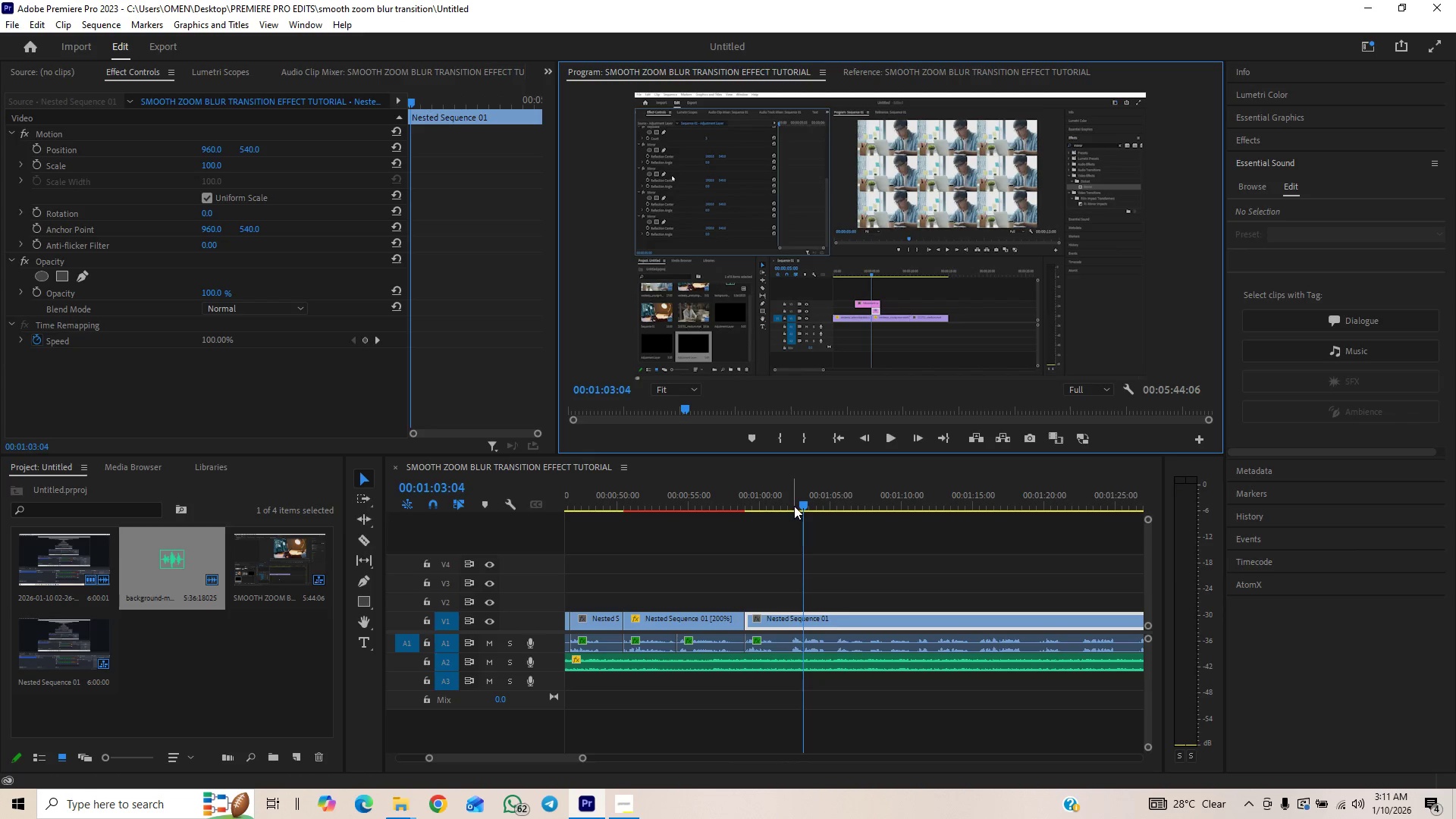 
left_click_drag(start_coordinate=[794, 504], to_coordinate=[792, 510])
 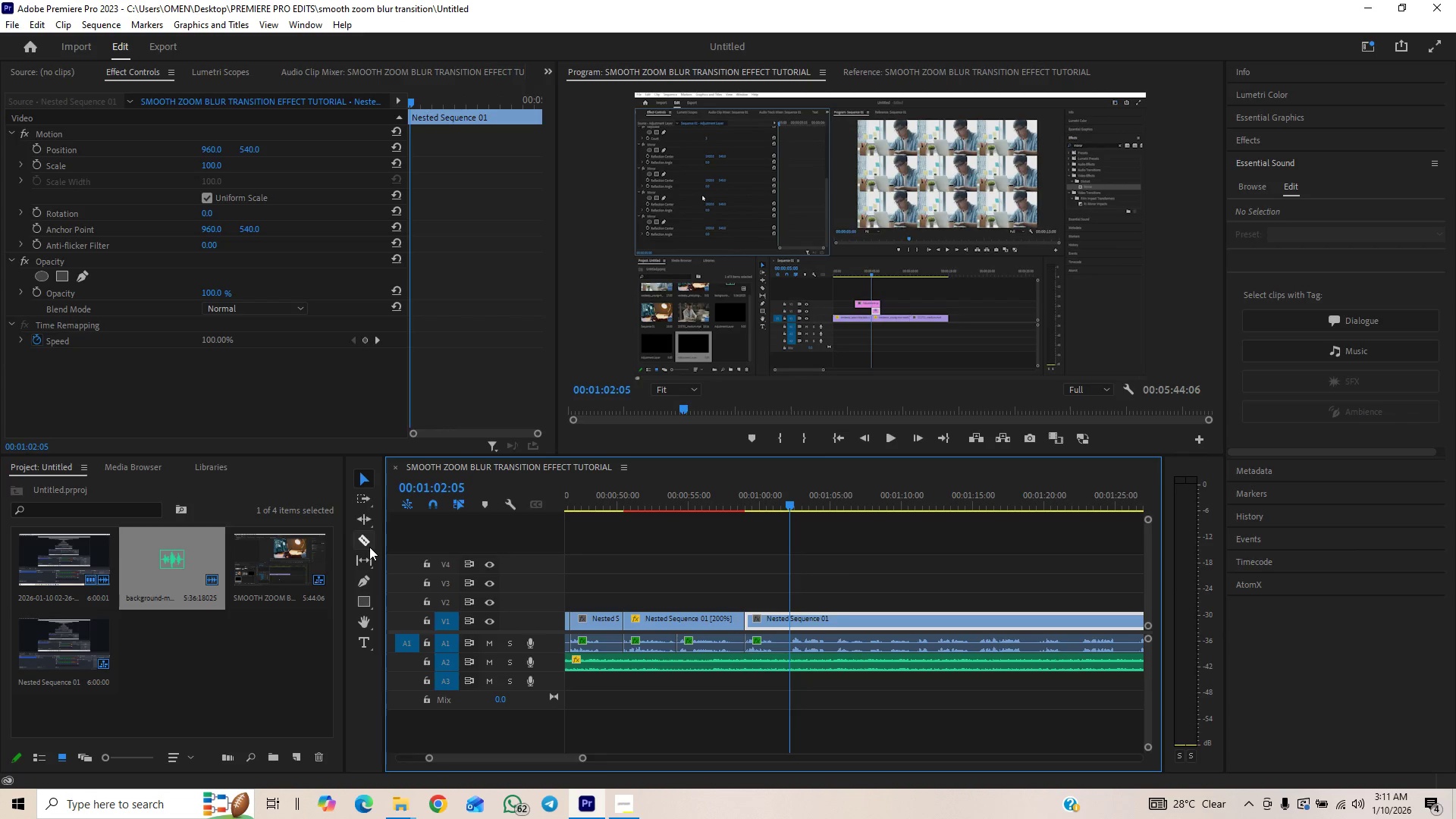 
left_click([369, 547])
 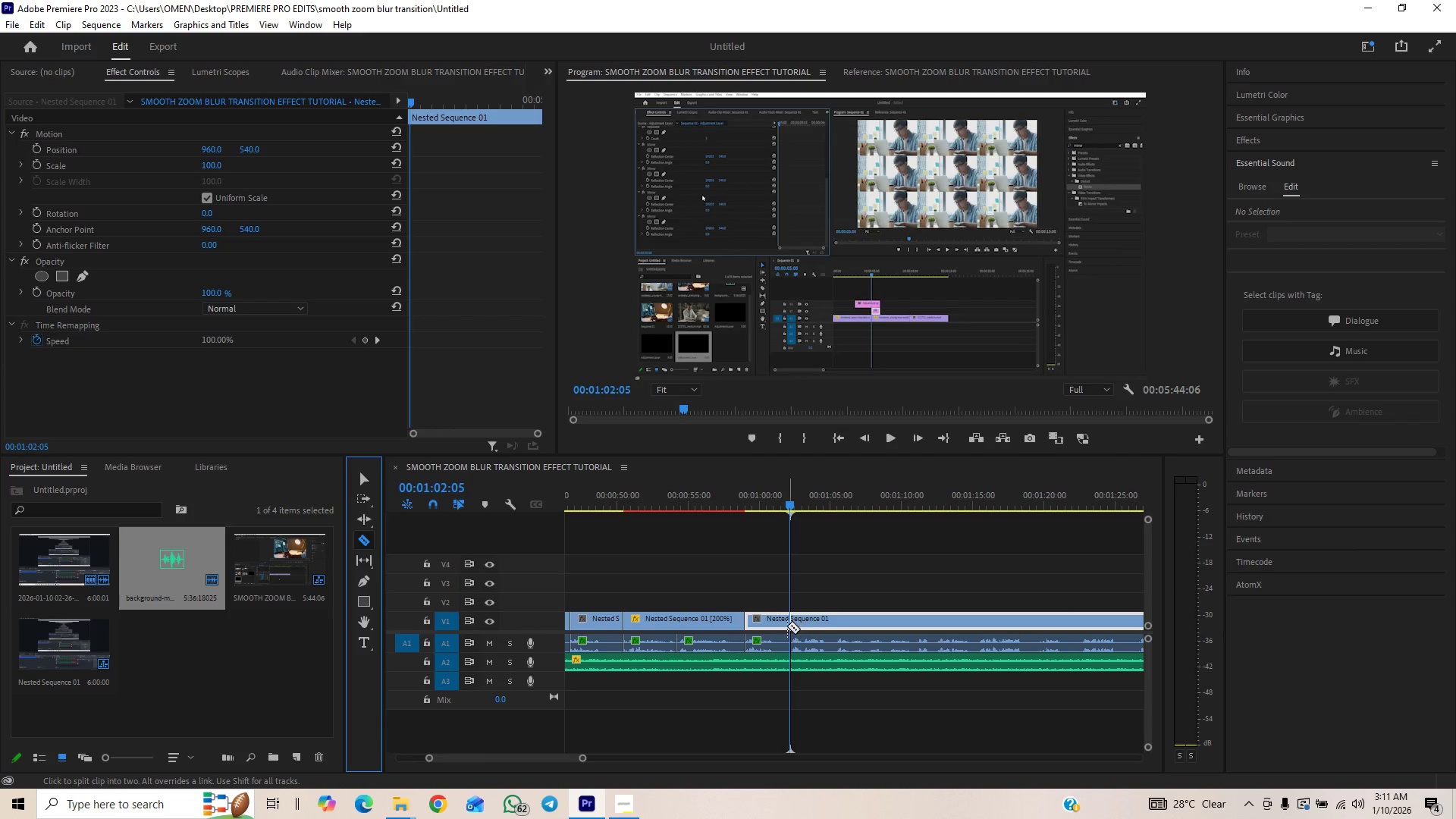 
left_click([786, 626])
 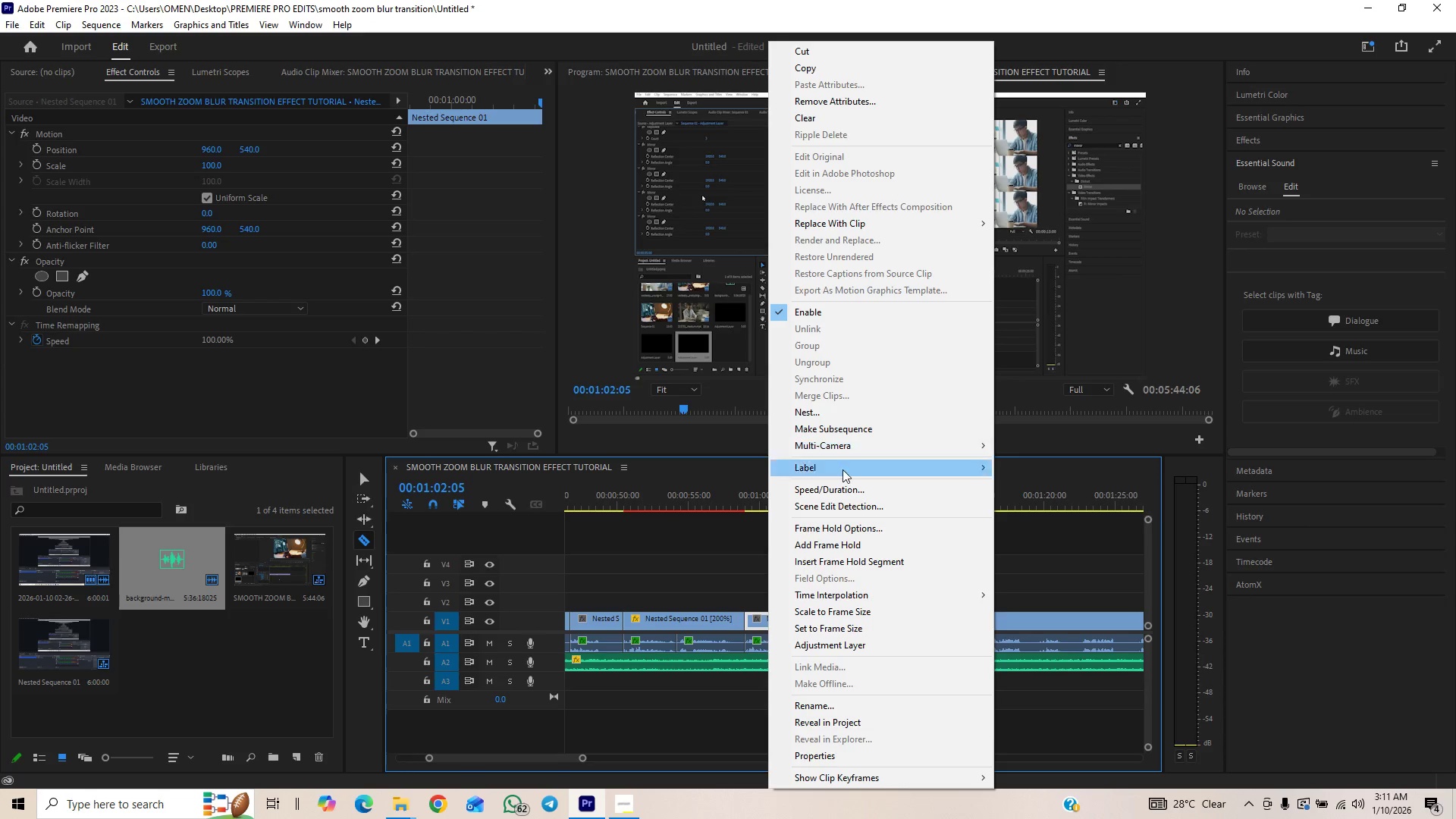 
left_click([839, 416])
 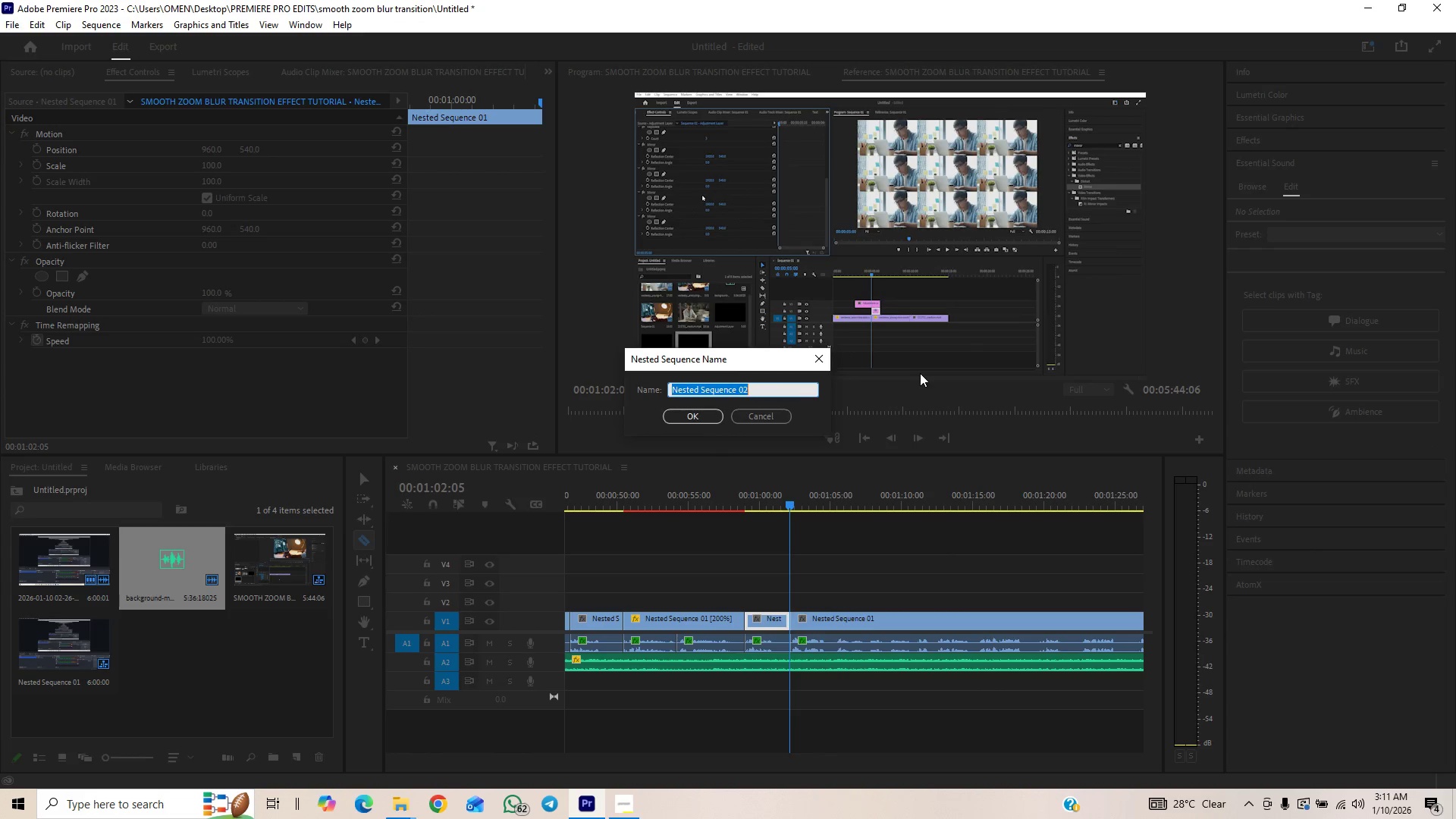 
left_click([830, 364])
 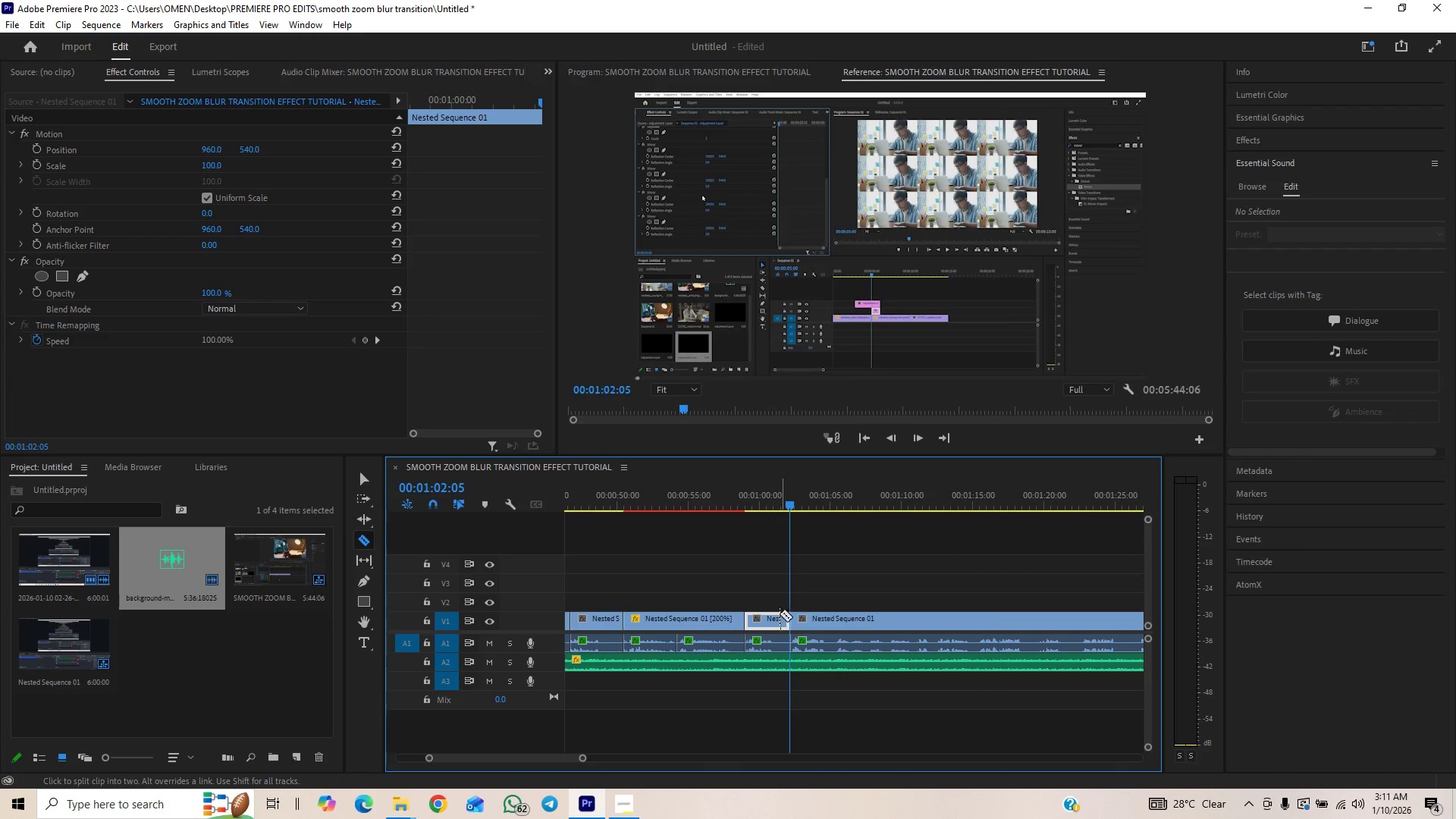 
right_click([764, 629])
 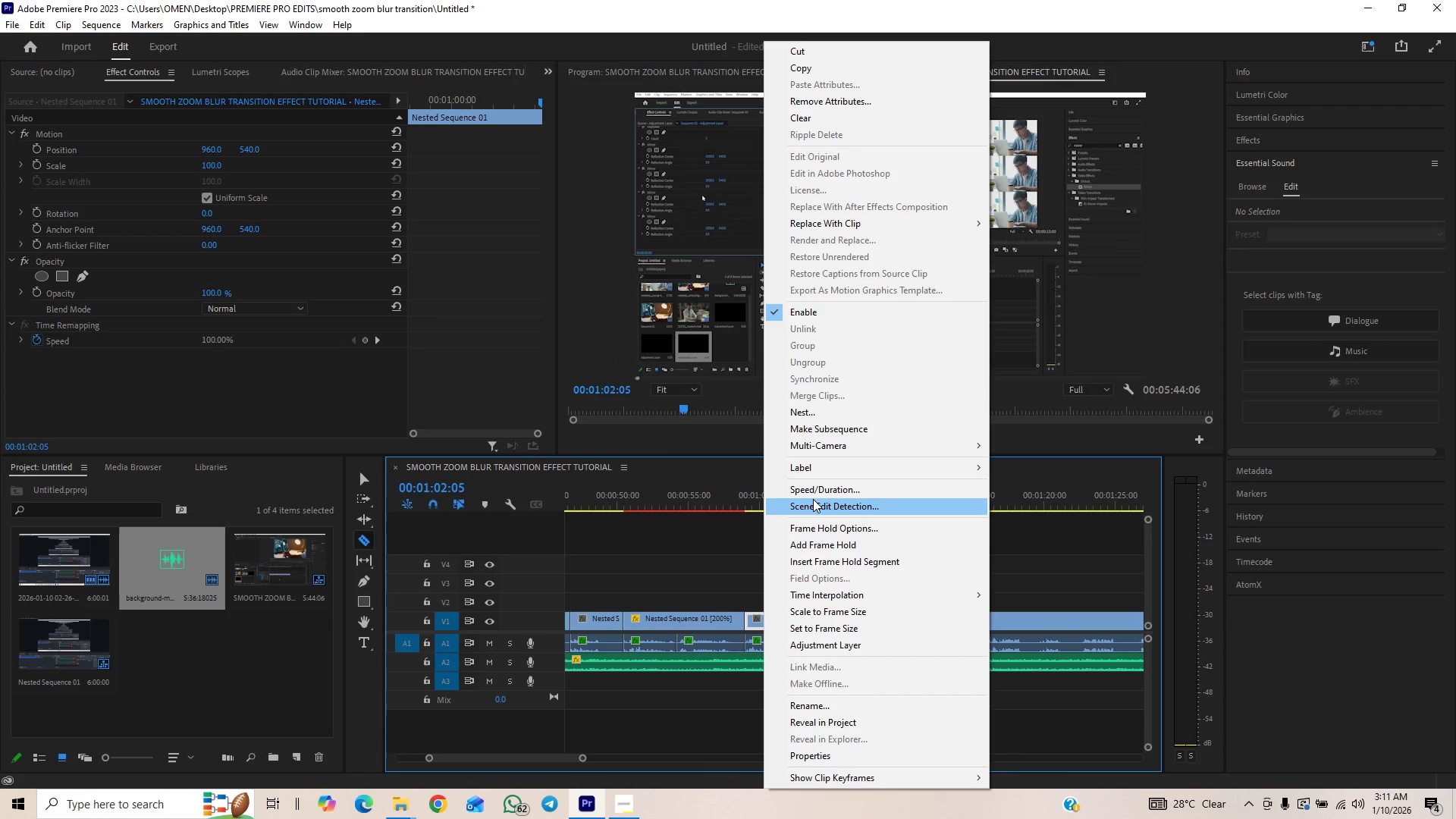 
left_click([813, 491])
 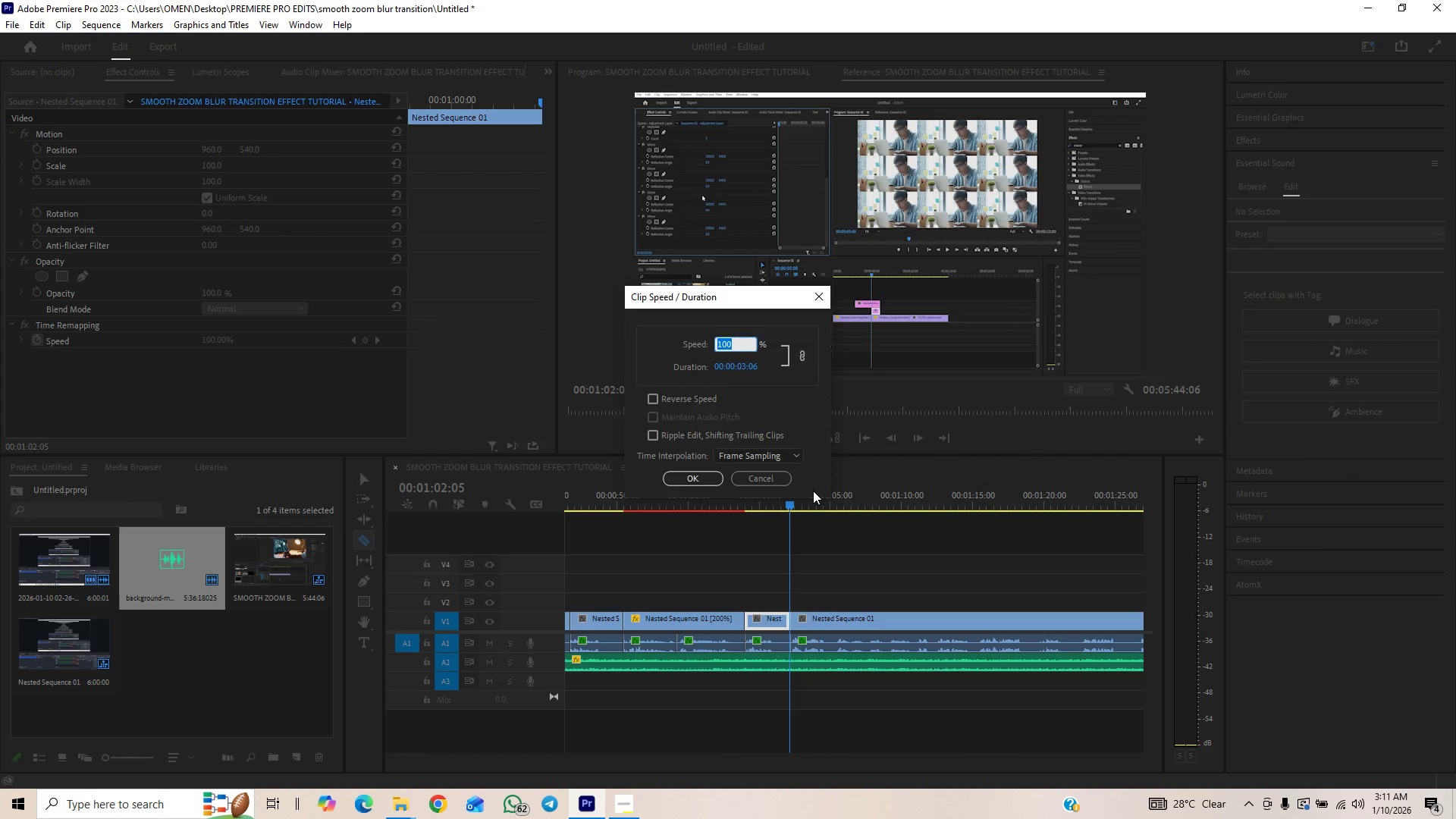 
type(150)
 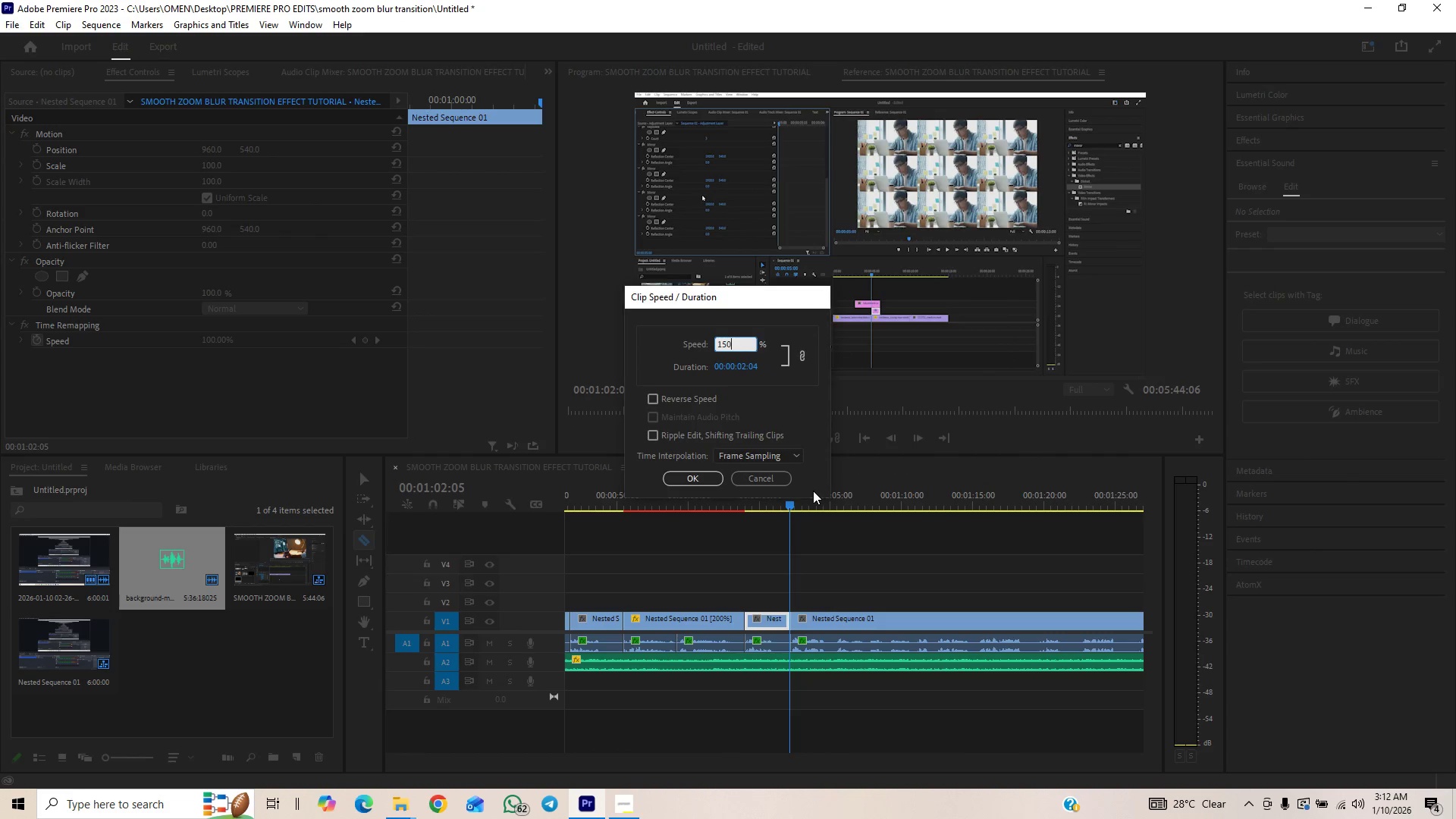 
key(Enter)
 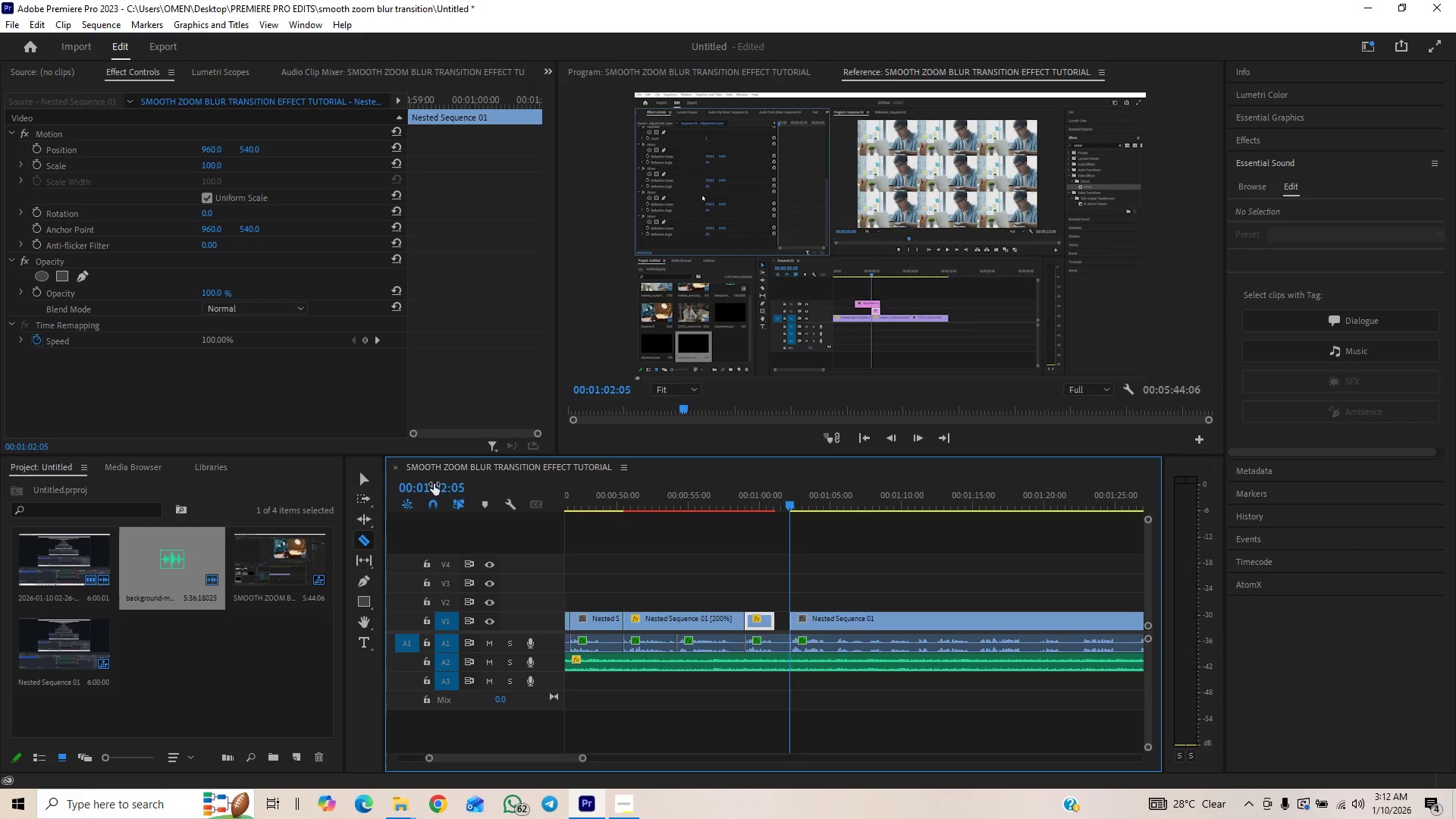 
left_click([371, 479])
 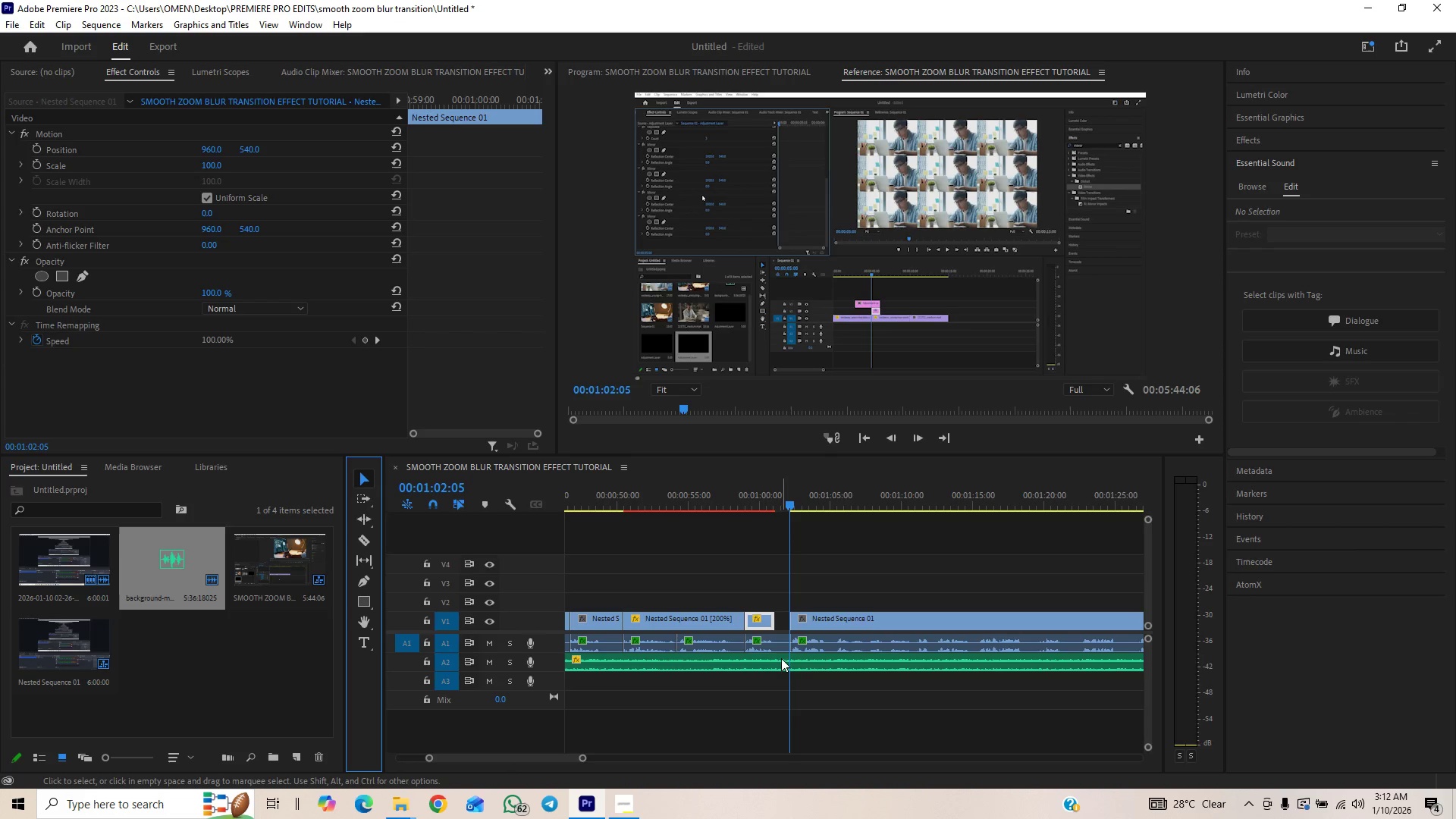 
left_click_drag(start_coordinate=[786, 646], to_coordinate=[776, 651])
 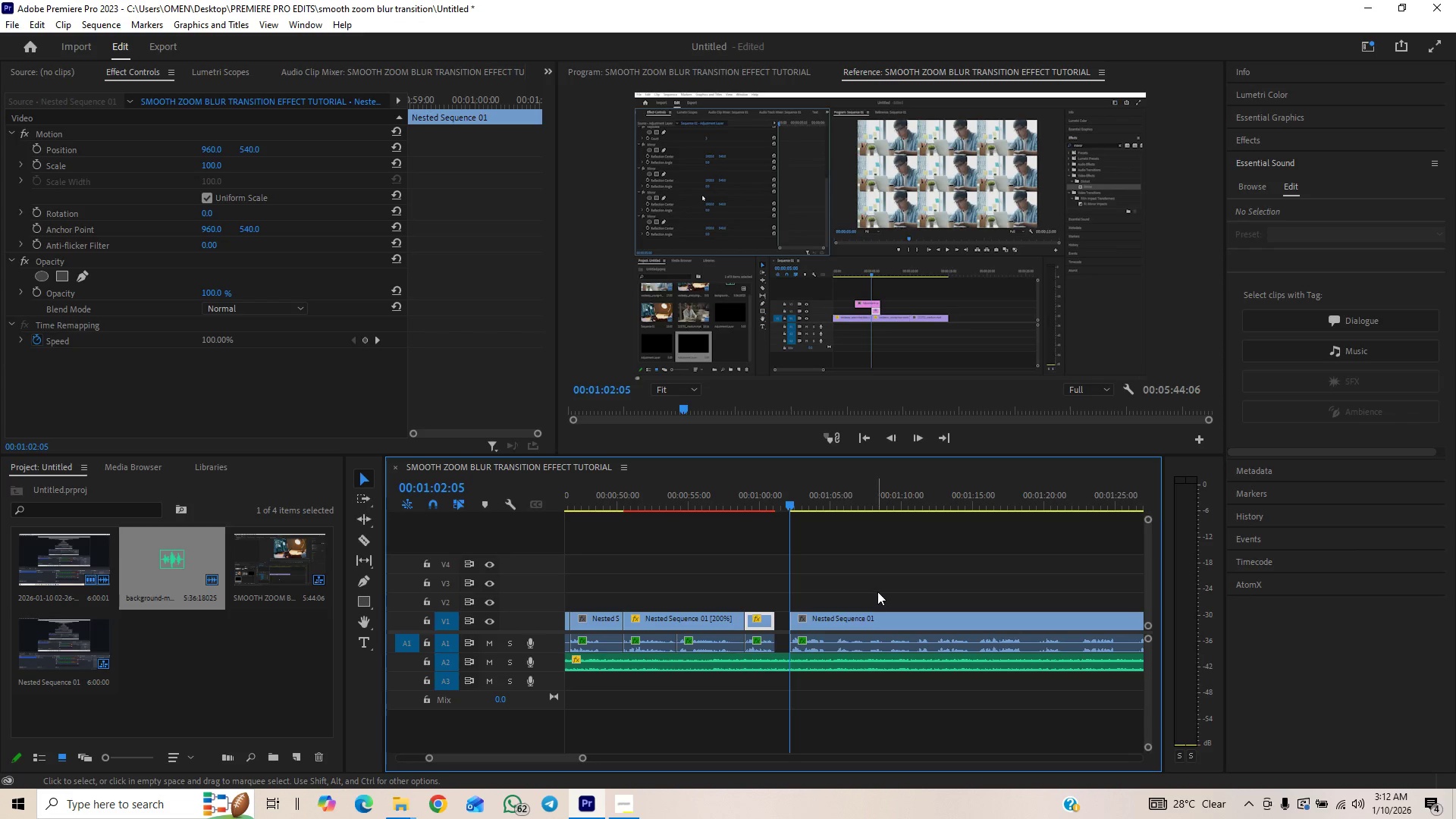 
left_click_drag(start_coordinate=[879, 589], to_coordinate=[846, 647])
 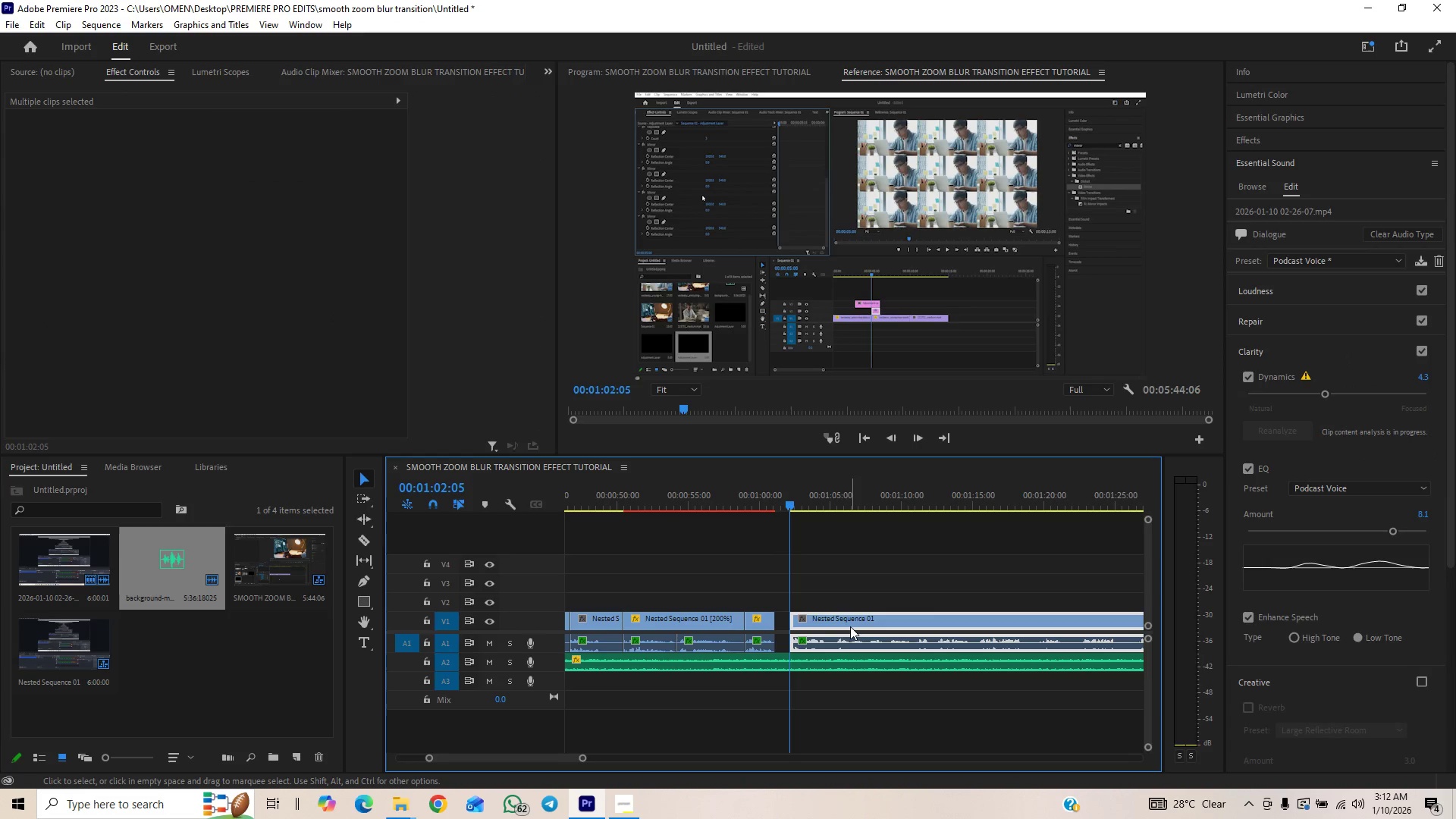 
left_click_drag(start_coordinate=[851, 625], to_coordinate=[838, 627])
 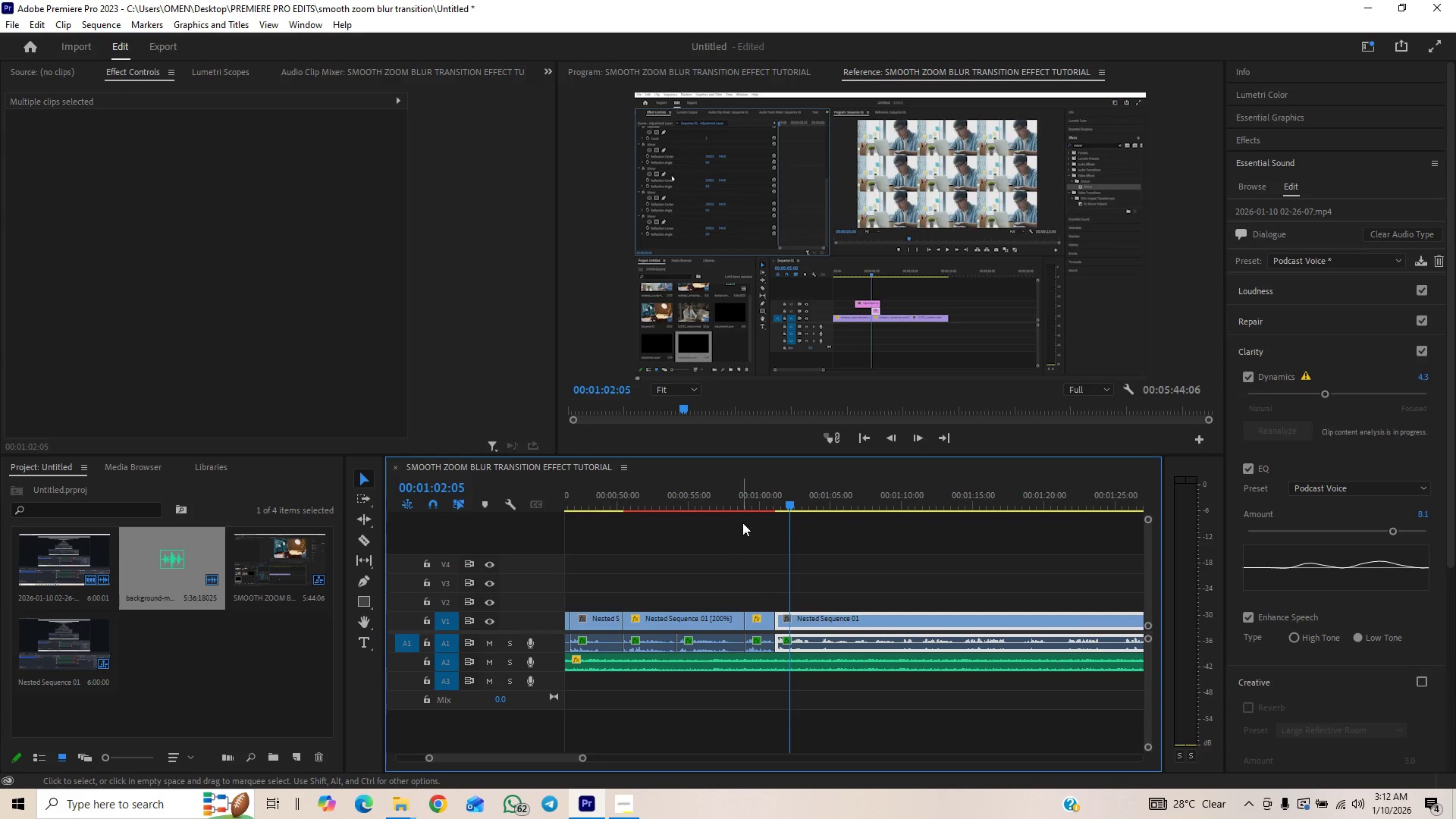 
left_click([752, 507])
 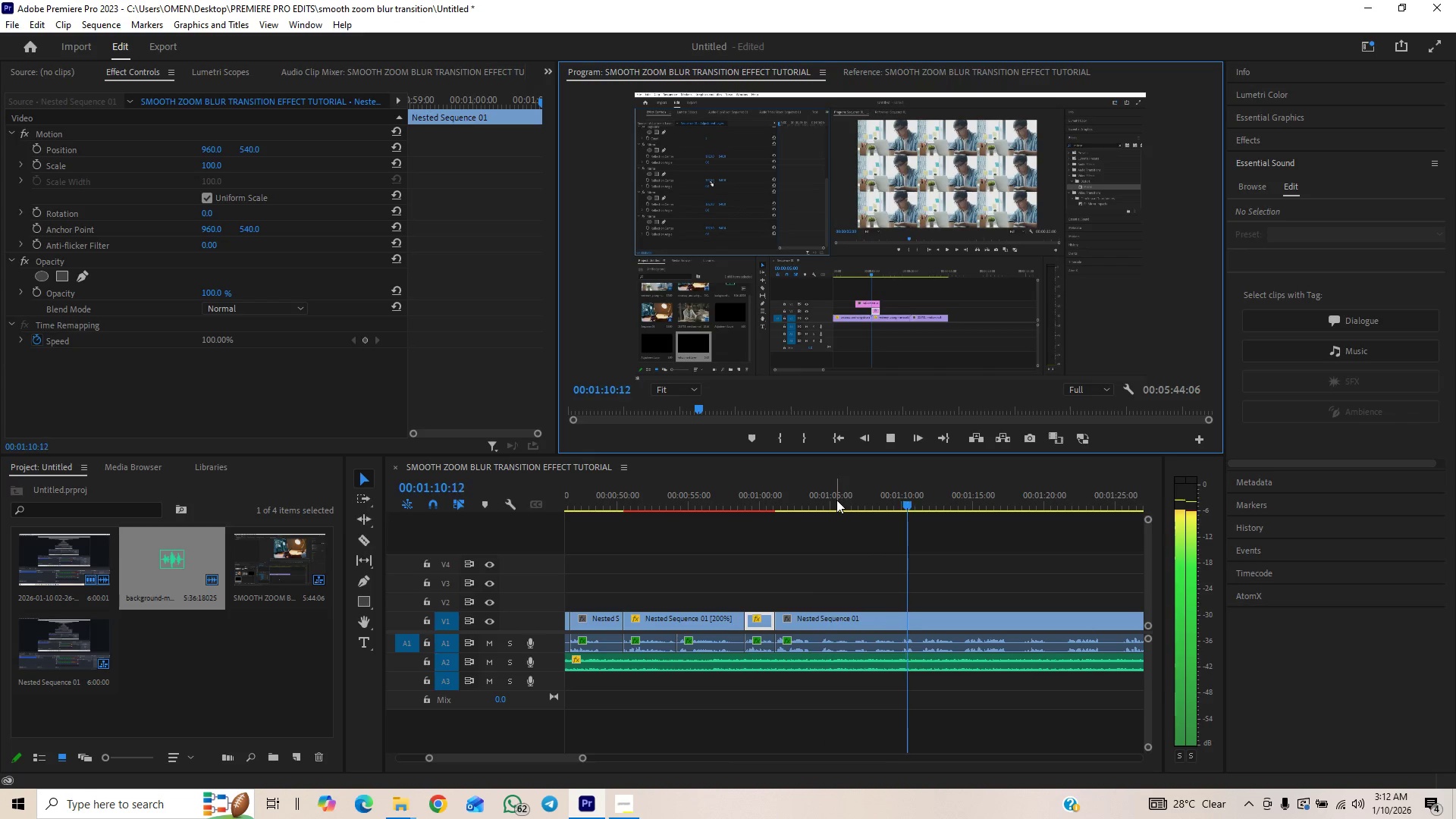 
wait(17.05)
 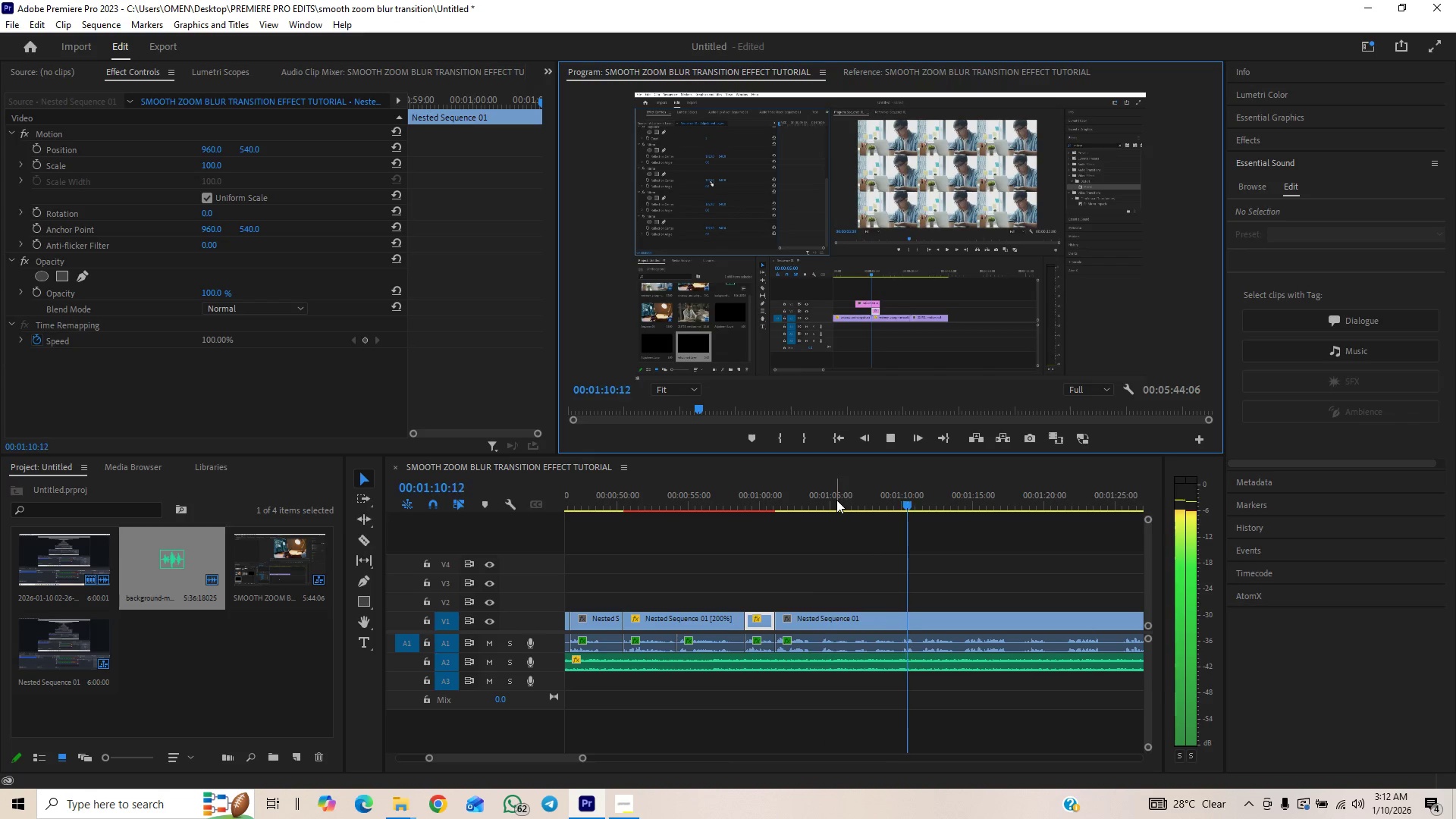 
left_click_drag(start_coordinate=[941, 499], to_coordinate=[964, 489])
 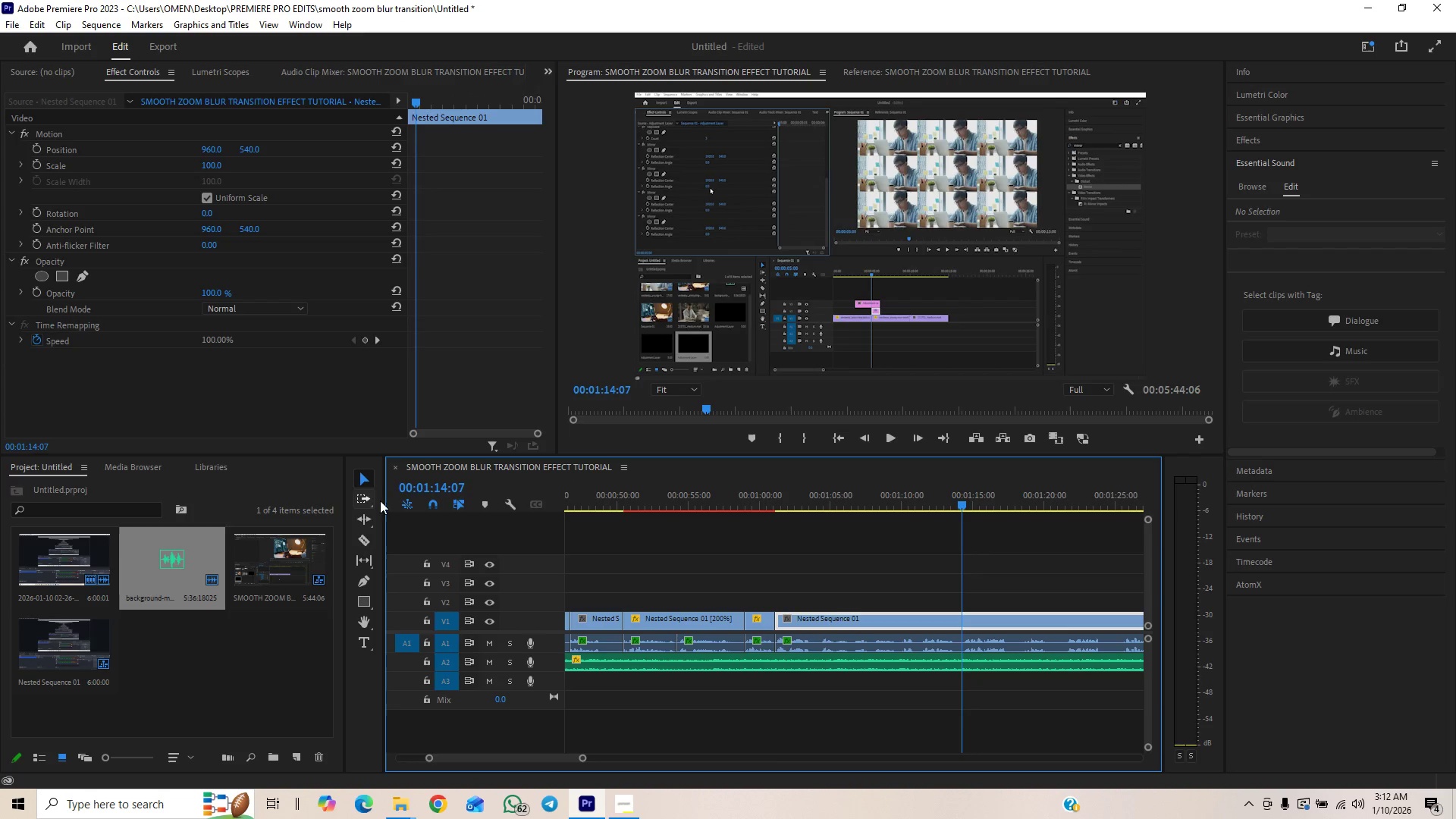 
left_click([370, 540])
 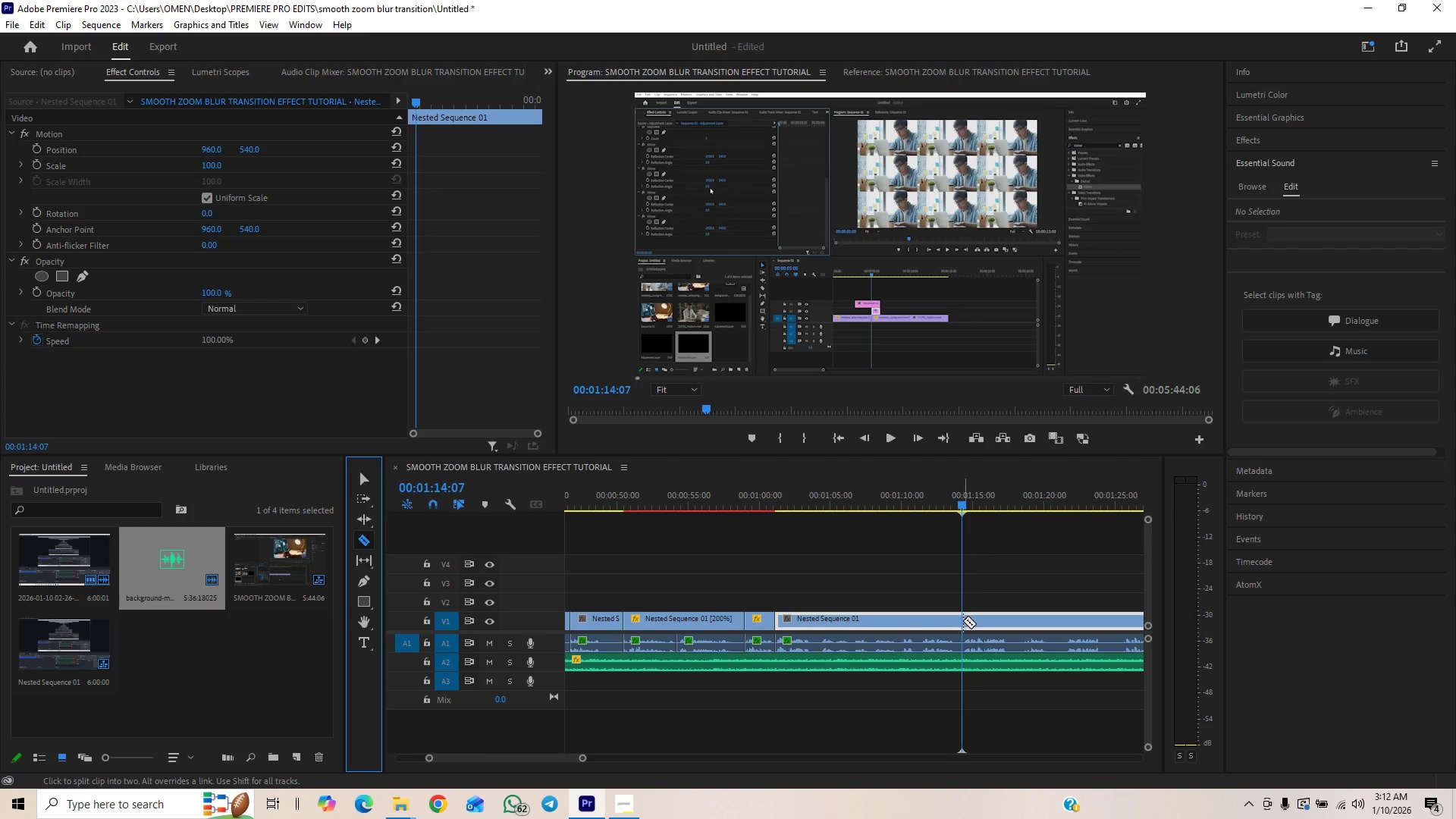 
double_click([964, 639])
 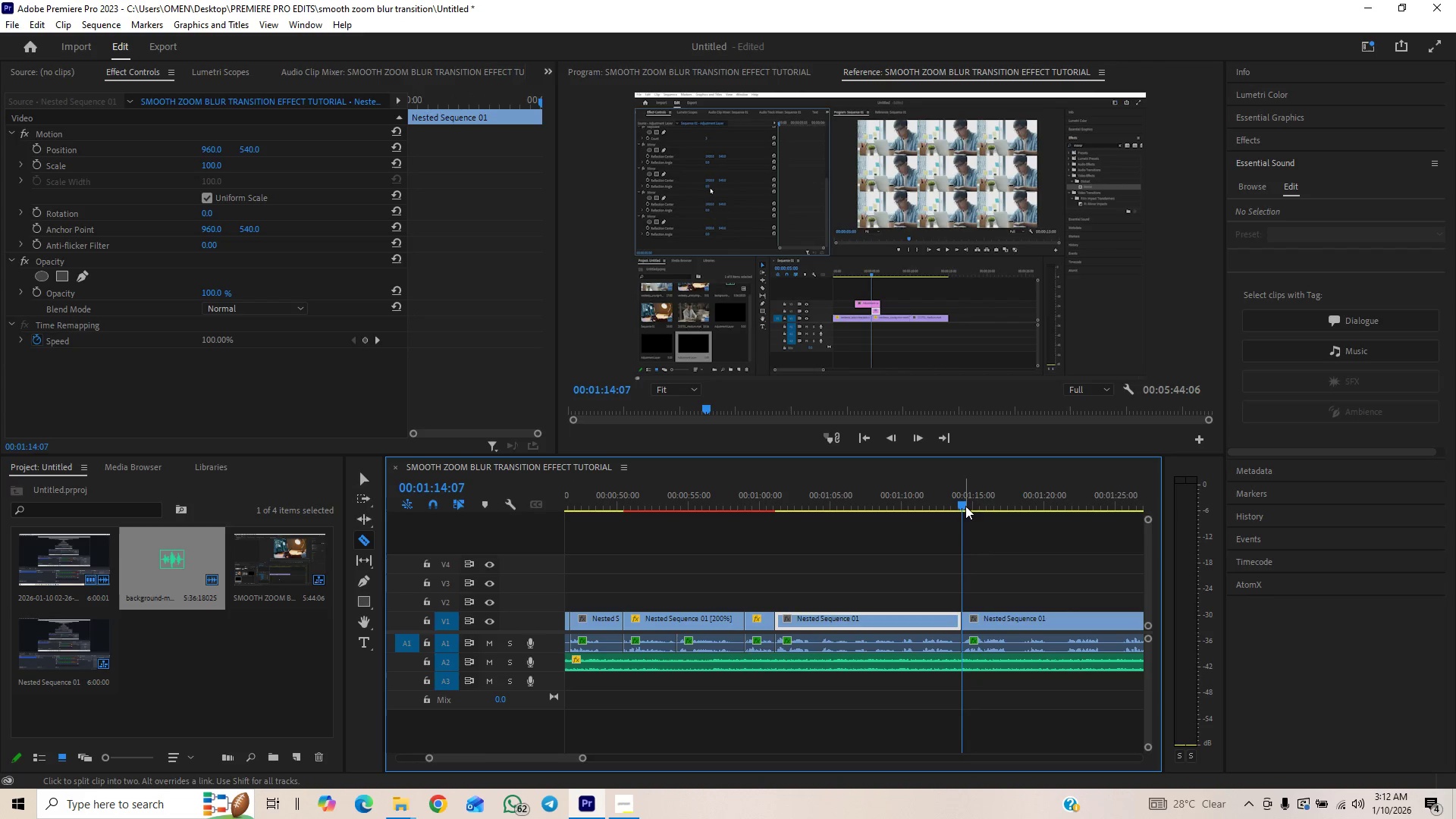 
left_click_drag(start_coordinate=[962, 504], to_coordinate=[824, 537])
 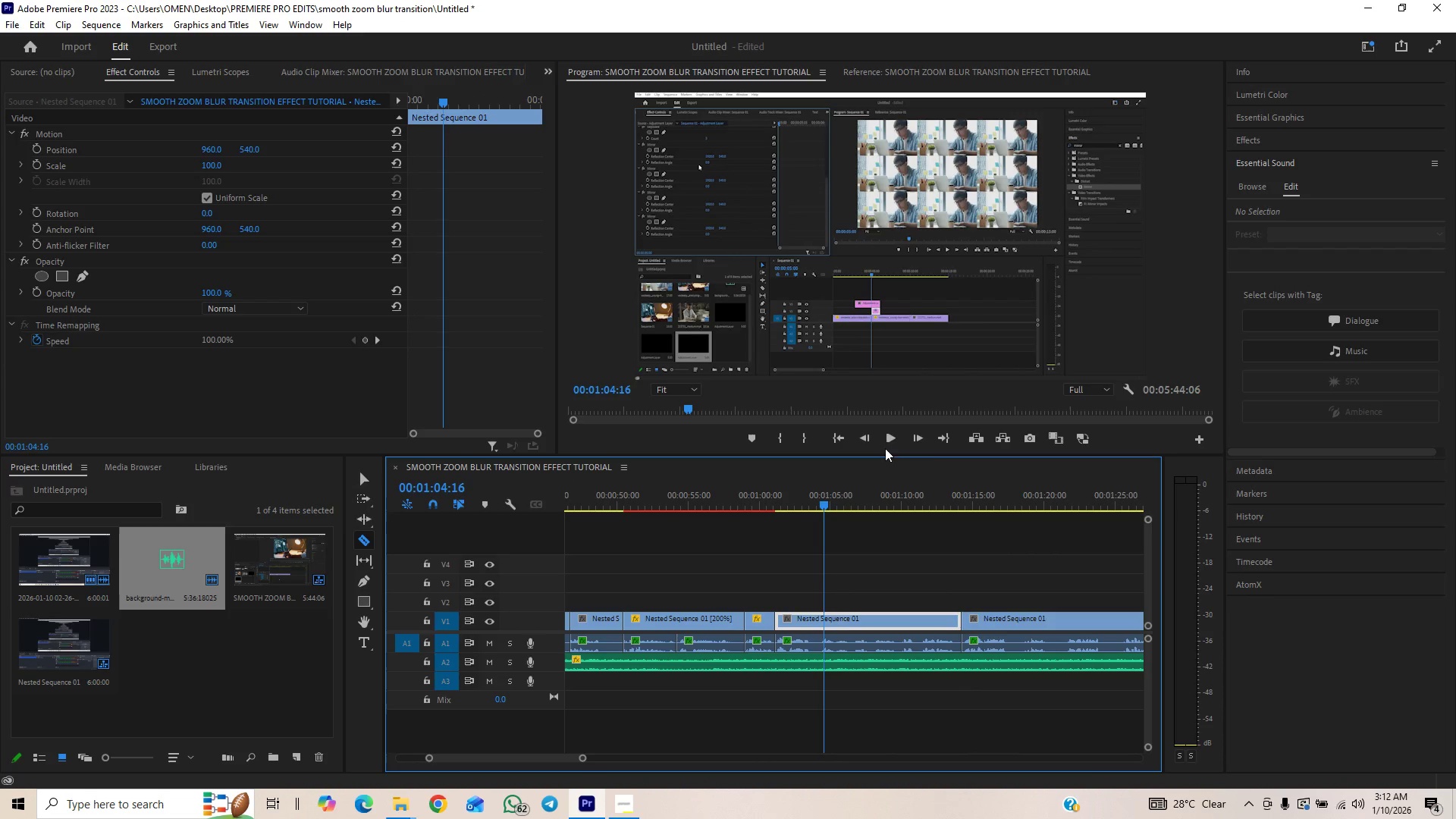 
left_click([890, 435])
 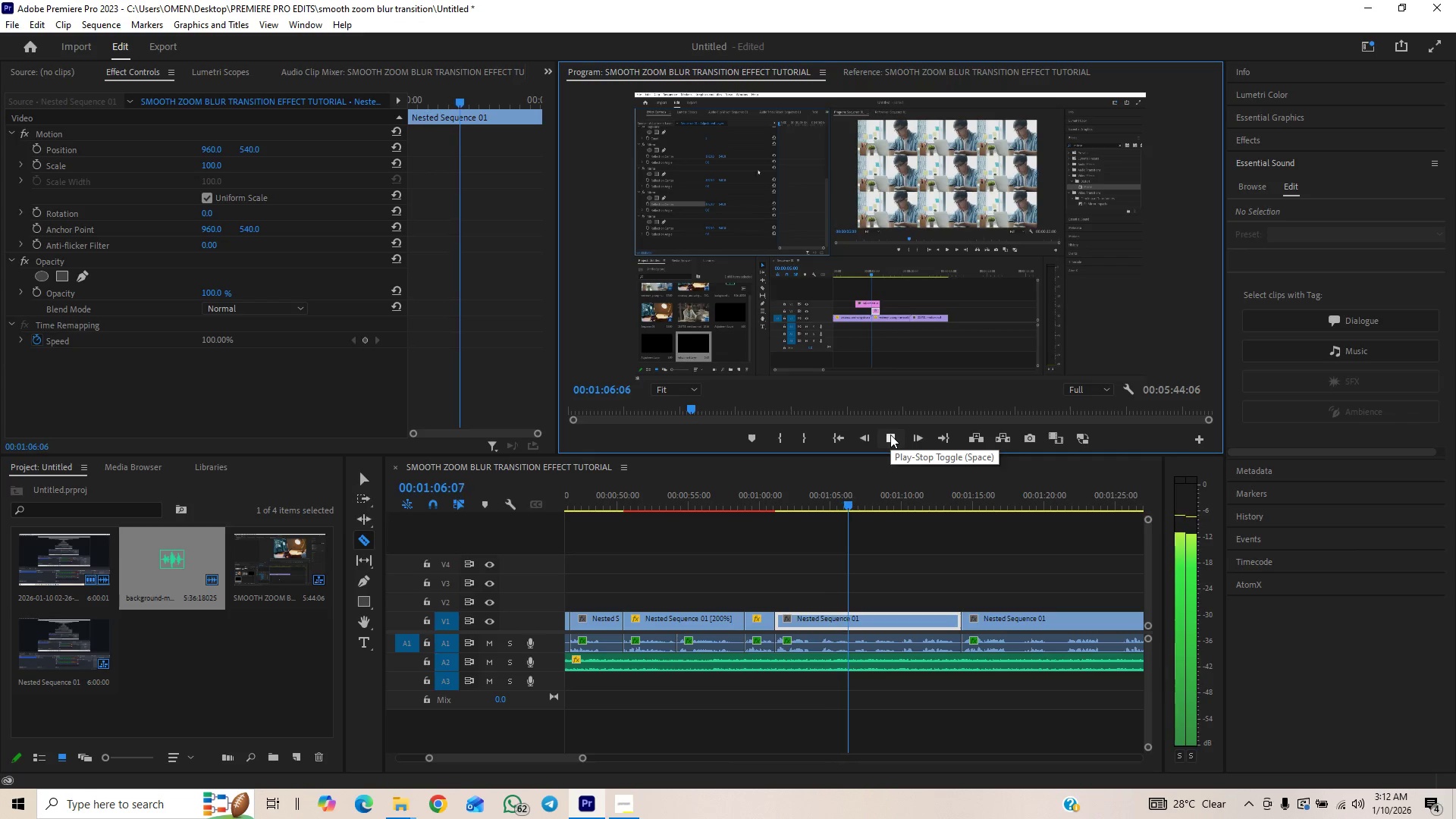 
left_click([890, 435])
 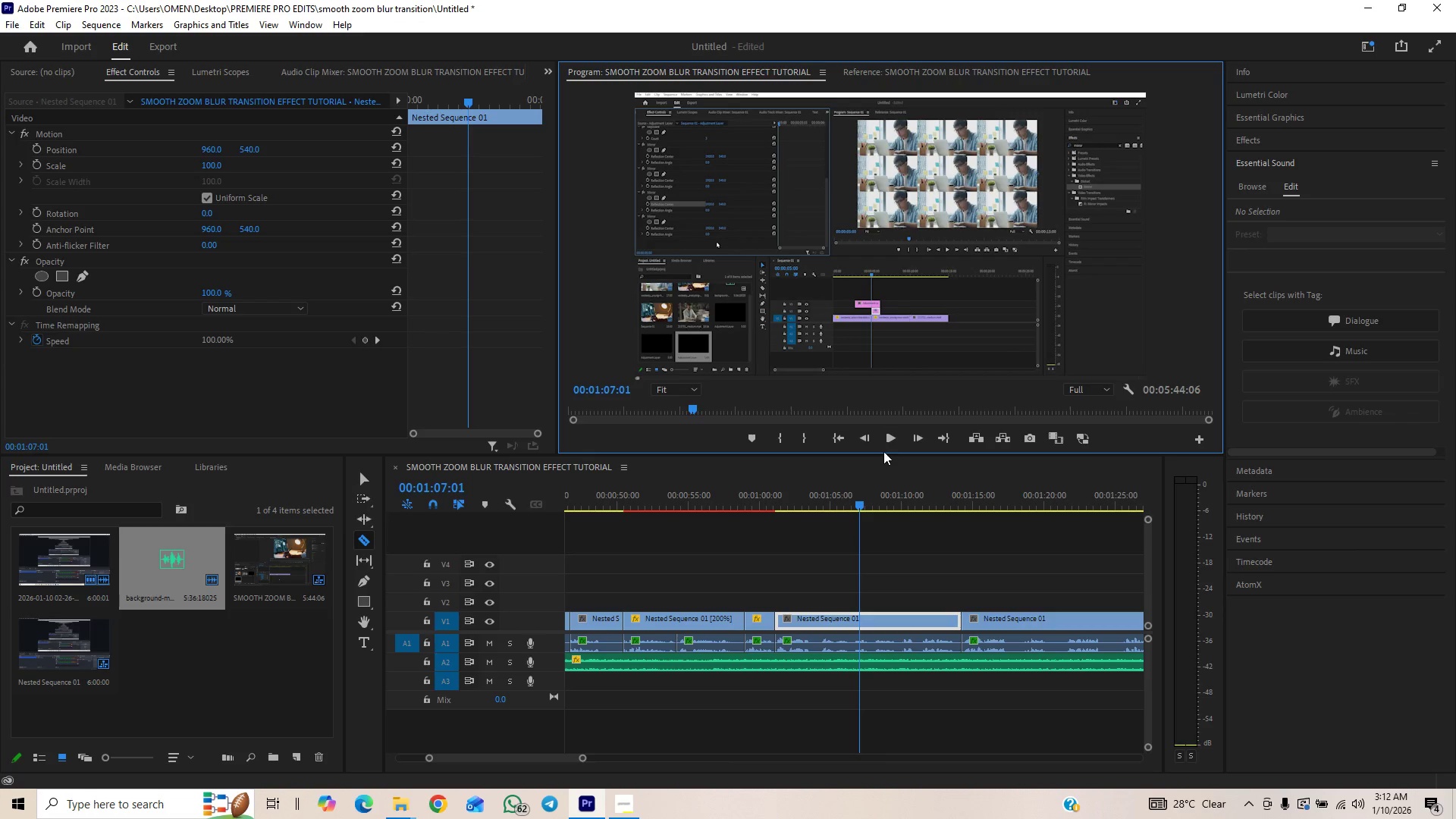 
left_click([887, 441])
 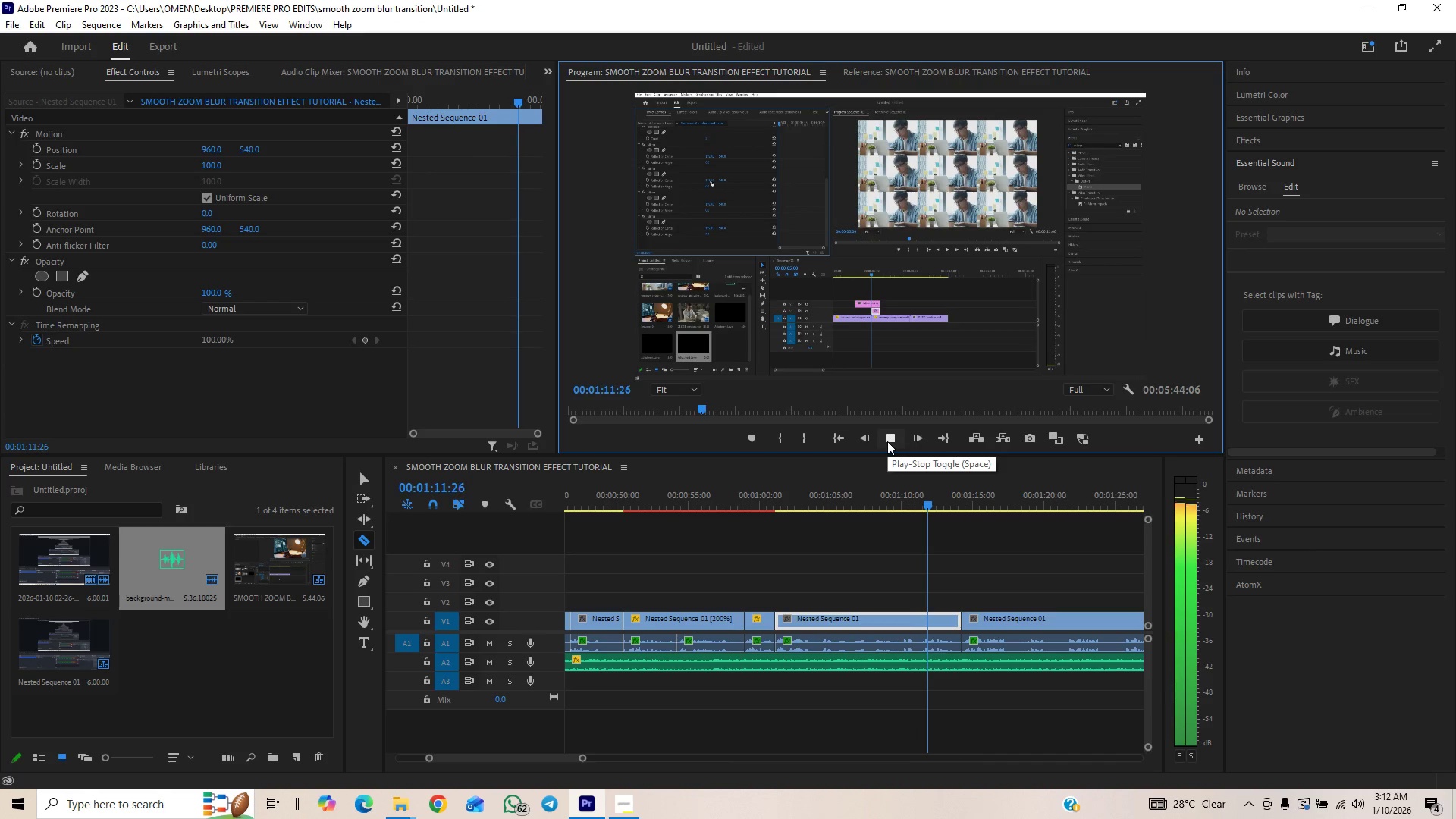 
wait(6.88)
 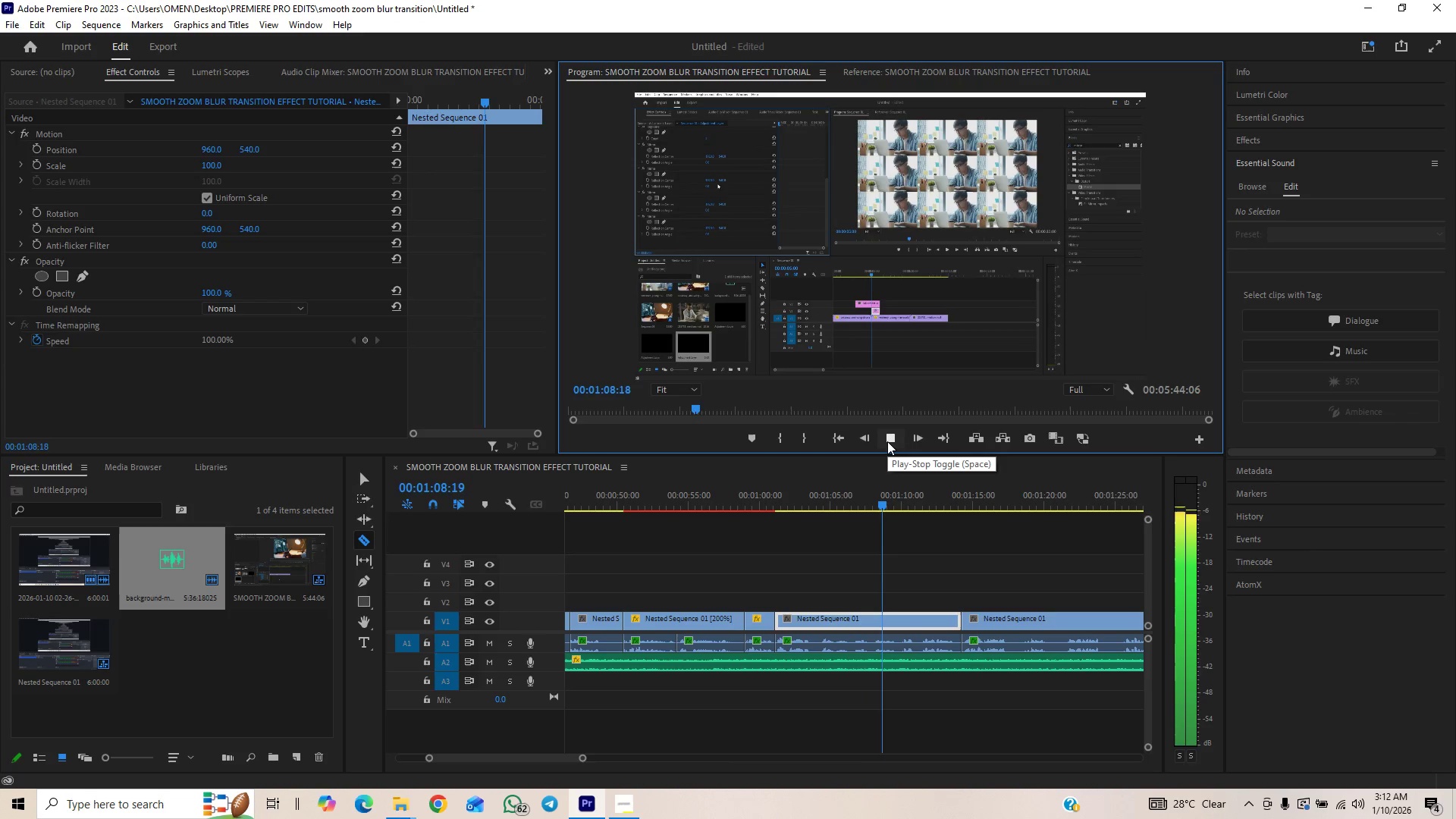 
left_click([887, 441])
 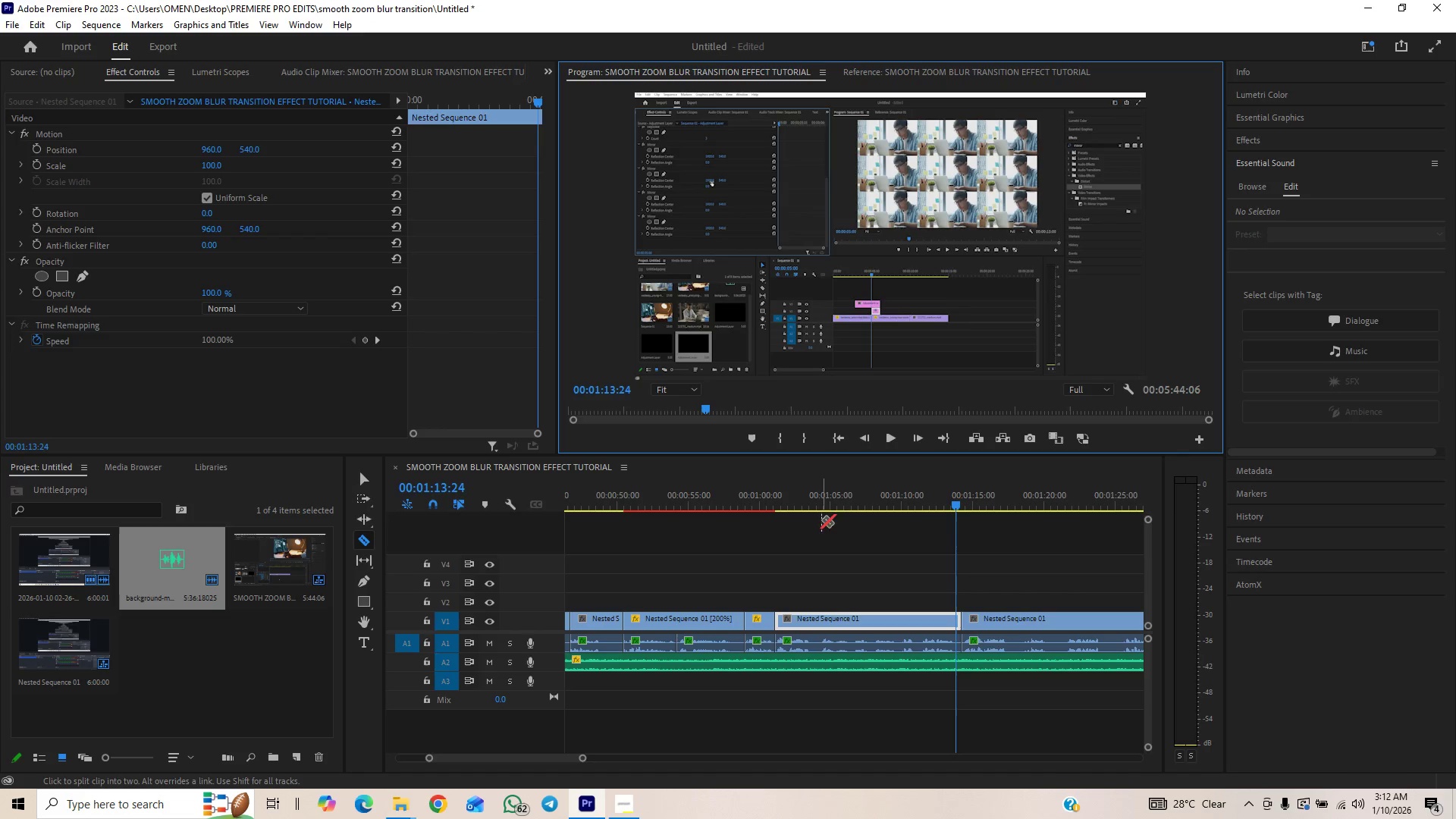 
left_click_drag(start_coordinate=[816, 497], to_coordinate=[806, 504])
 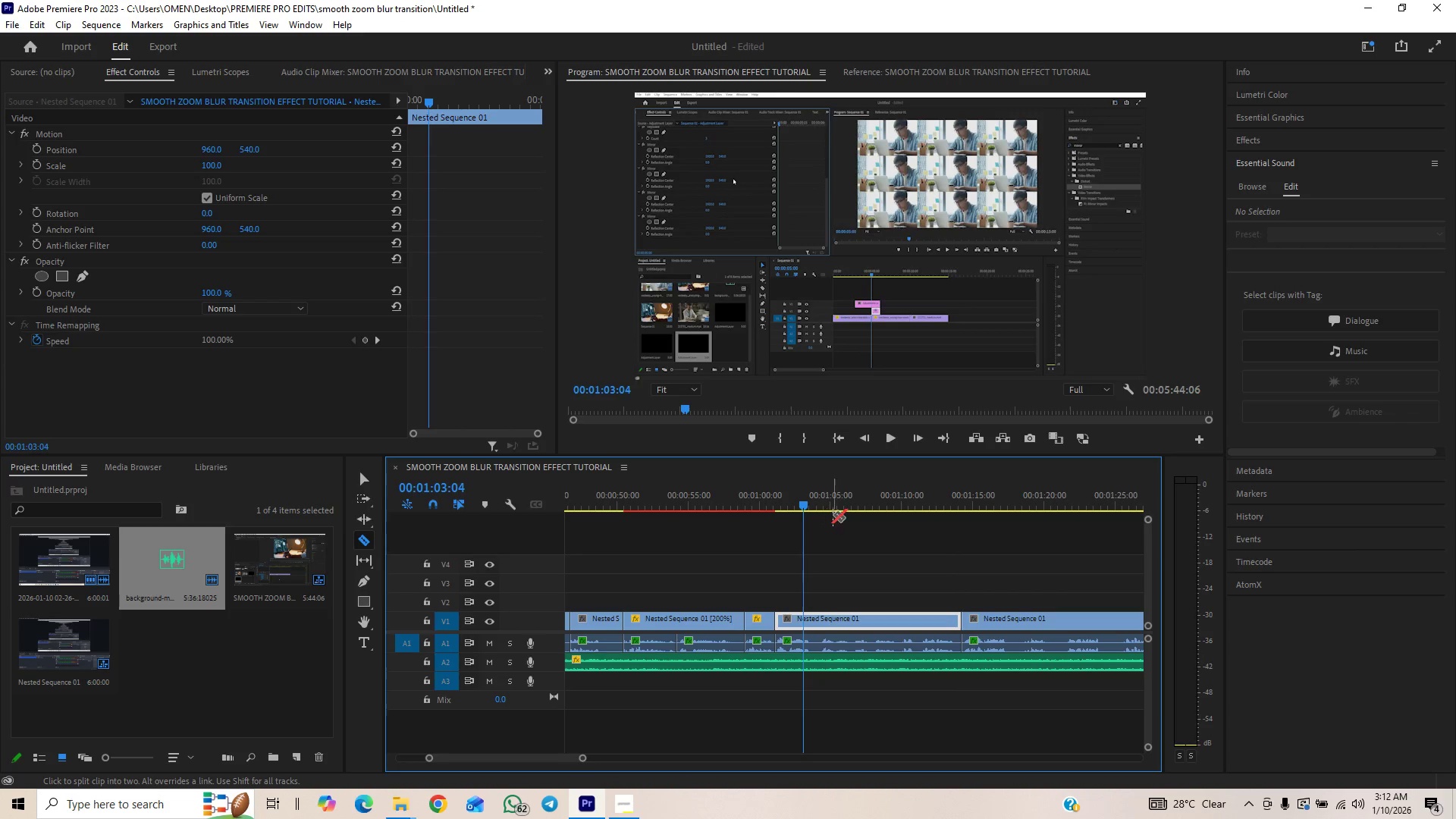 
left_click_drag(start_coordinate=[879, 500], to_coordinate=[830, 513])
 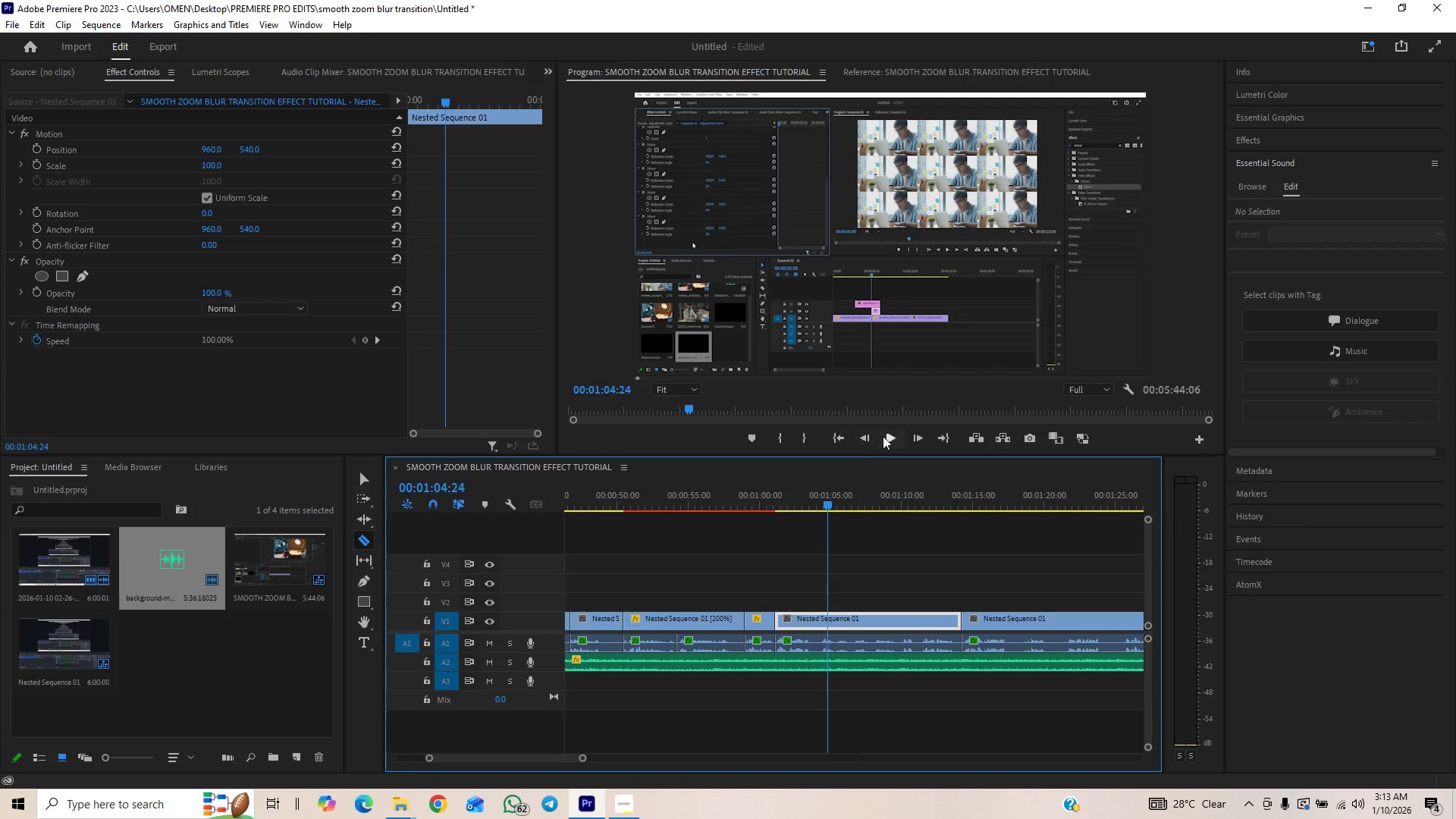 
left_click([884, 435])
 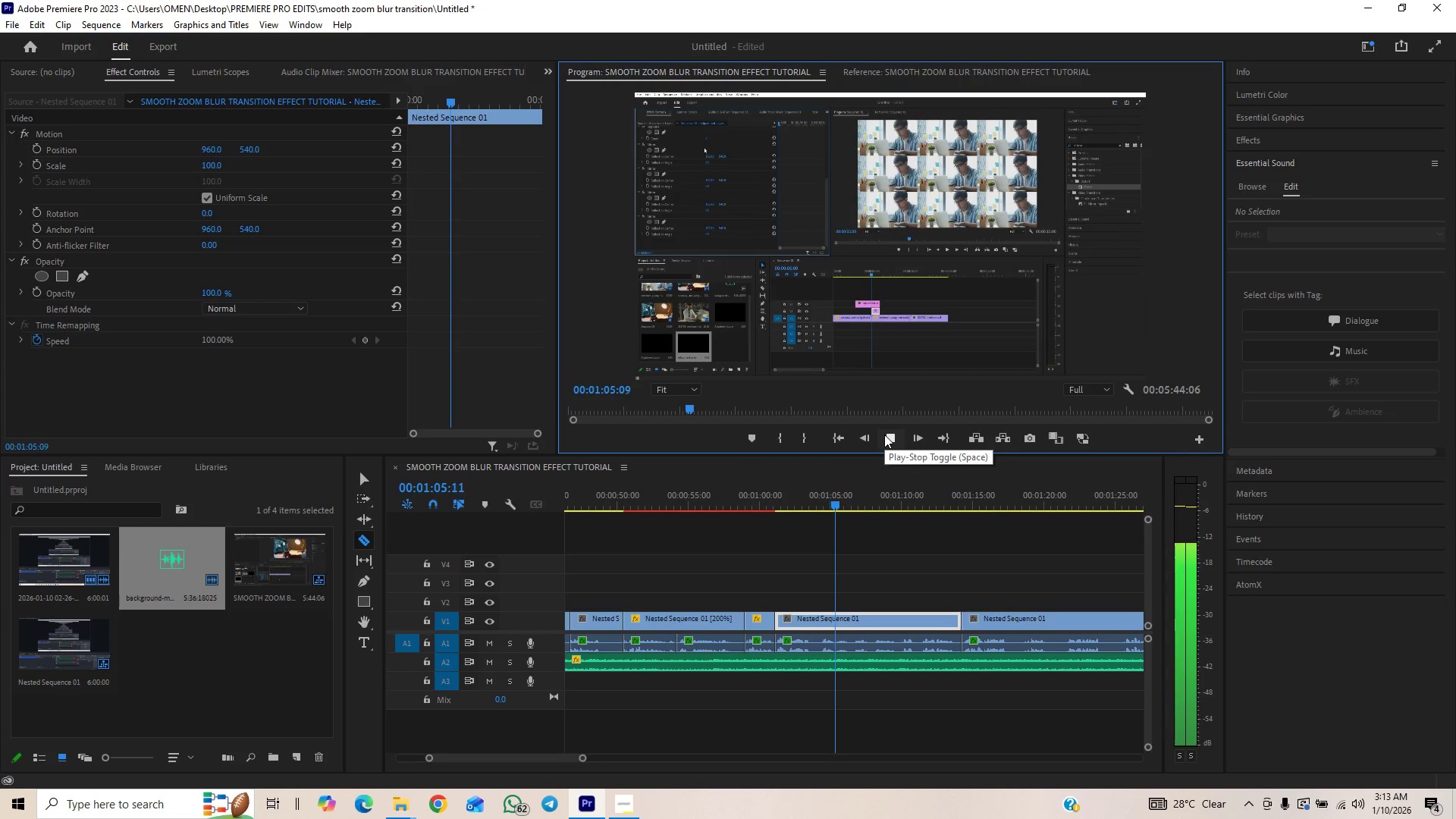 
left_click([884, 435])
 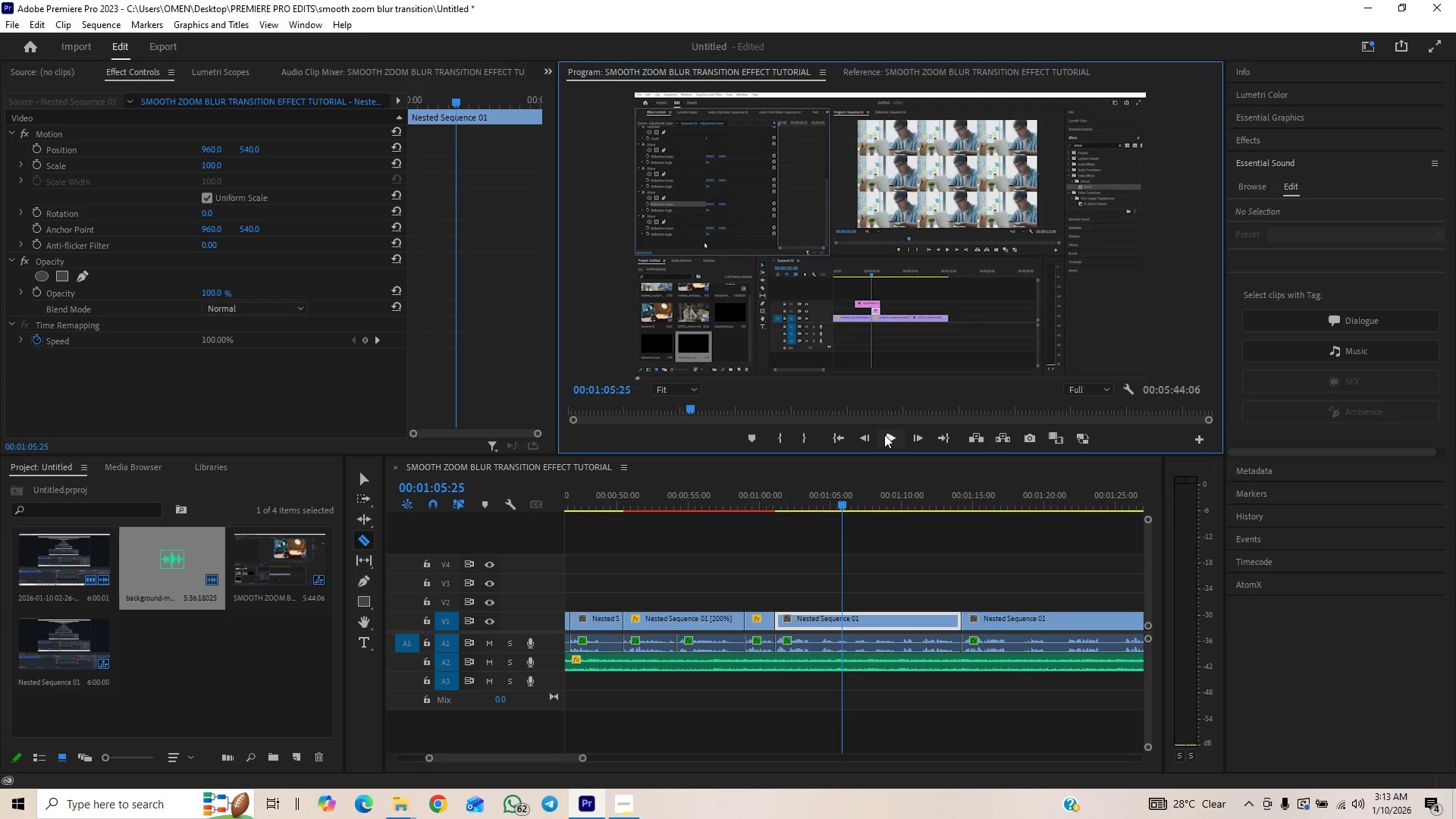 
left_click([884, 435])
 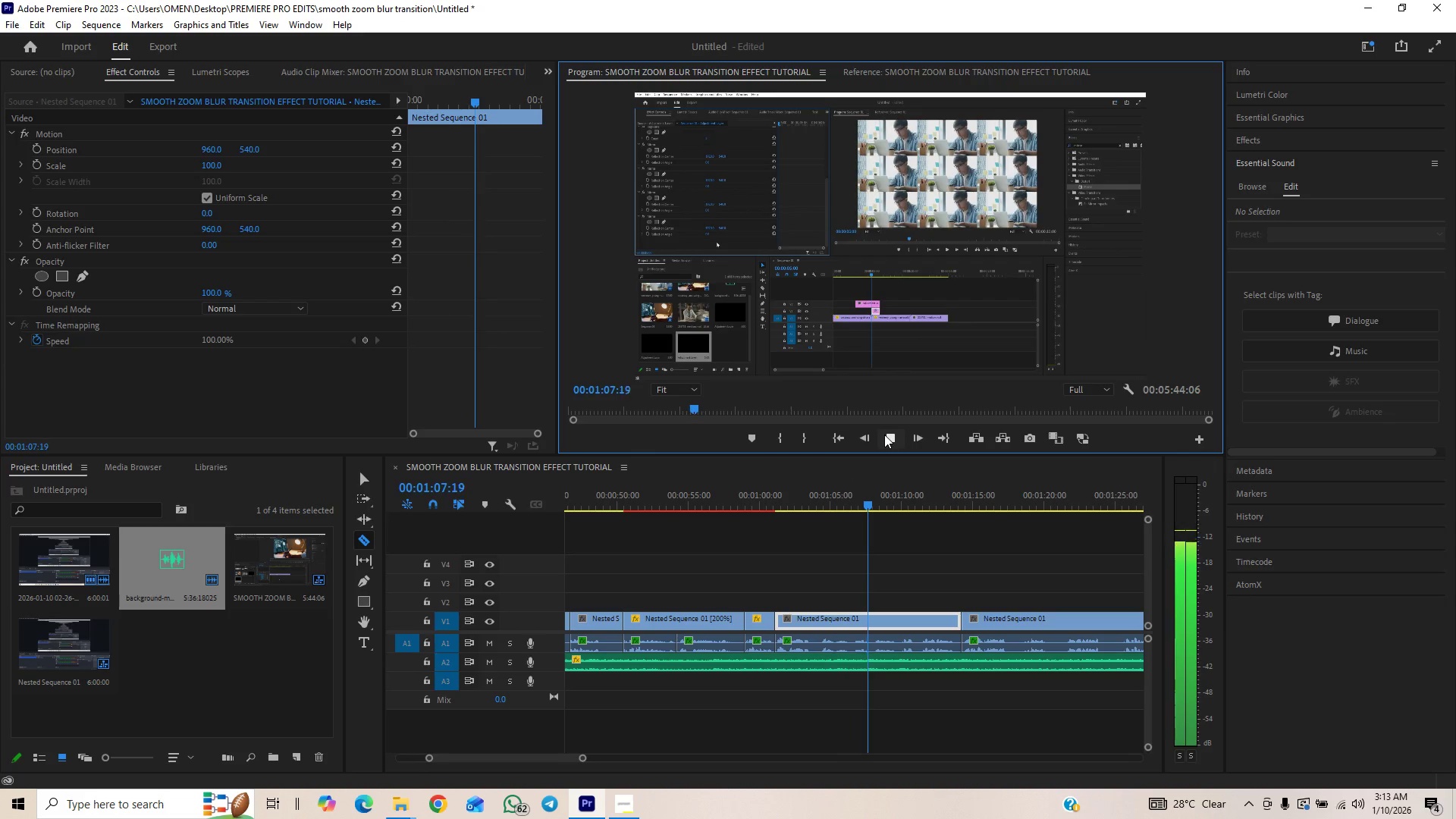 
left_click([884, 435])
 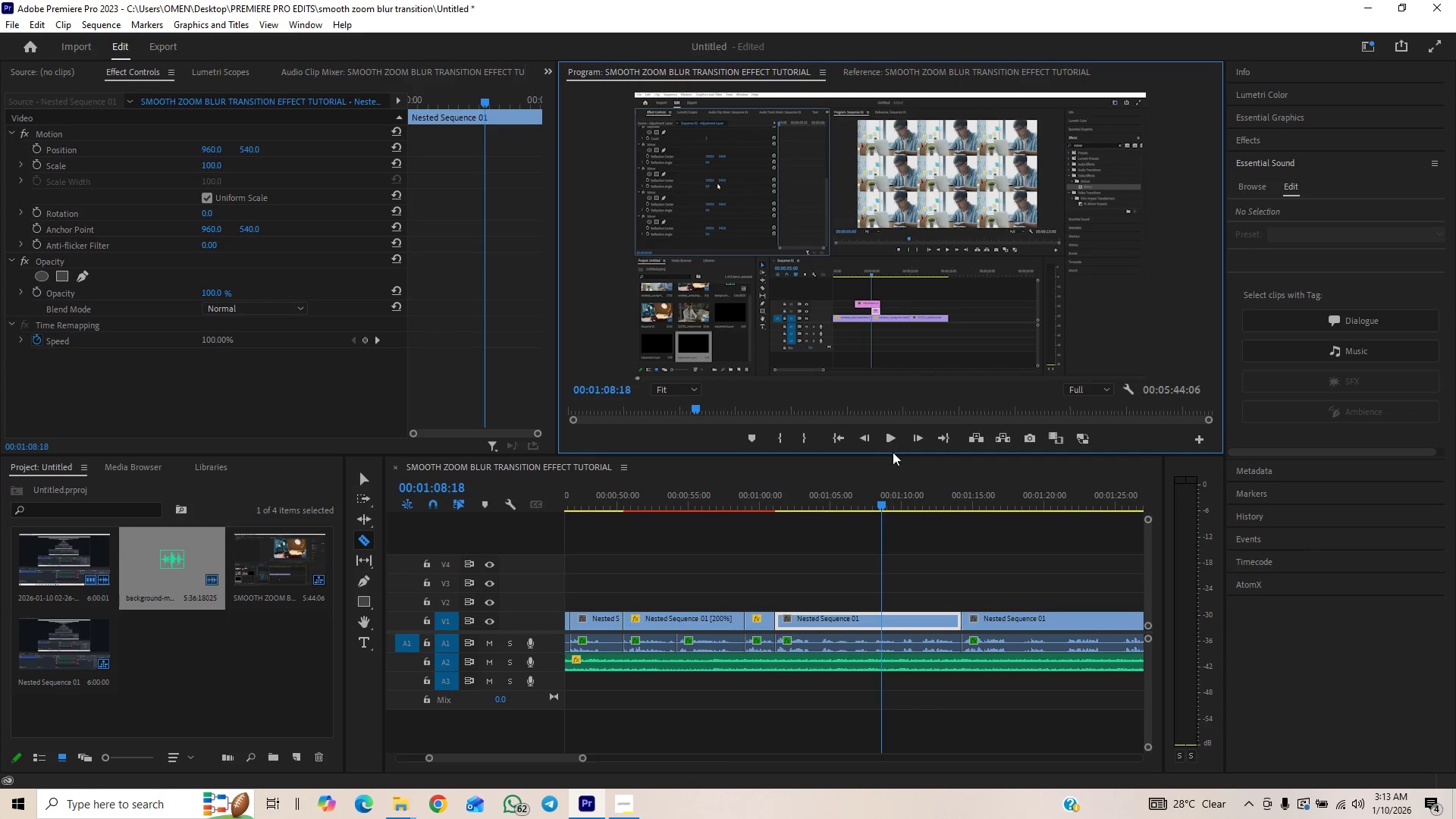 
wait(5.14)
 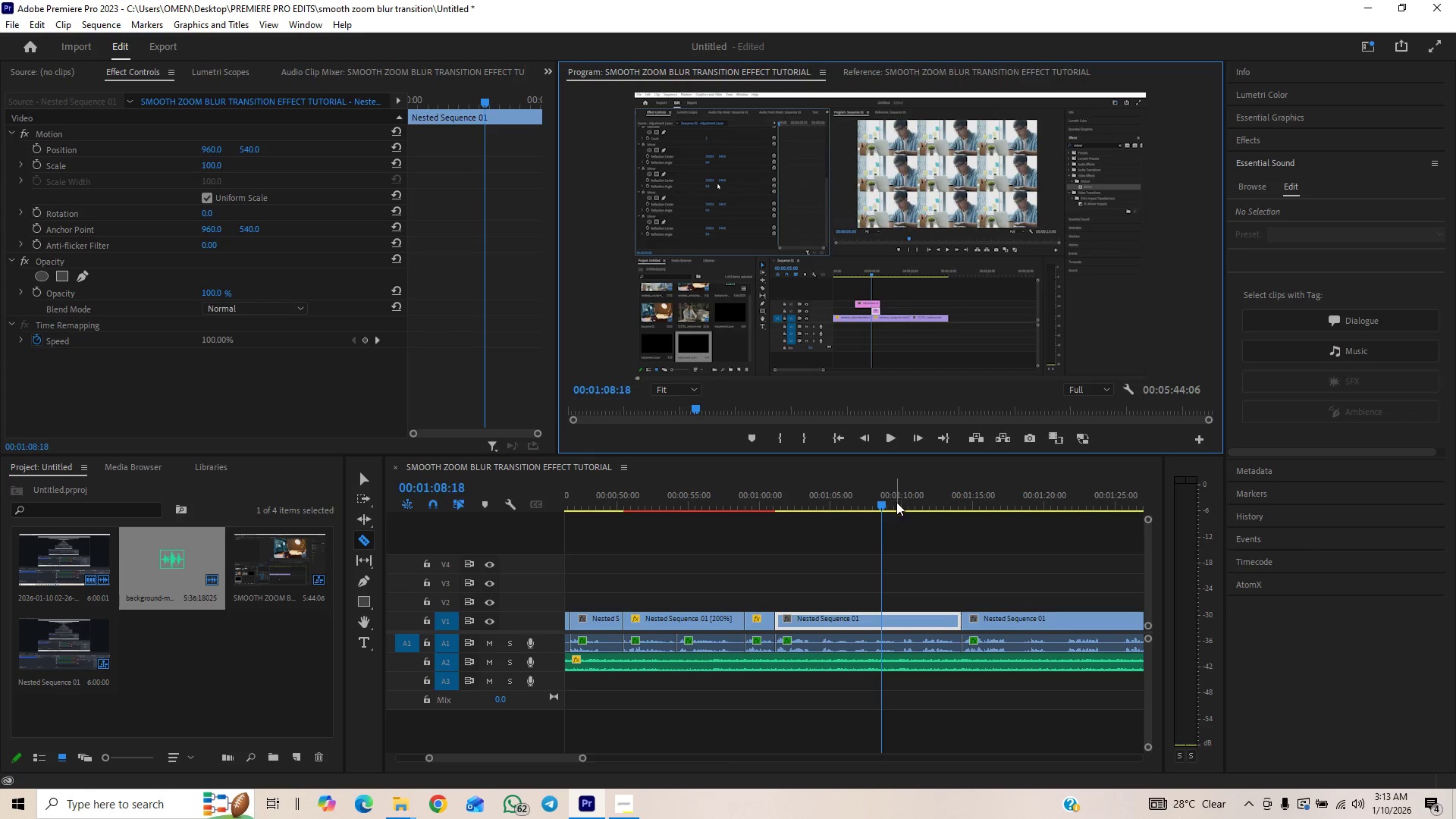 
left_click_drag(start_coordinate=[861, 500], to_coordinate=[877, 482])
 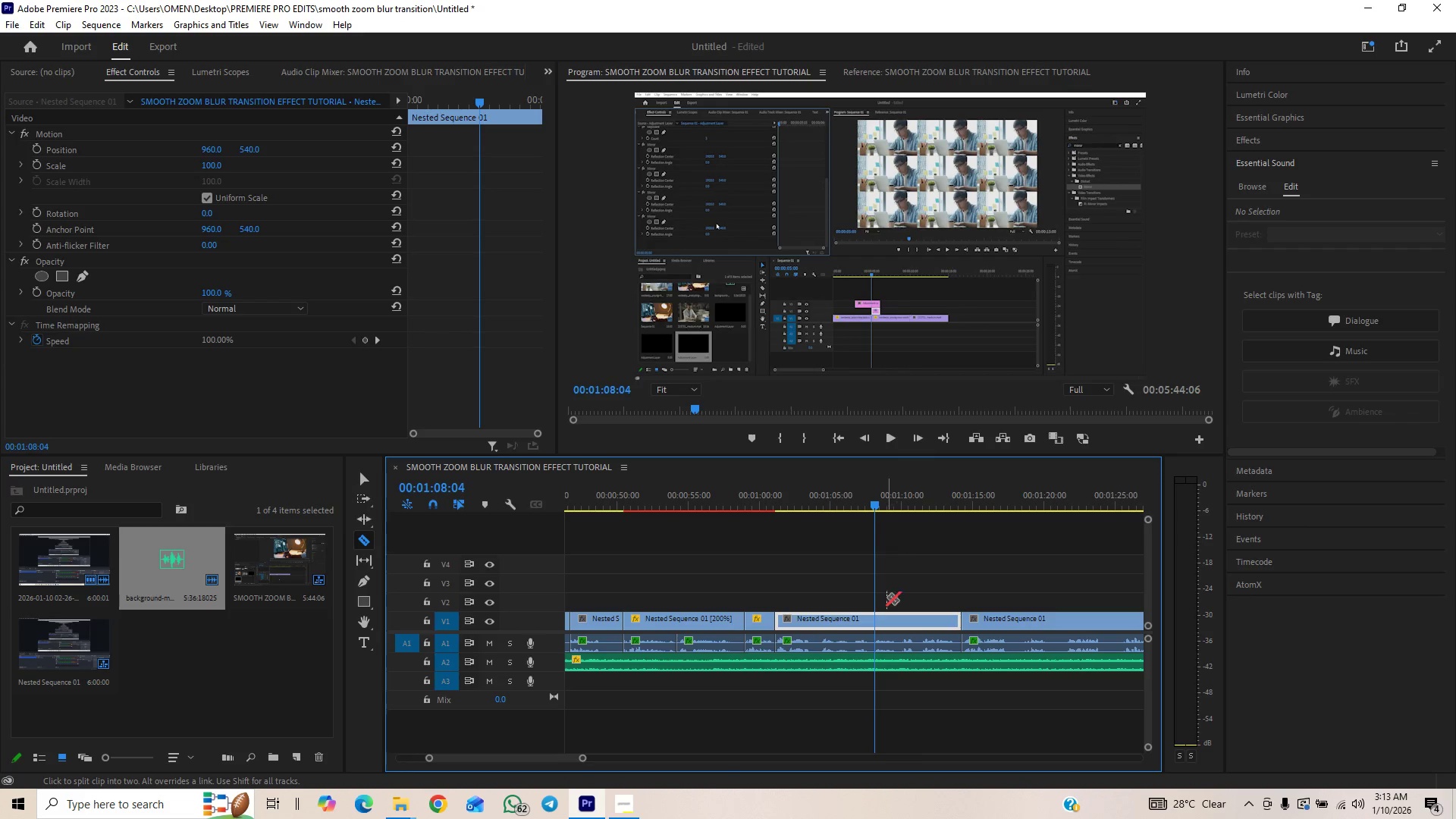 
left_click([877, 616])
 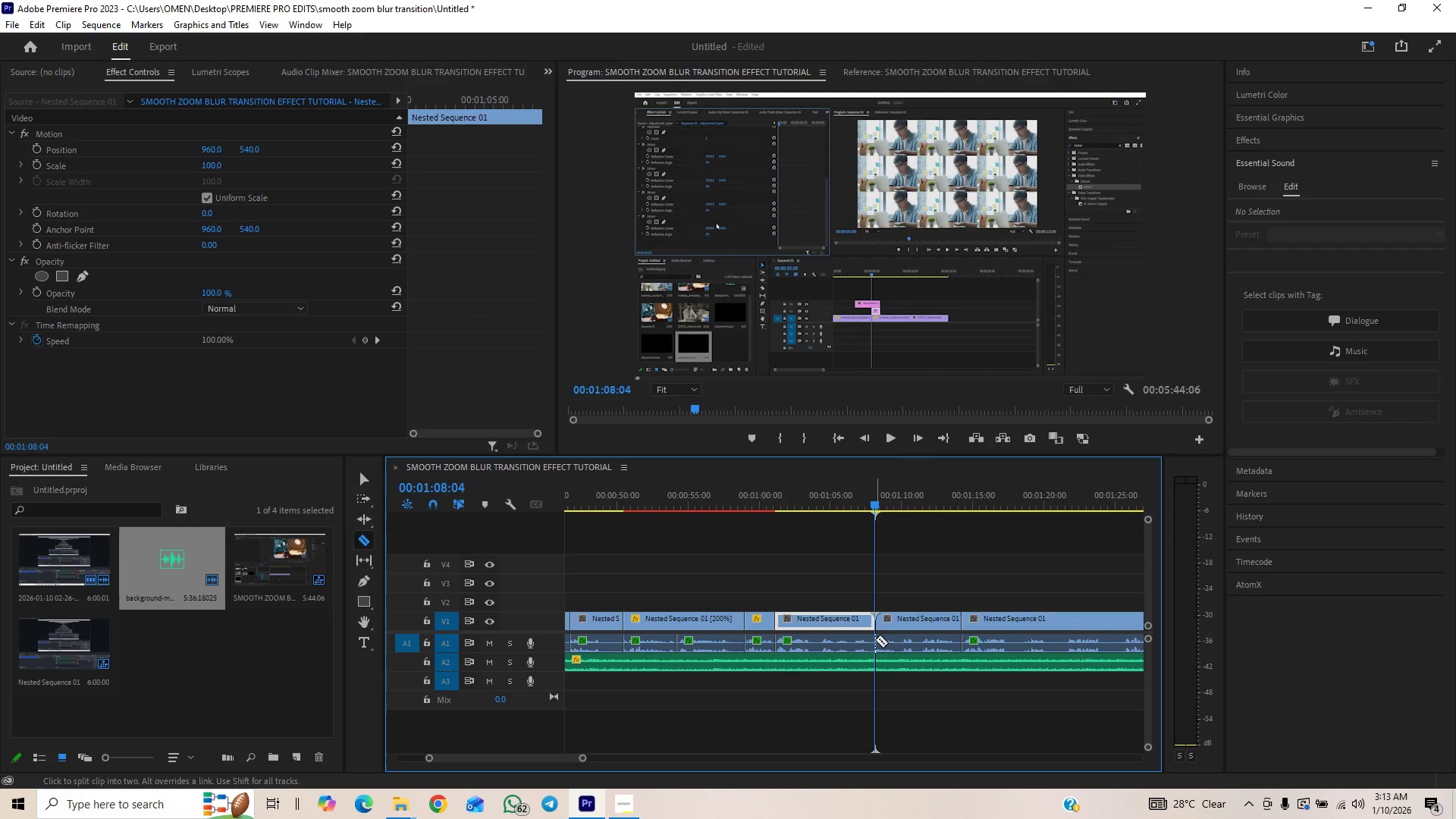 
left_click([874, 642])
 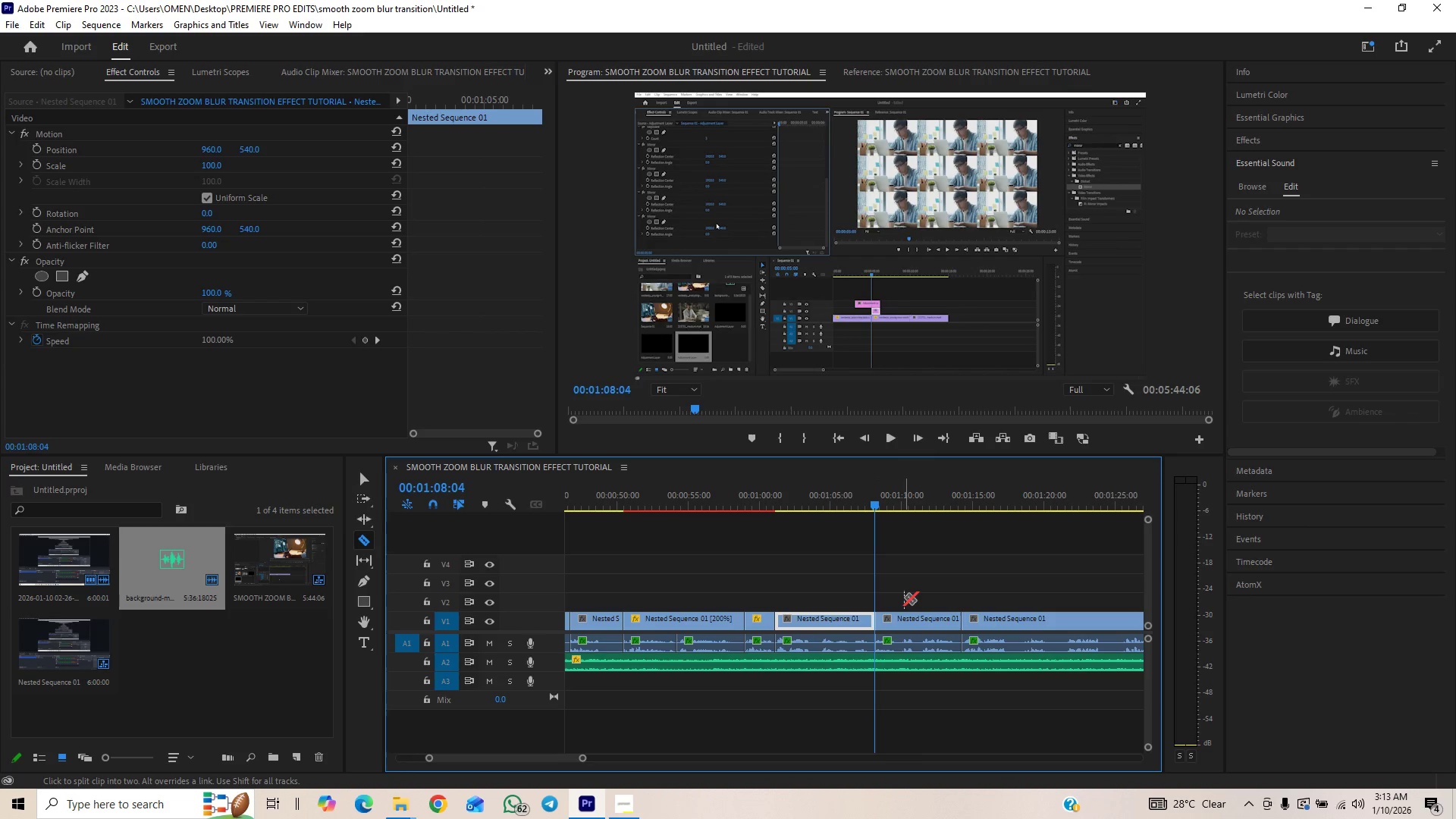 
key(V)
 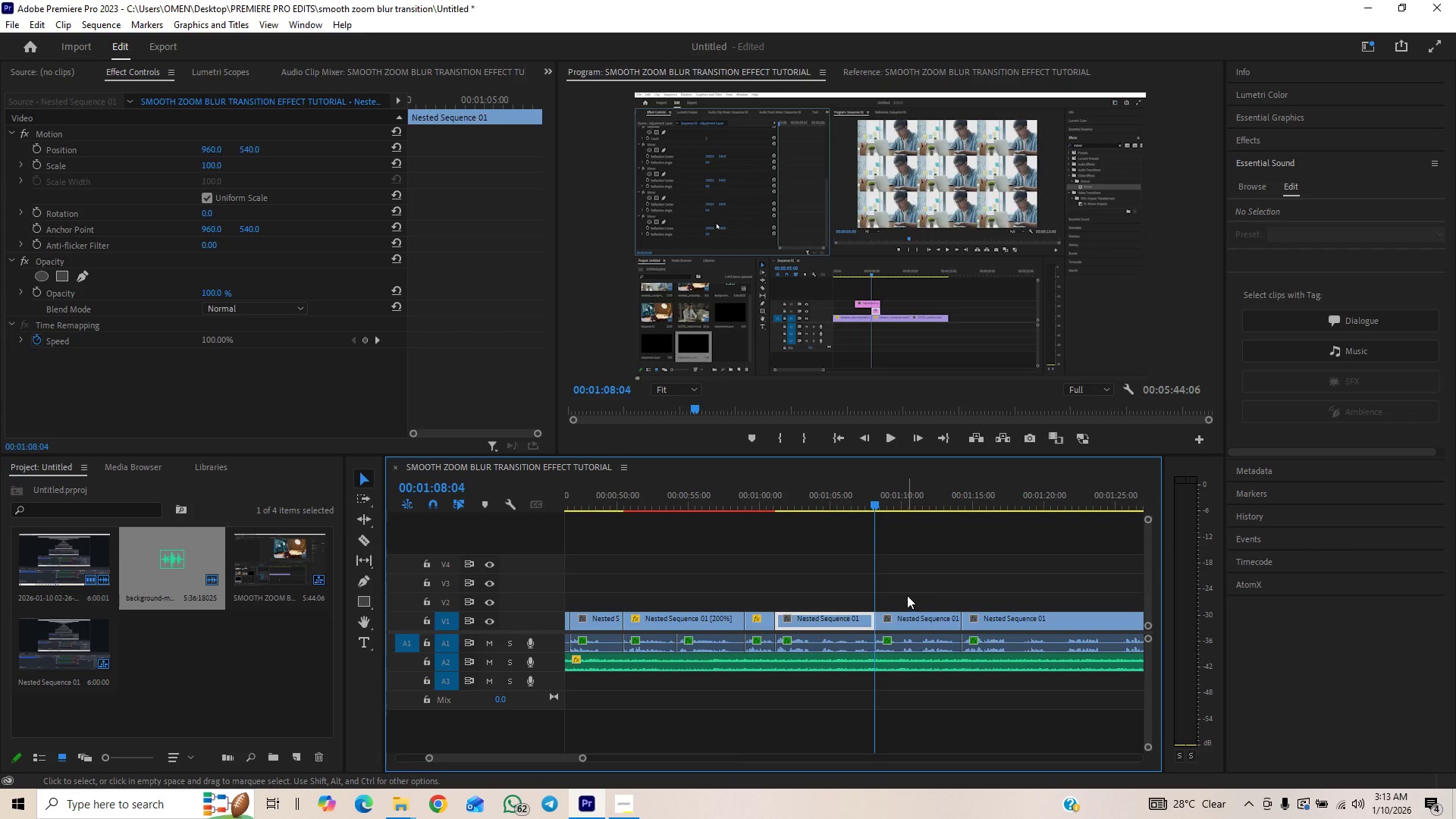 
left_click_drag(start_coordinate=[911, 592], to_coordinate=[912, 642])
 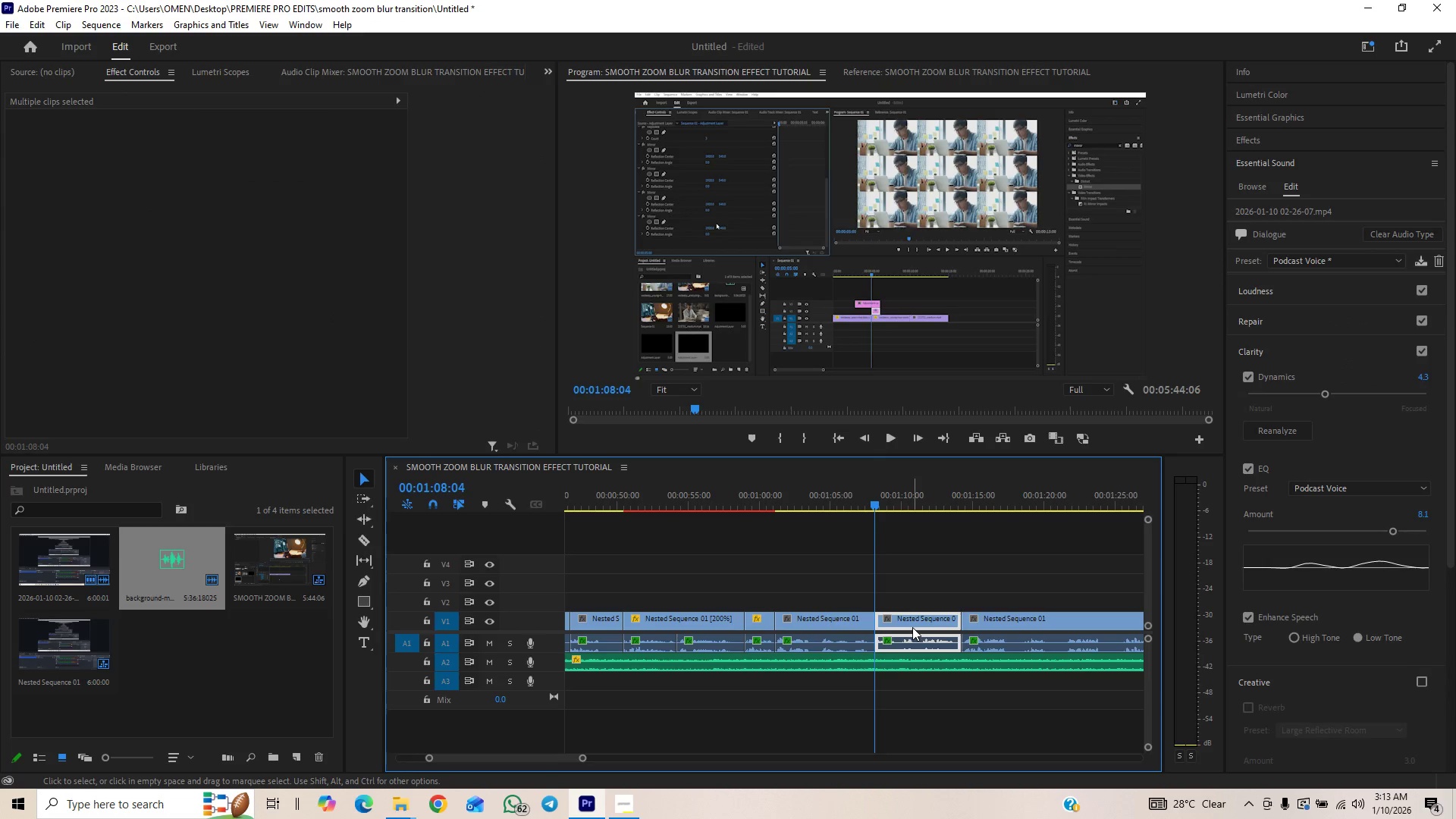 
key(Delete)
 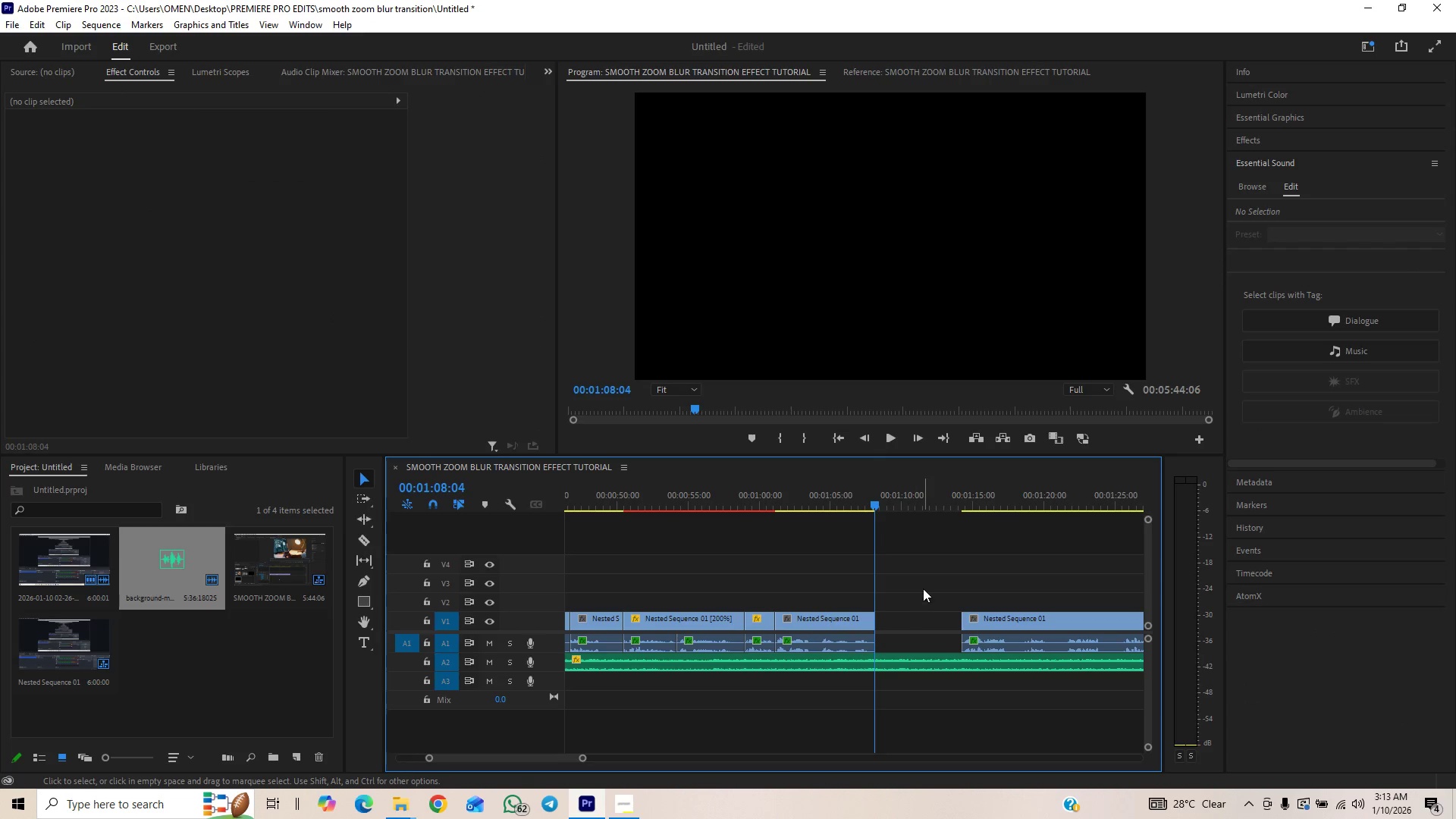 
left_click_drag(start_coordinate=[1003, 575], to_coordinate=[996, 643])
 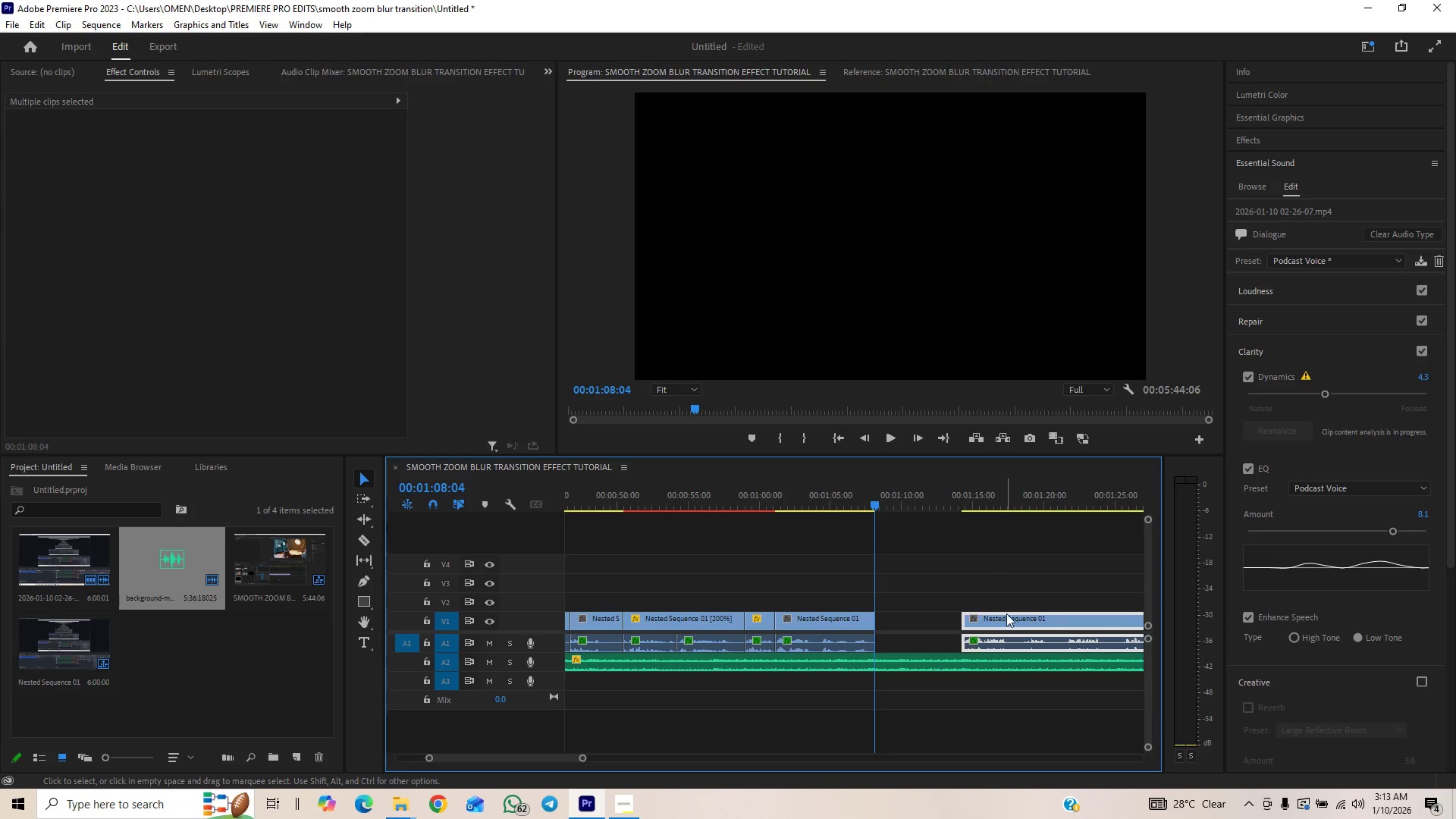 
left_click_drag(start_coordinate=[1008, 610], to_coordinate=[965, 648])
 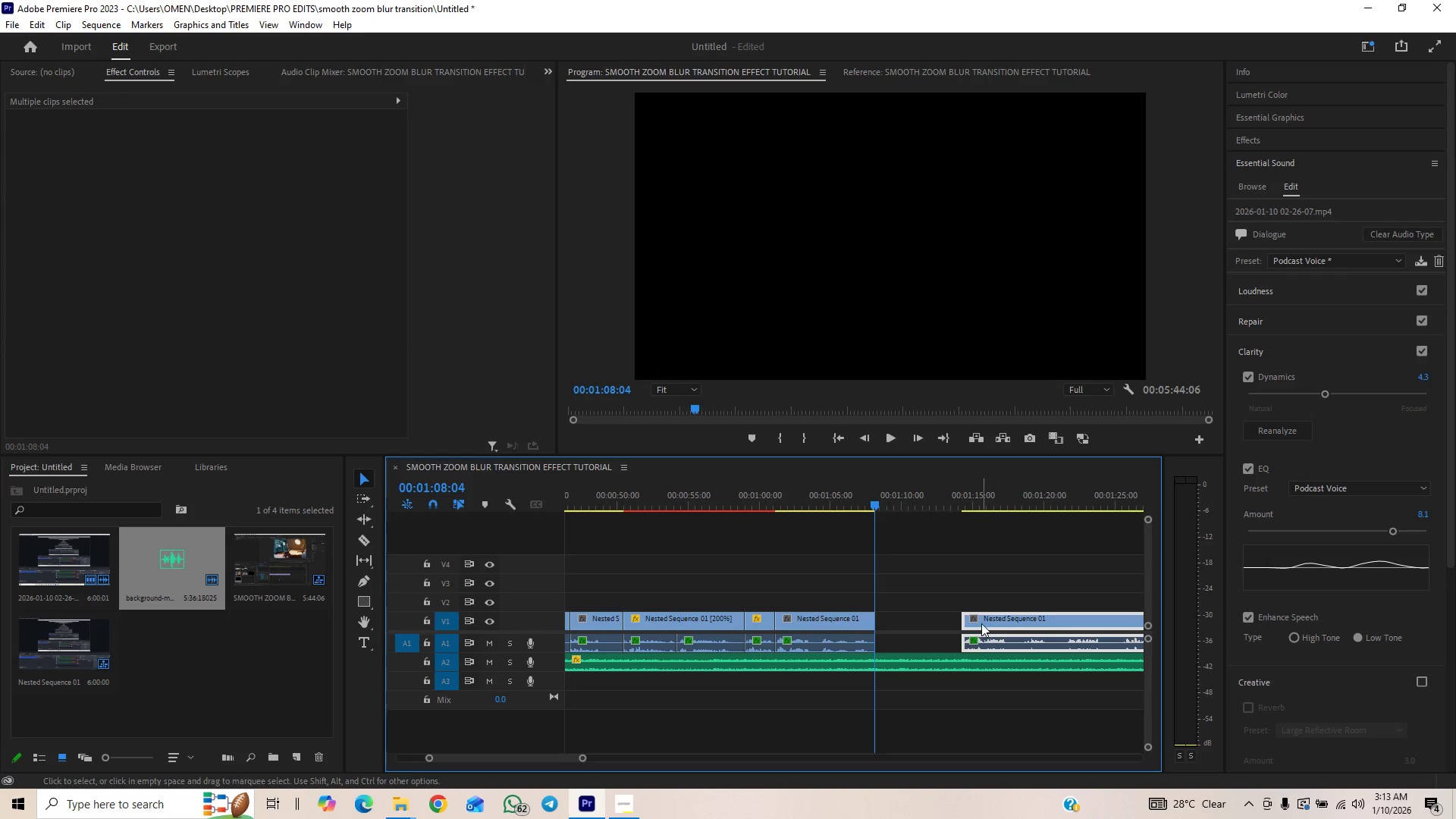 
left_click_drag(start_coordinate=[981, 623], to_coordinate=[897, 635])
 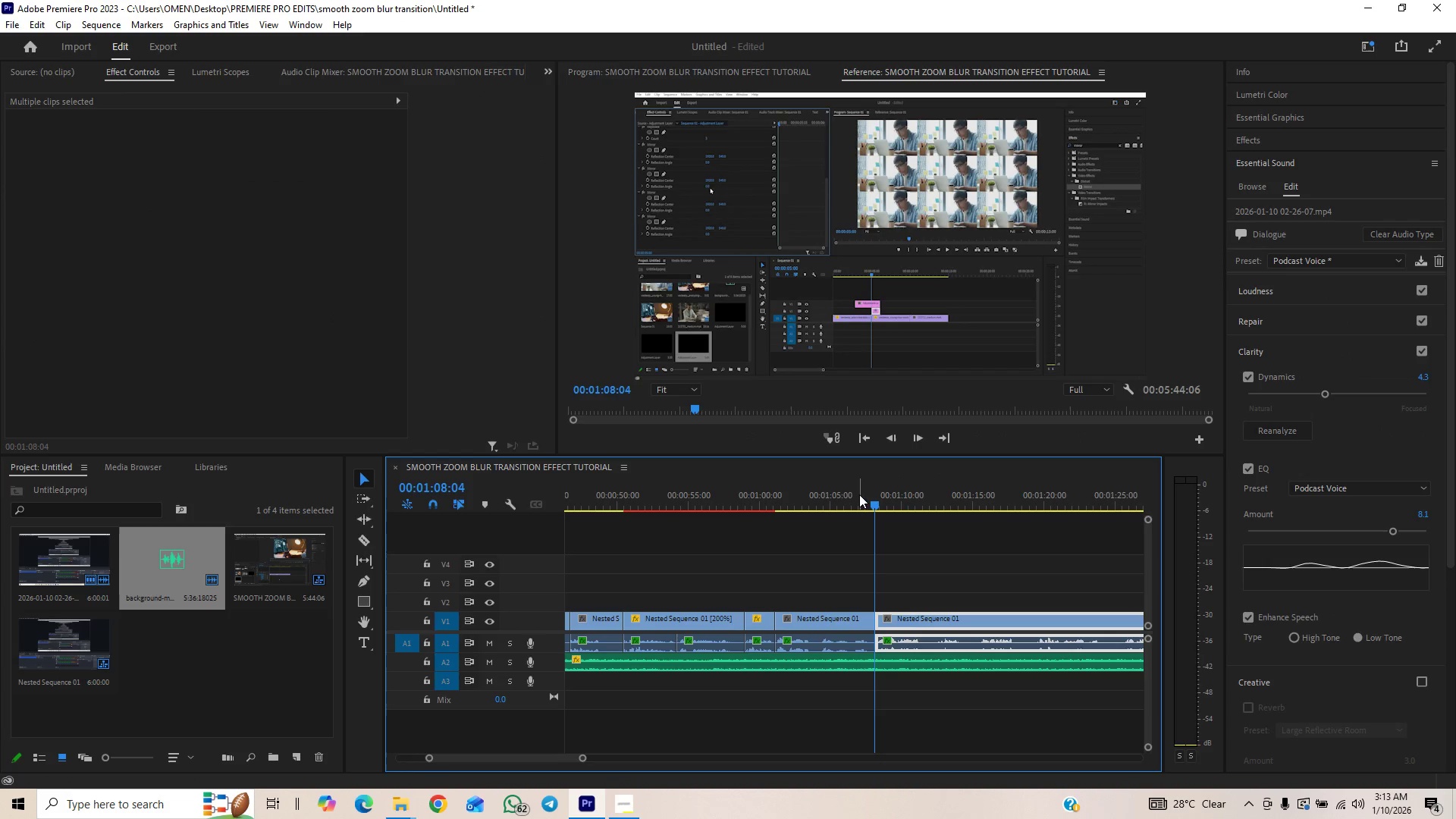 
left_click([851, 497])
 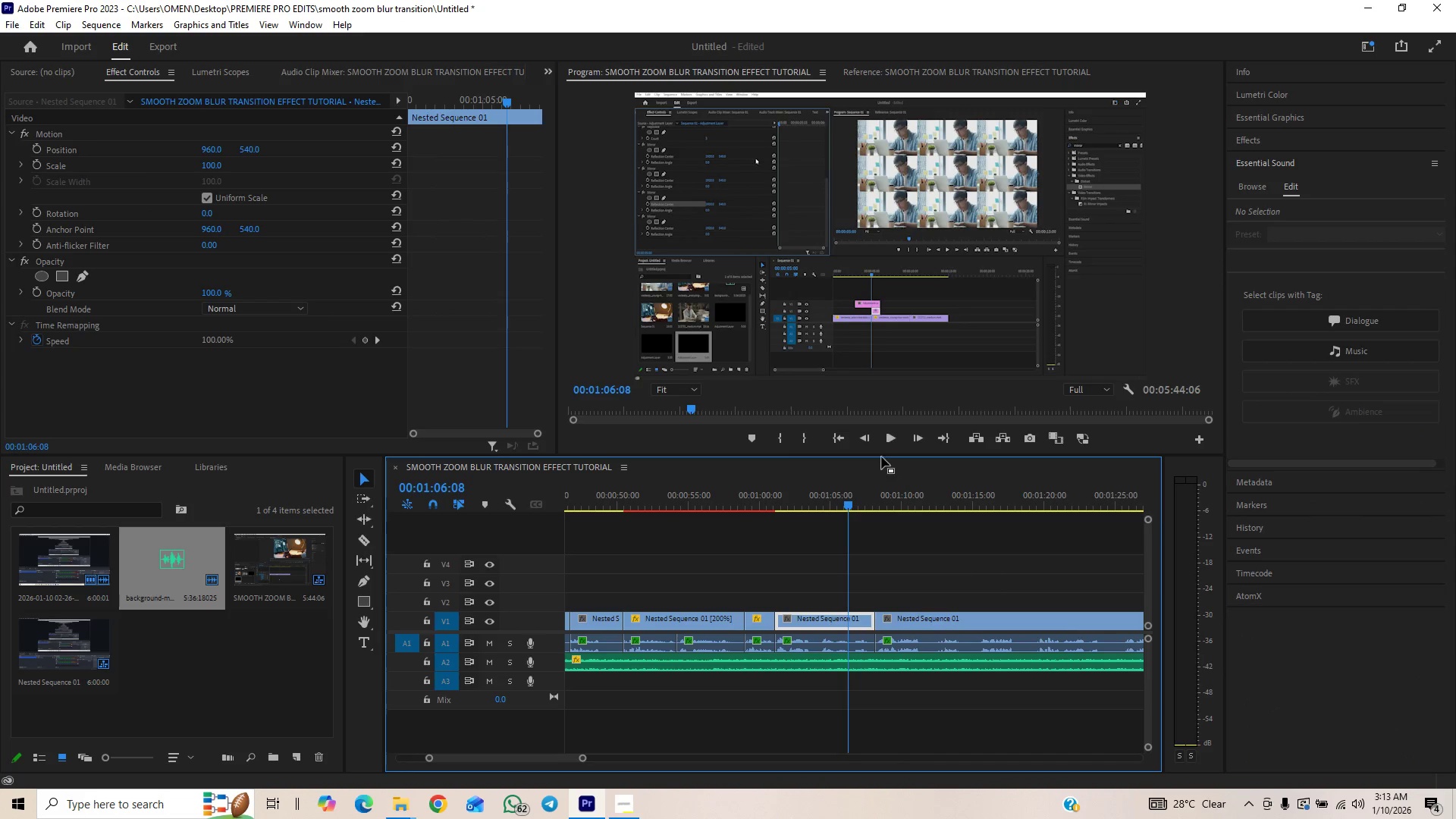 
left_click([886, 438])
 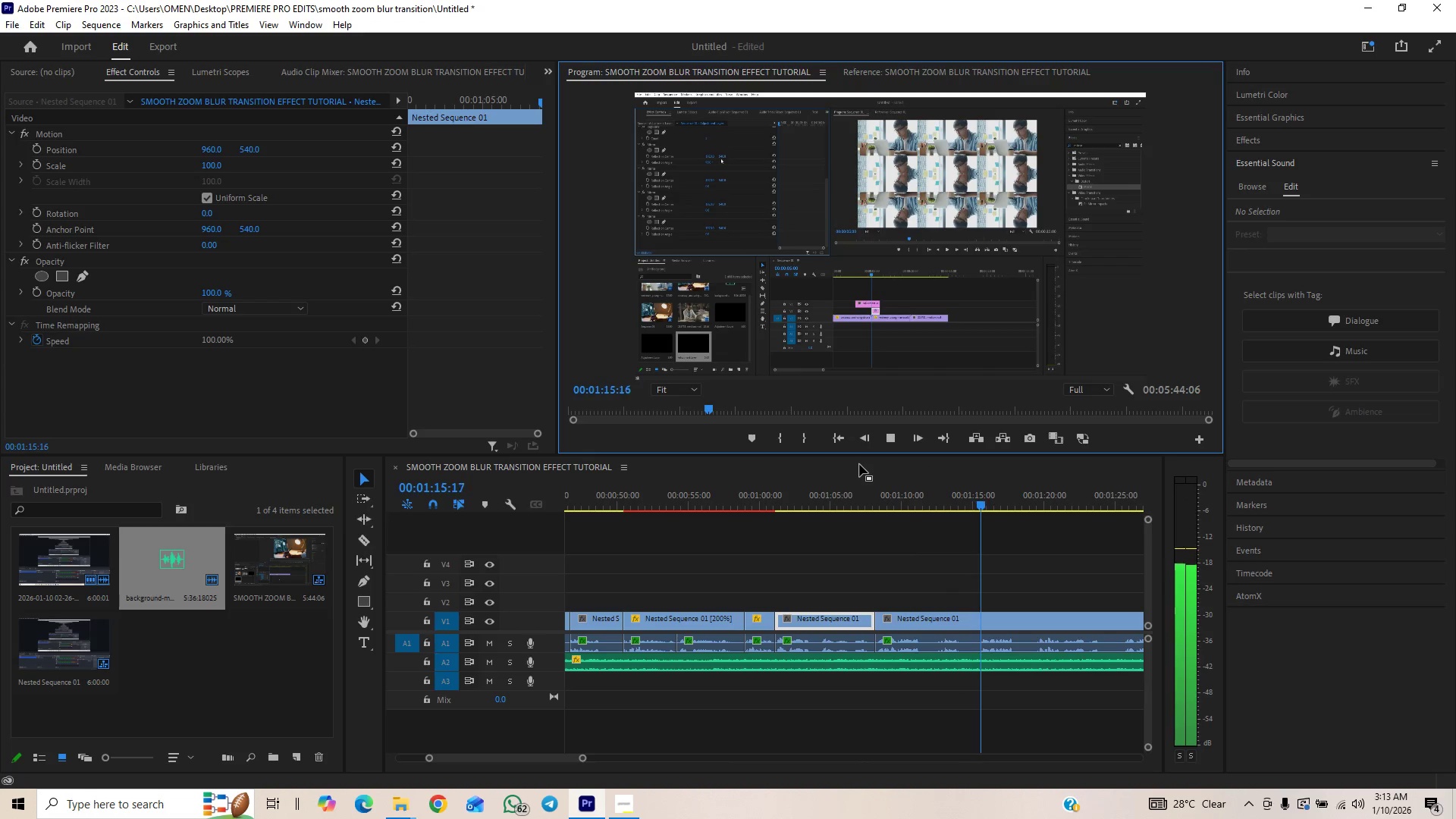 
wait(14.61)
 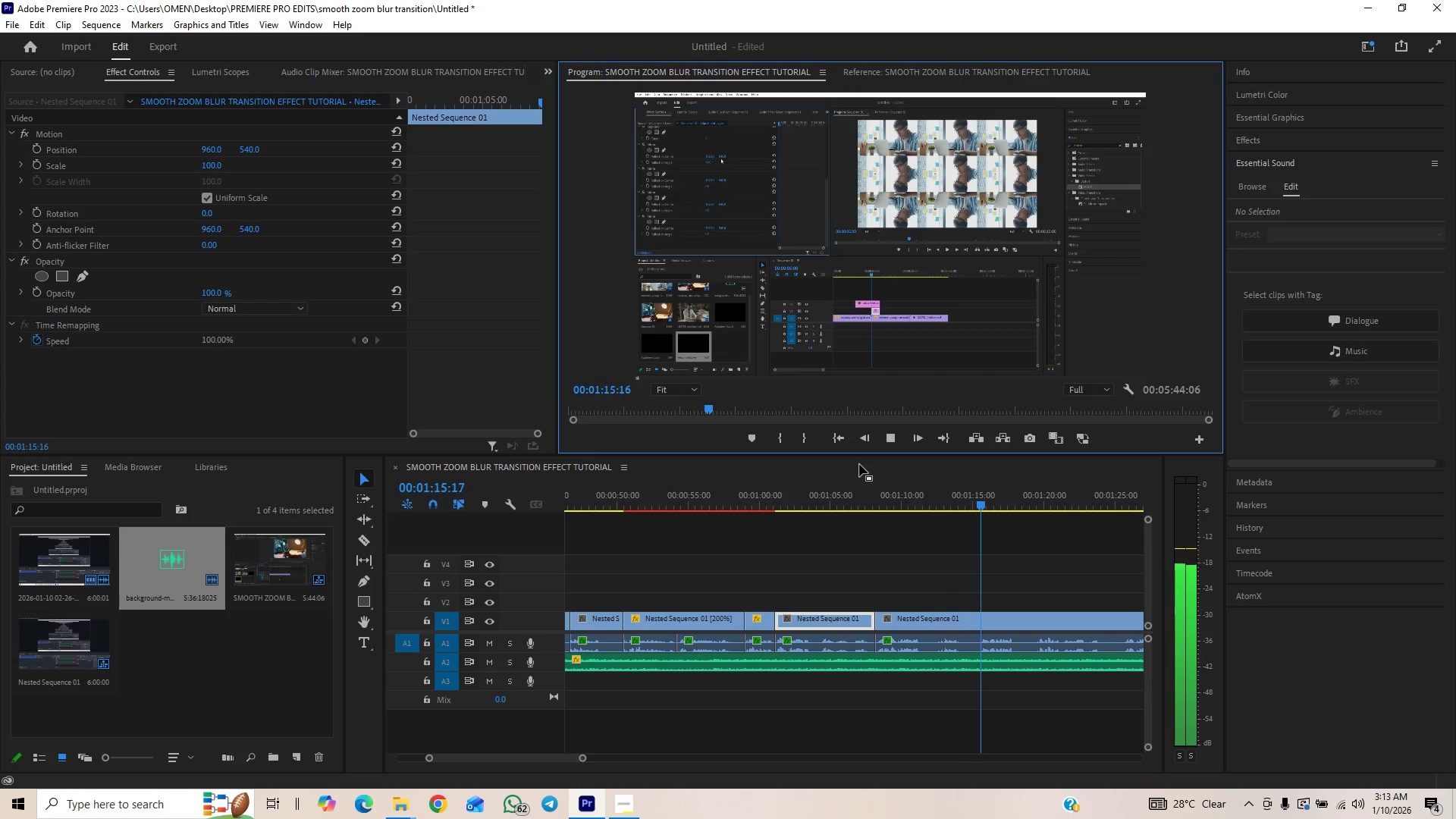 
left_click([866, 497])
 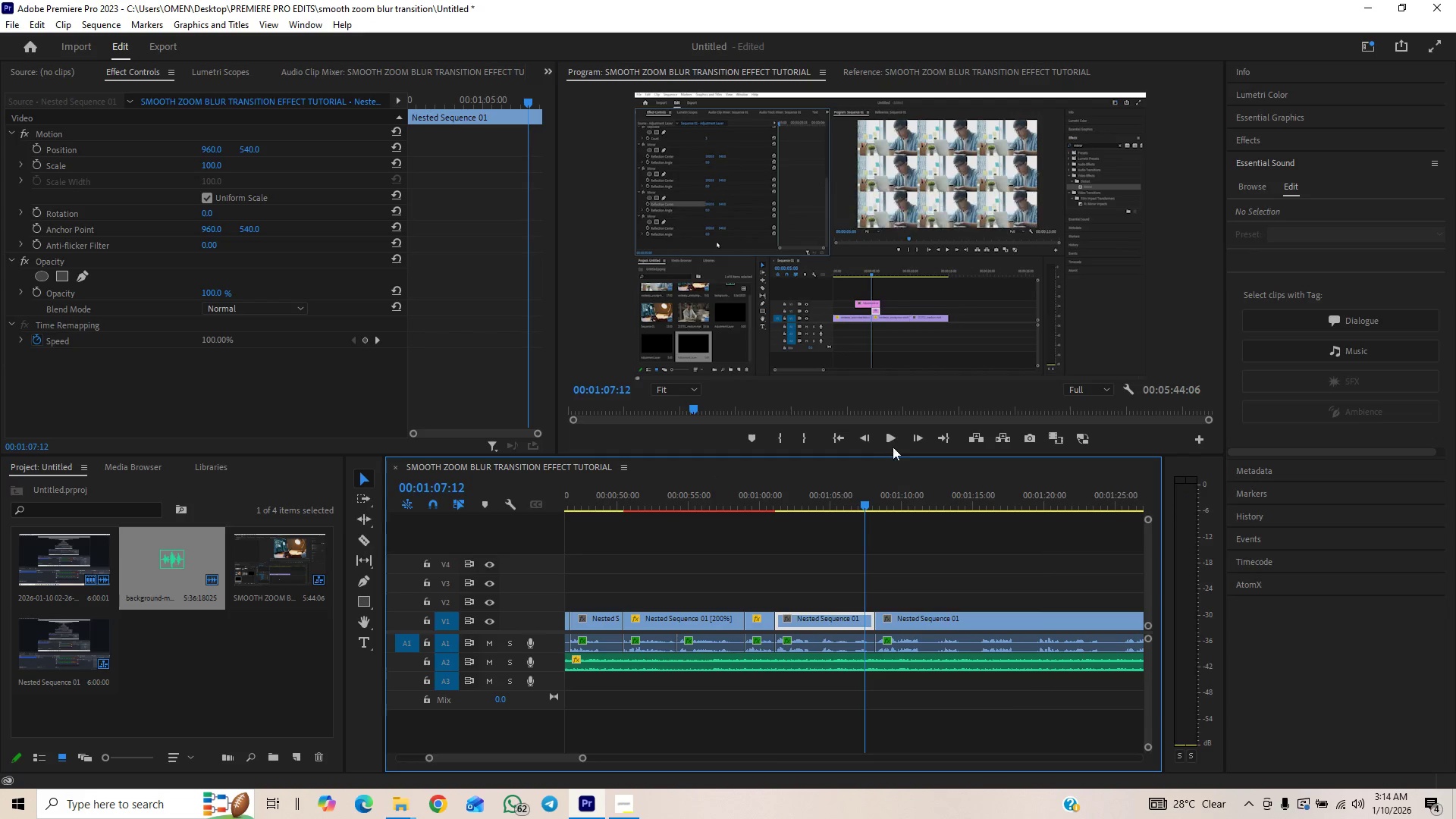 
left_click([888, 429])
 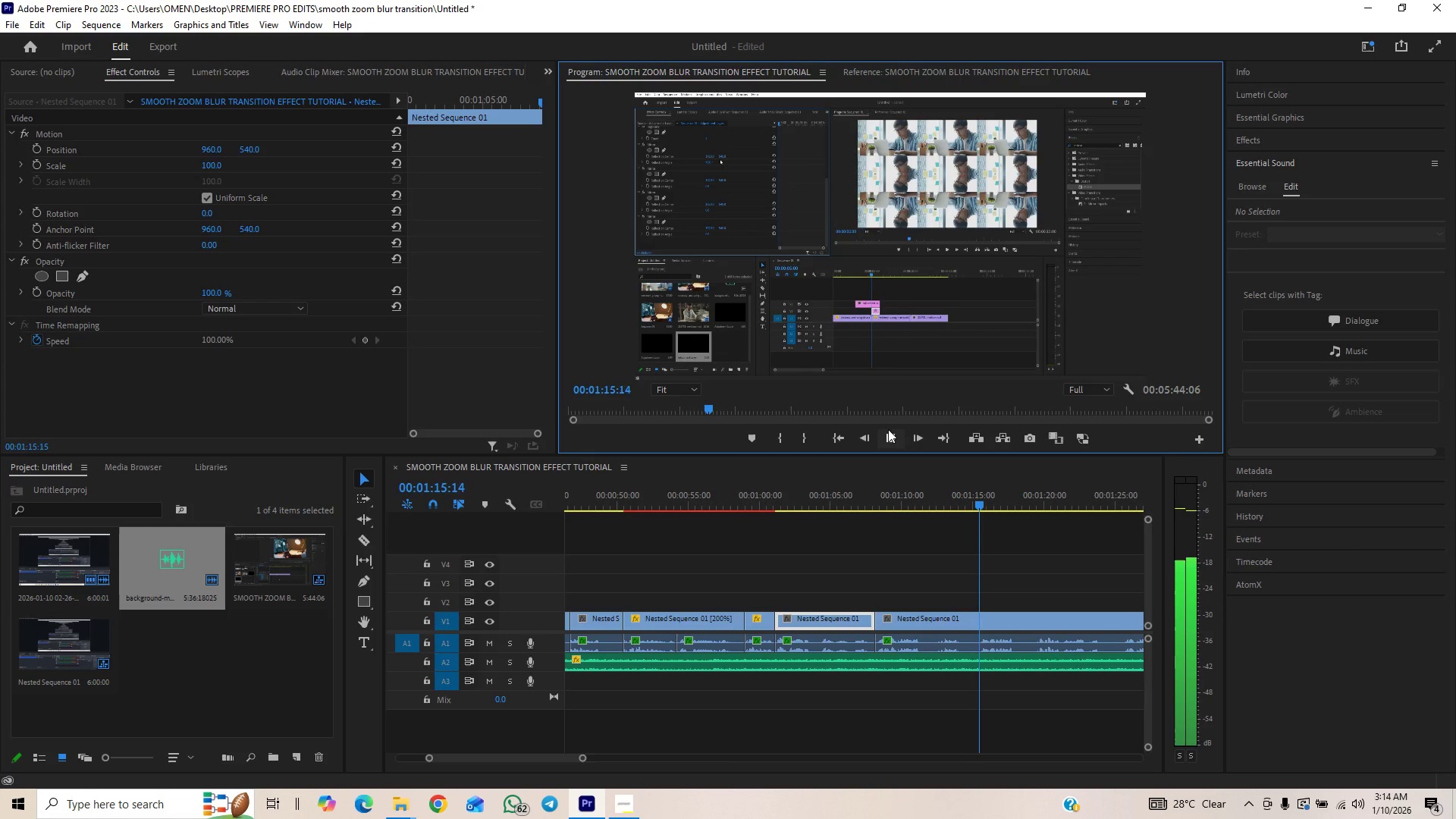 
wait(13.42)
 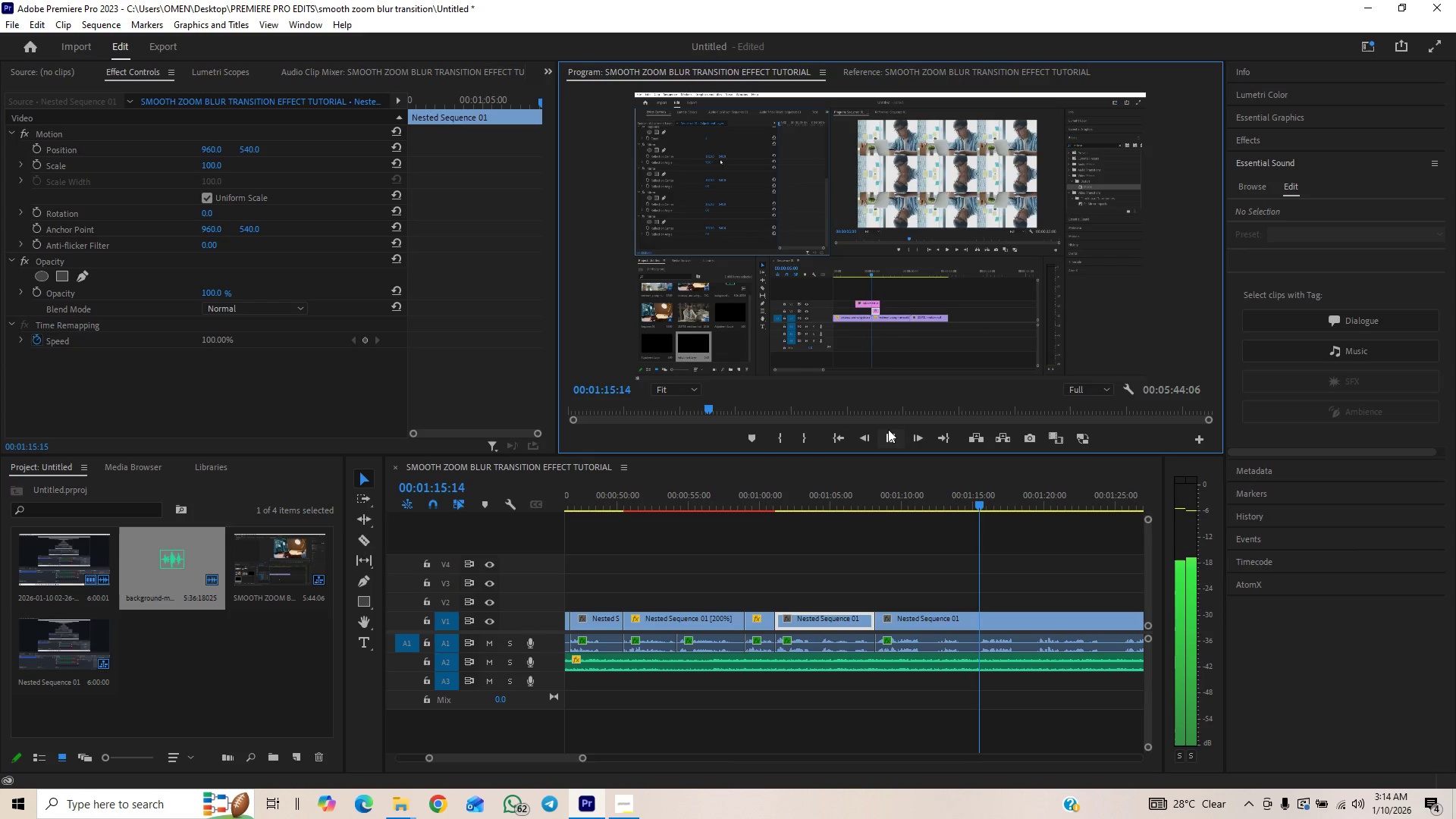 
left_click([863, 498])
 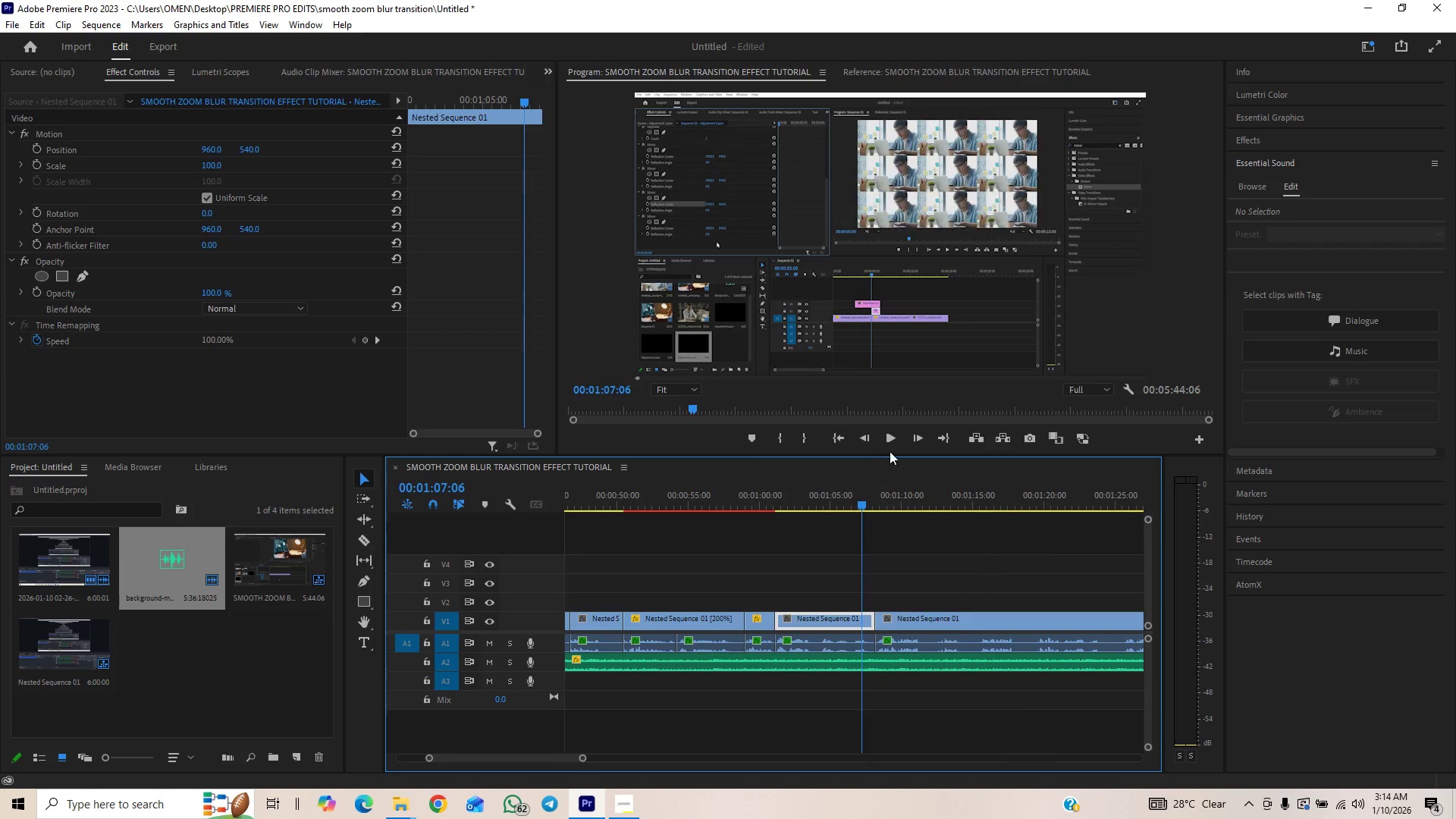 
left_click([890, 443])
 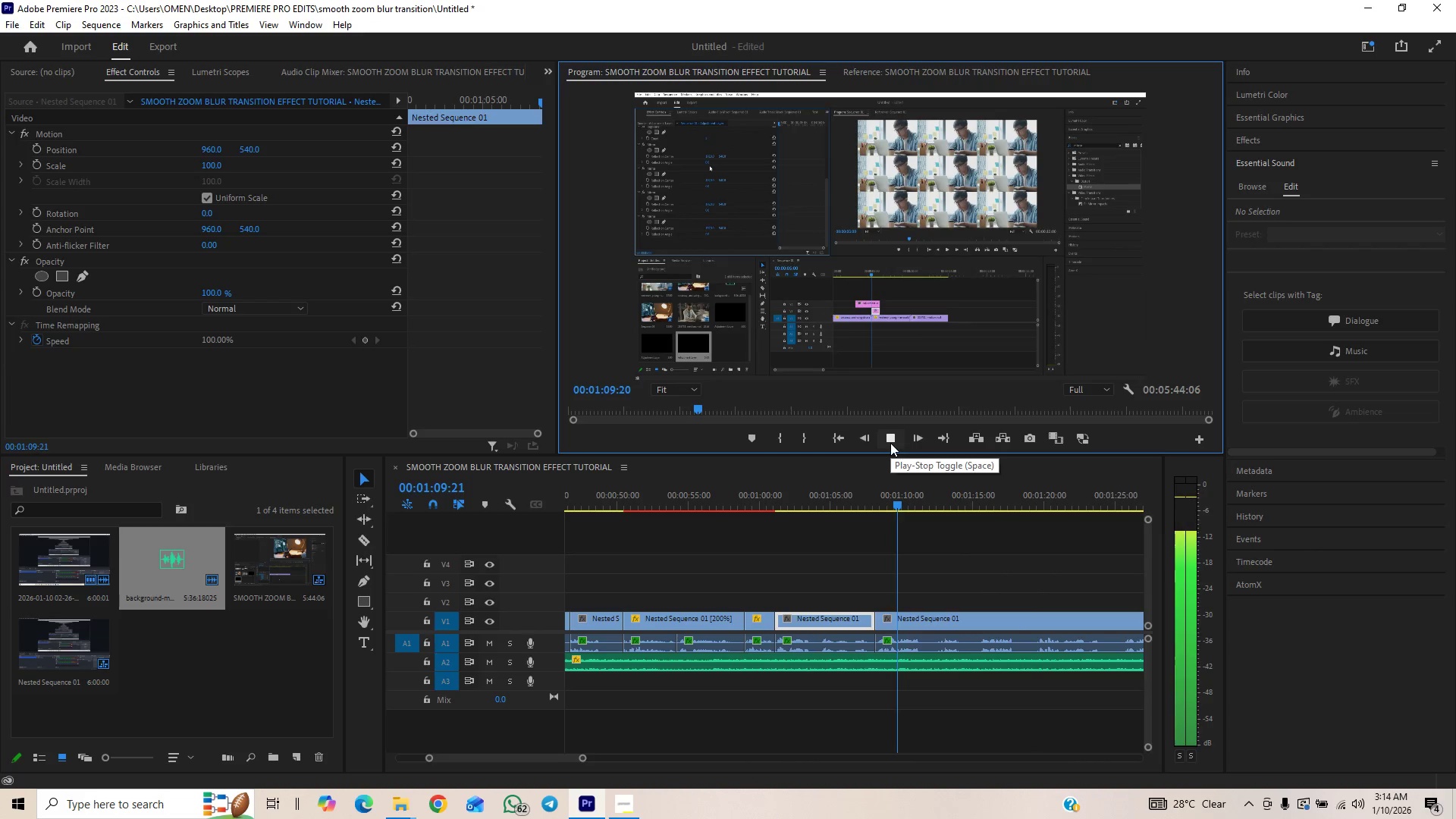 
left_click([889, 444])
 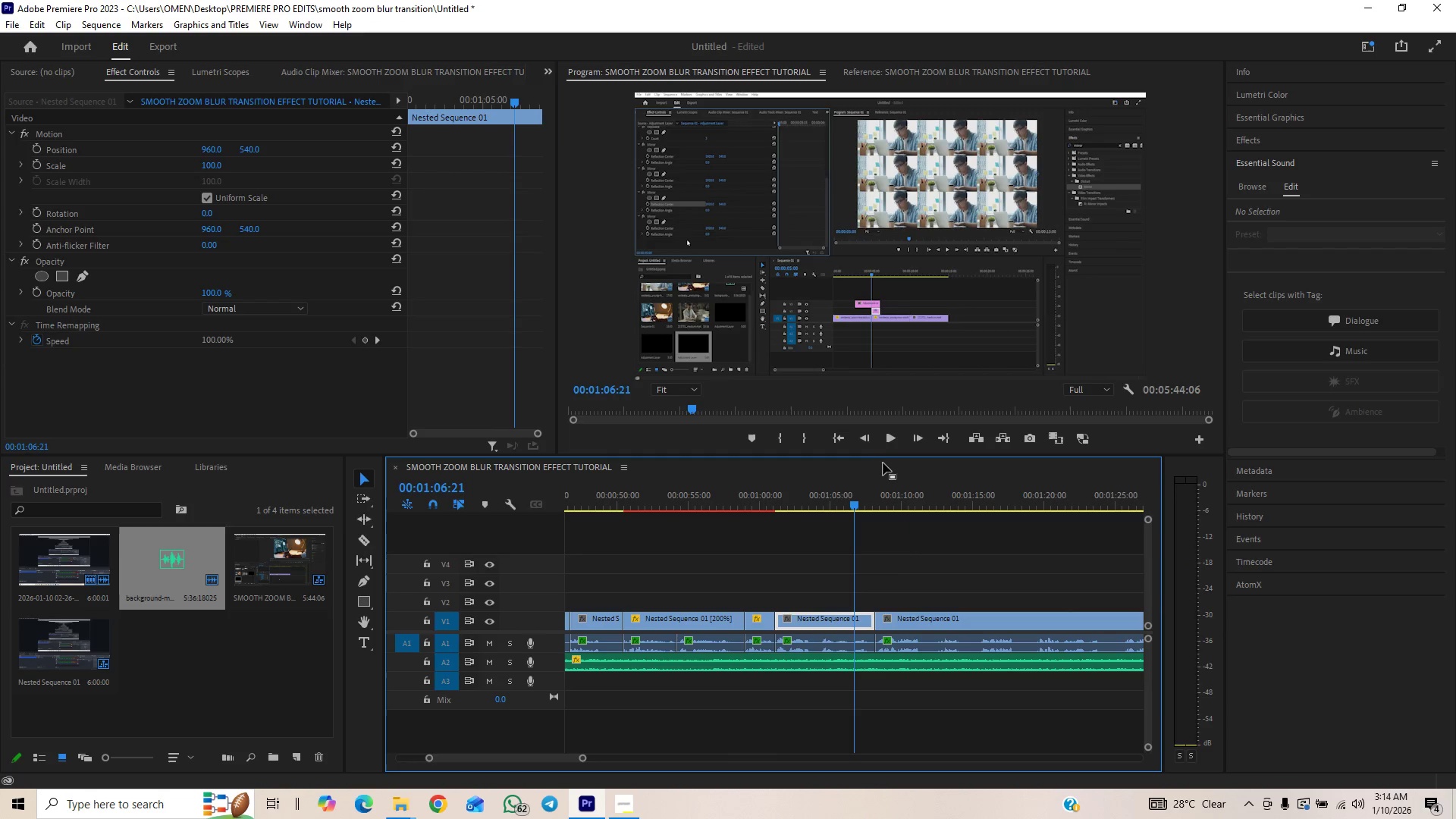 
left_click([886, 444])
 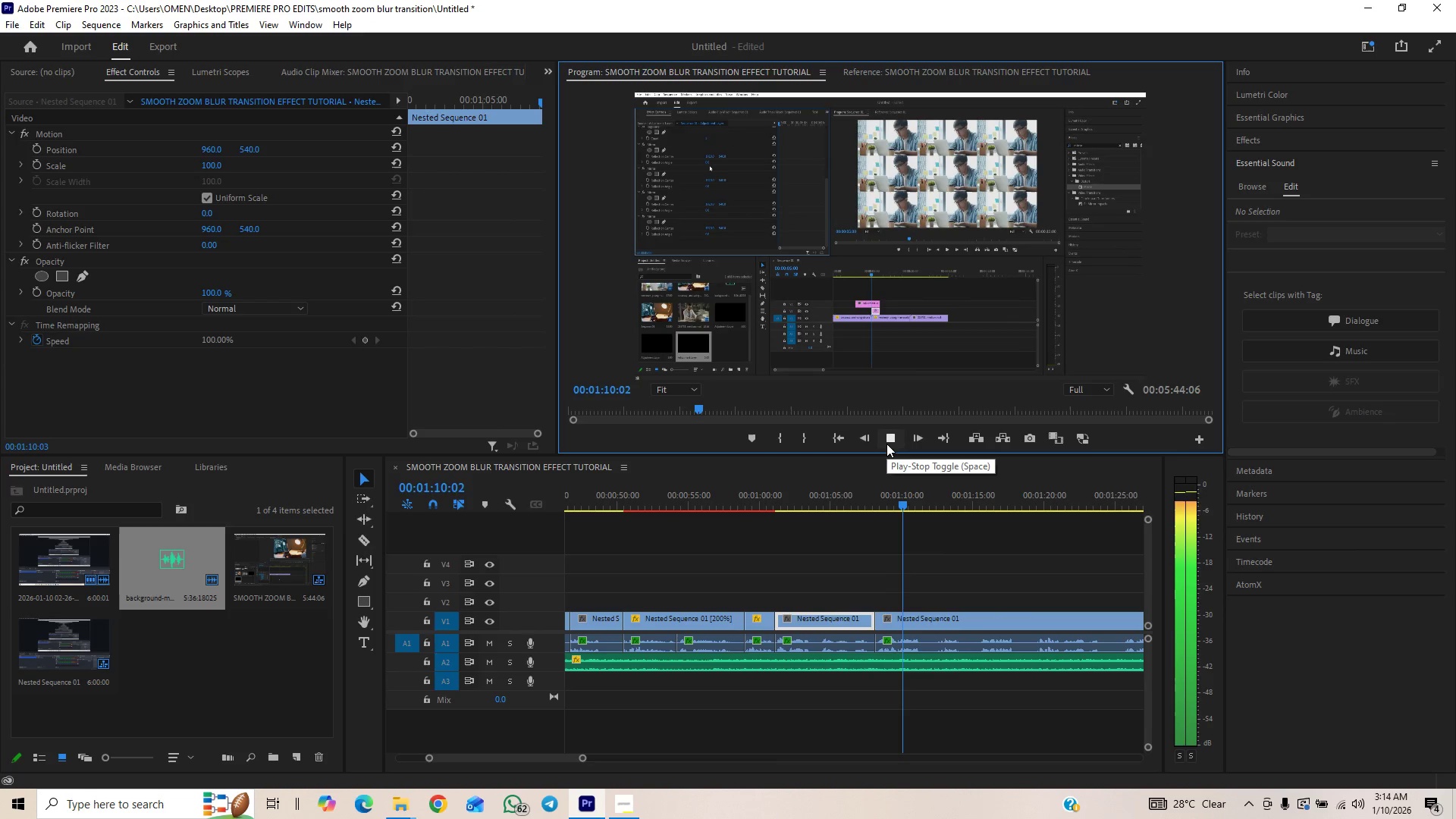 
left_click([886, 444])
 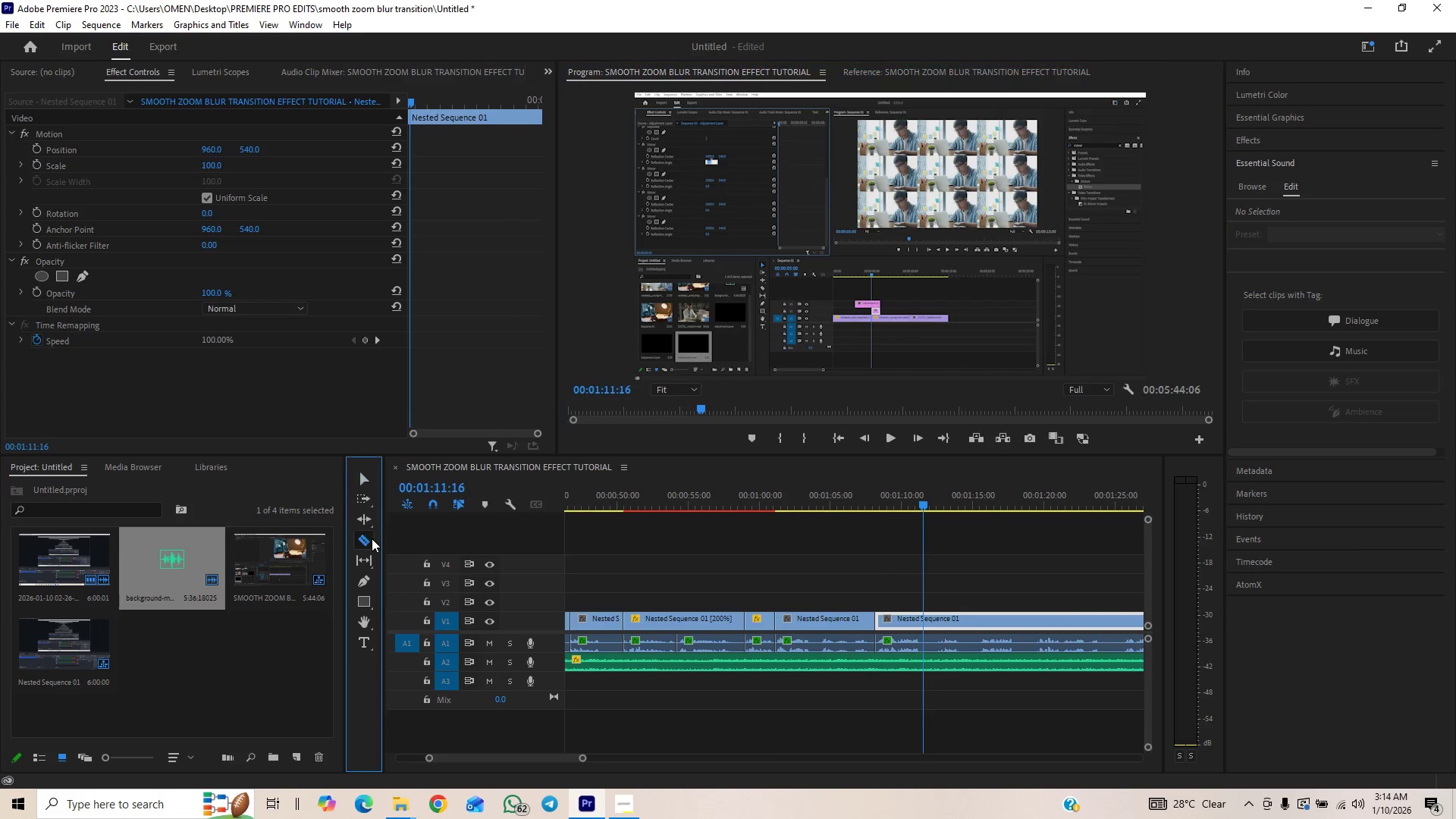 
left_click([919, 617])
 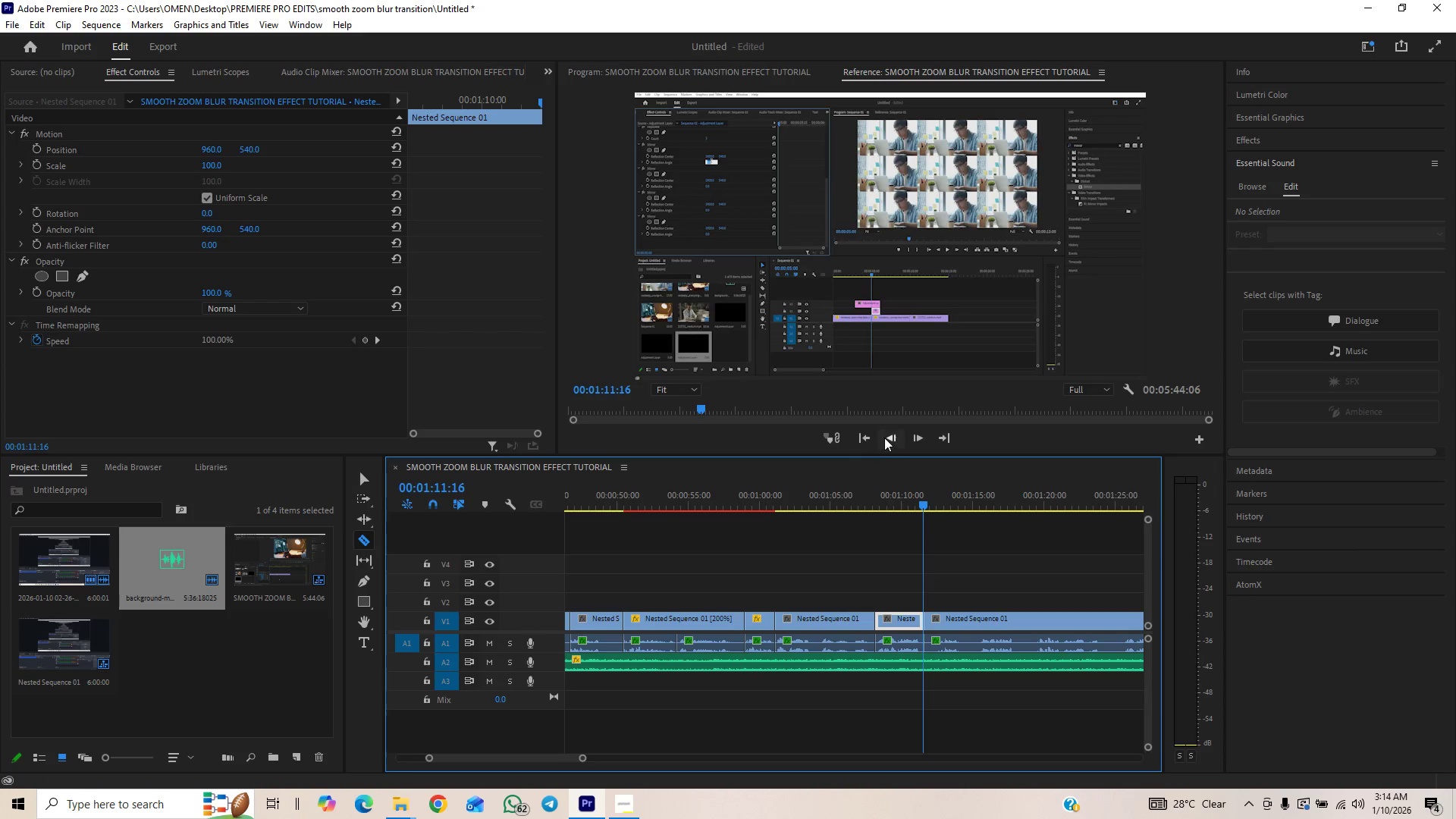 
left_click_drag(start_coordinate=[937, 496], to_coordinate=[940, 501])
 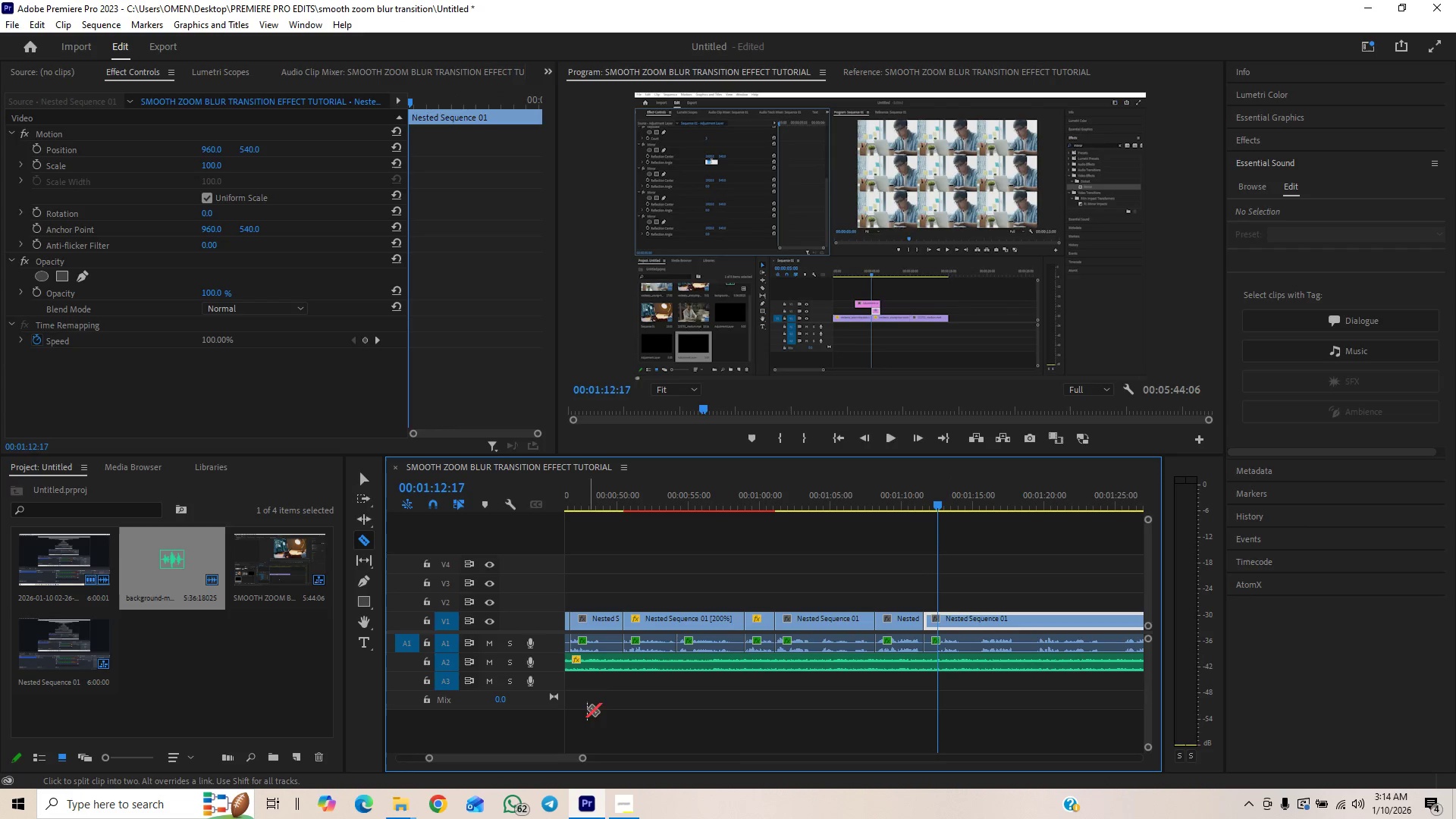 
left_click_drag(start_coordinate=[583, 754], to_coordinate=[538, 768])
 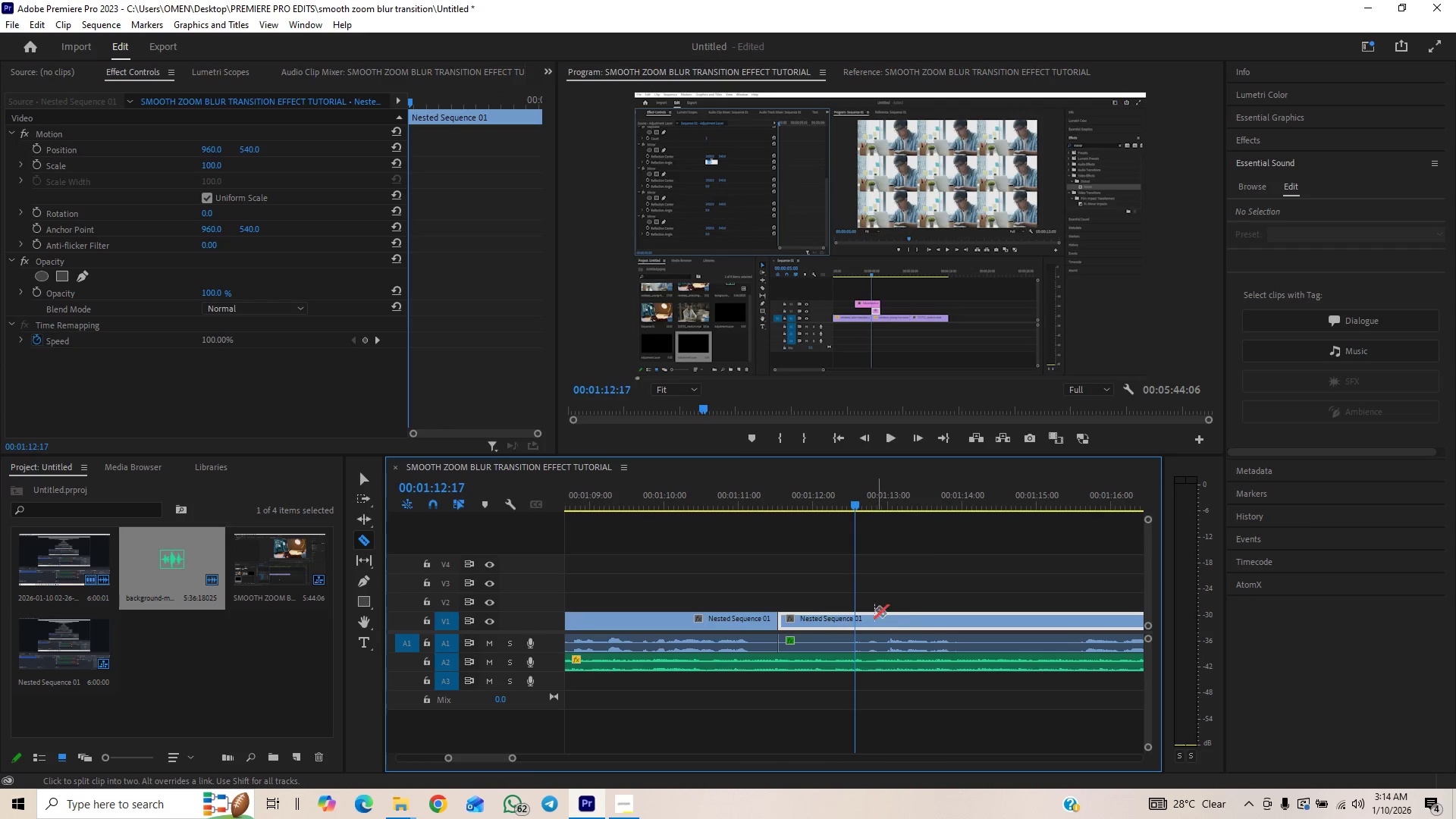 
left_click([850, 620])
 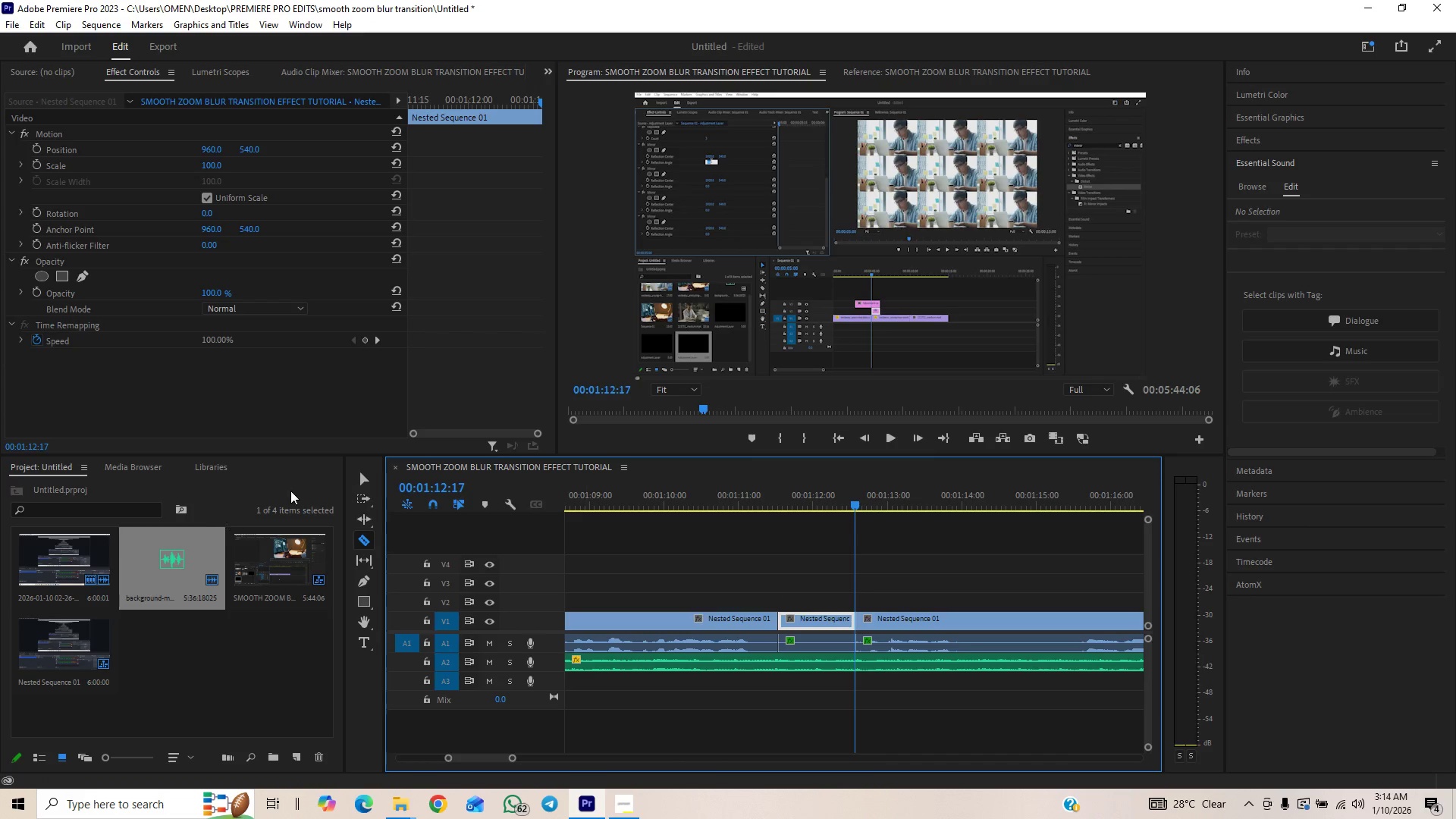 
left_click([369, 479])
 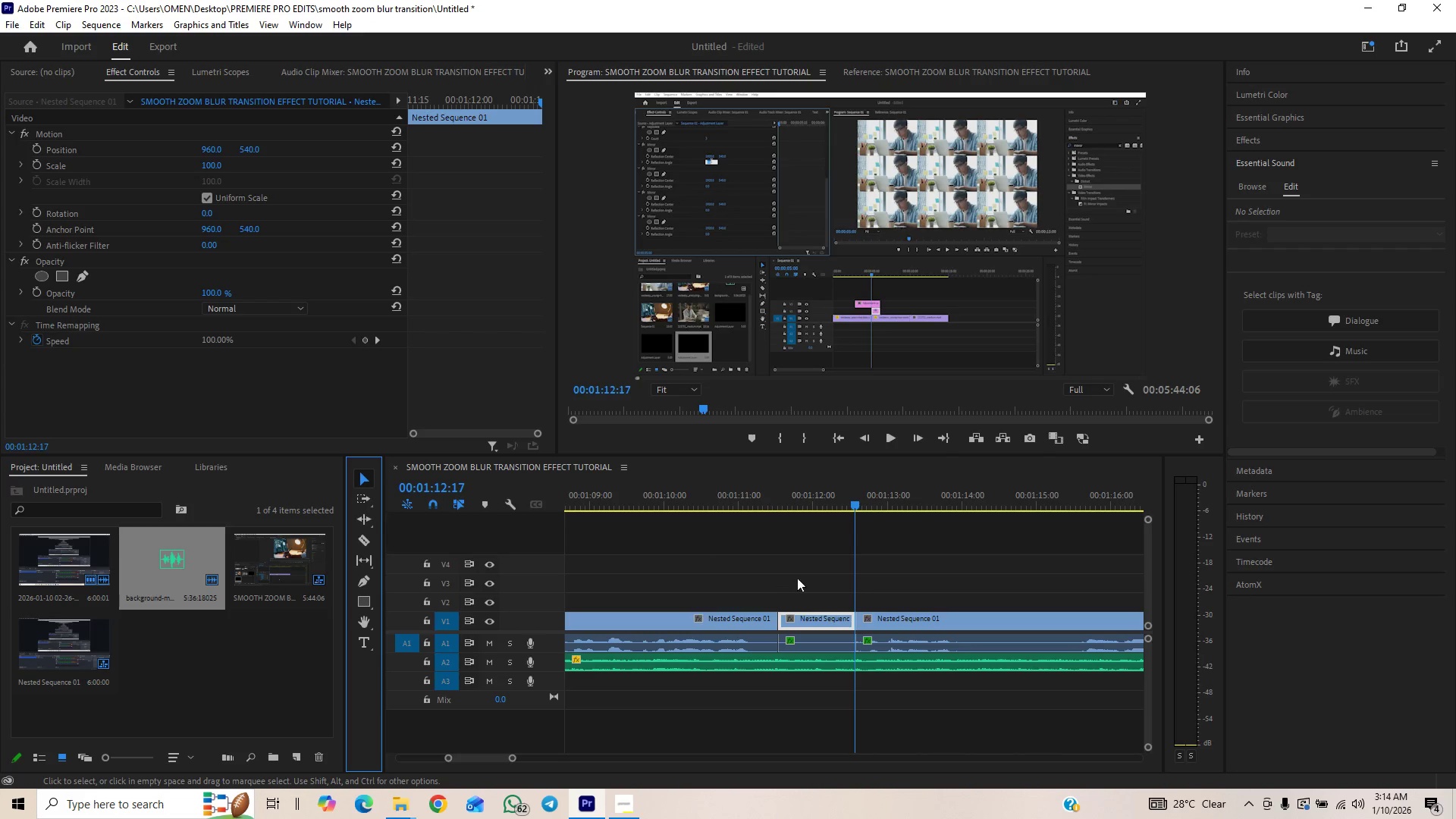 
left_click_drag(start_coordinate=[804, 579], to_coordinate=[807, 637])
 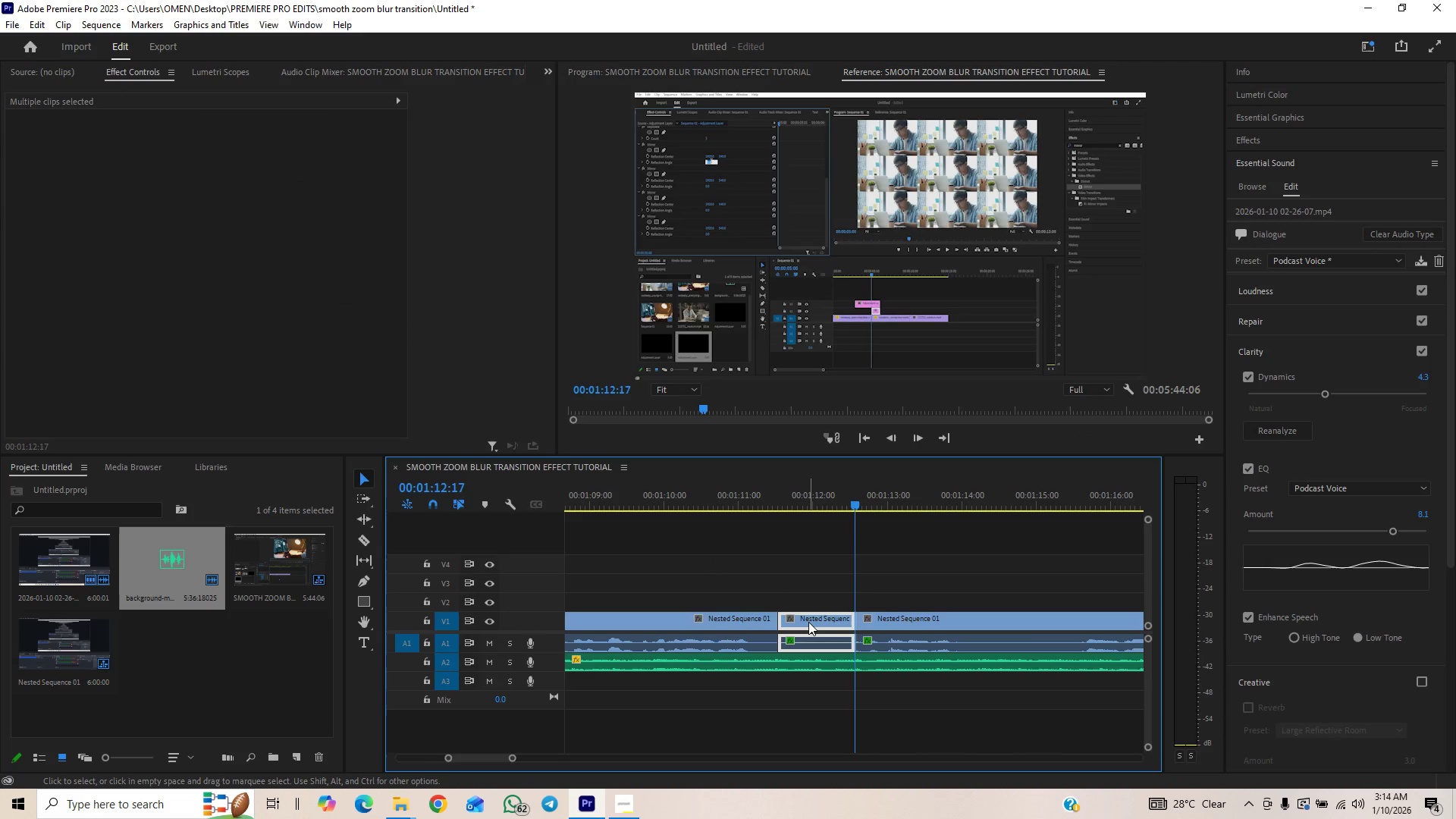 
key(Delete)
 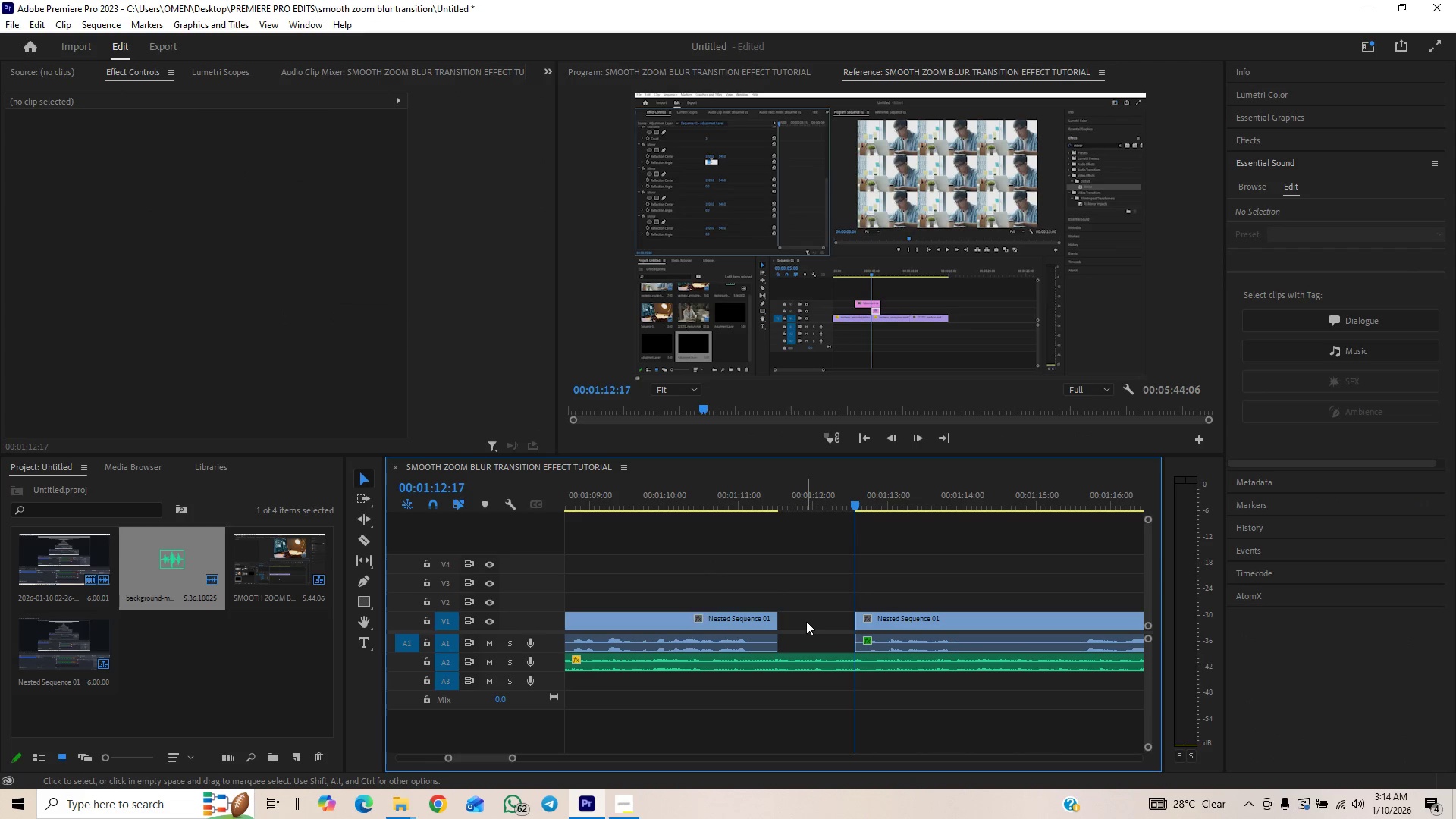 
left_click_drag(start_coordinate=[822, 581], to_coordinate=[907, 638])
 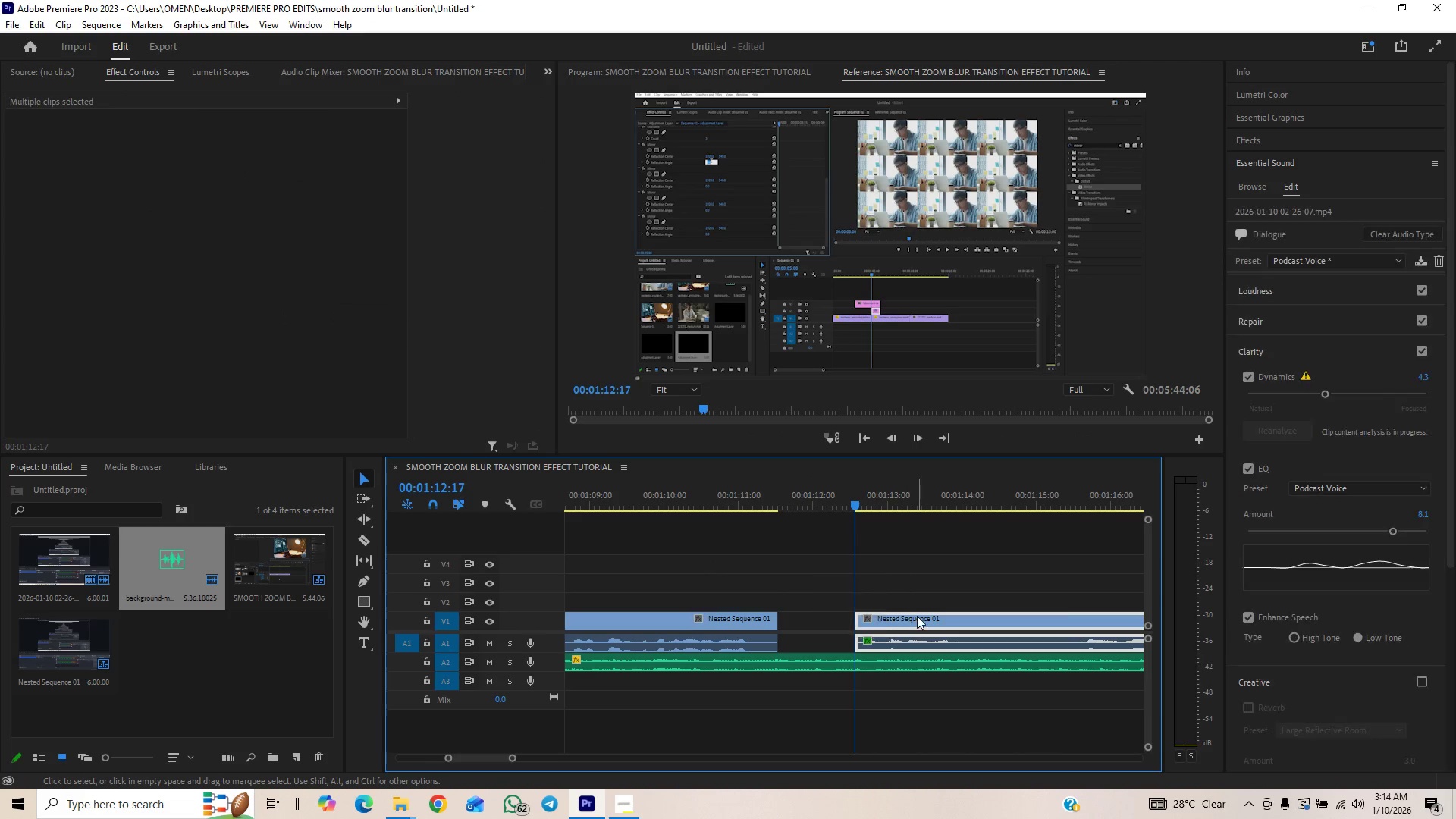 
left_click_drag(start_coordinate=[917, 616], to_coordinate=[841, 626])
 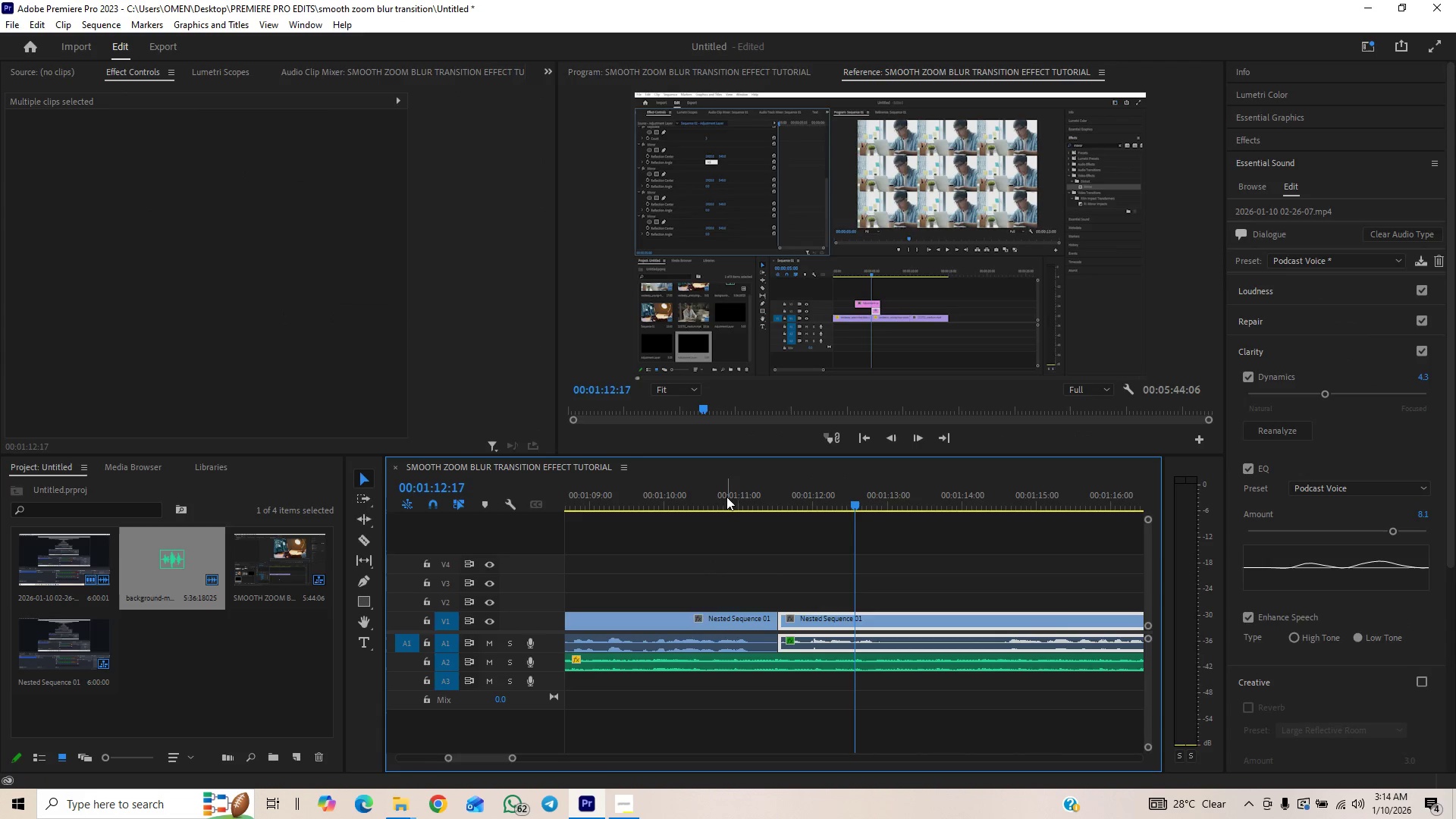 
left_click([700, 494])
 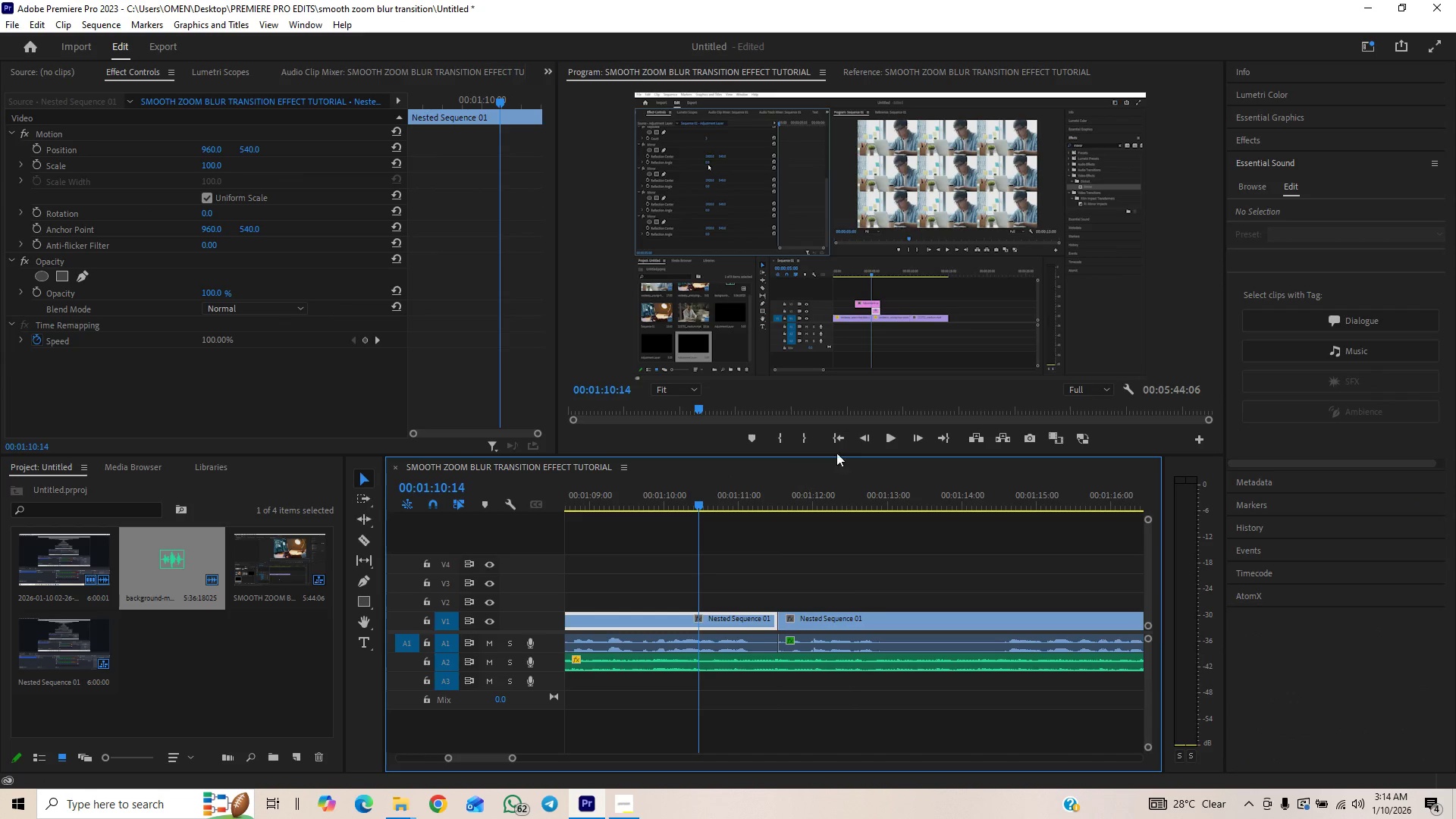 
mouse_move([884, 447])
 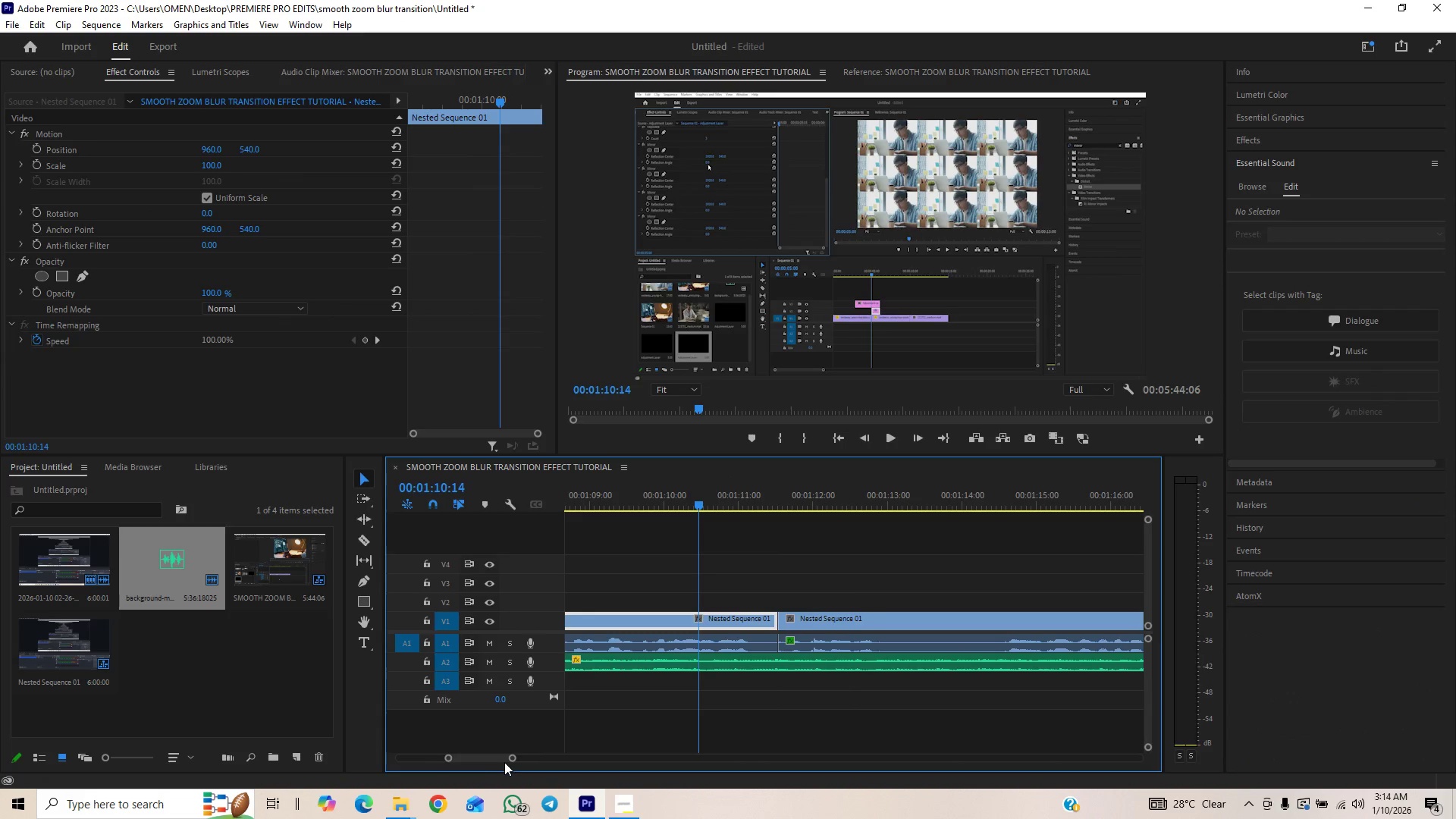 
left_click_drag(start_coordinate=[513, 759], to_coordinate=[884, 737])
 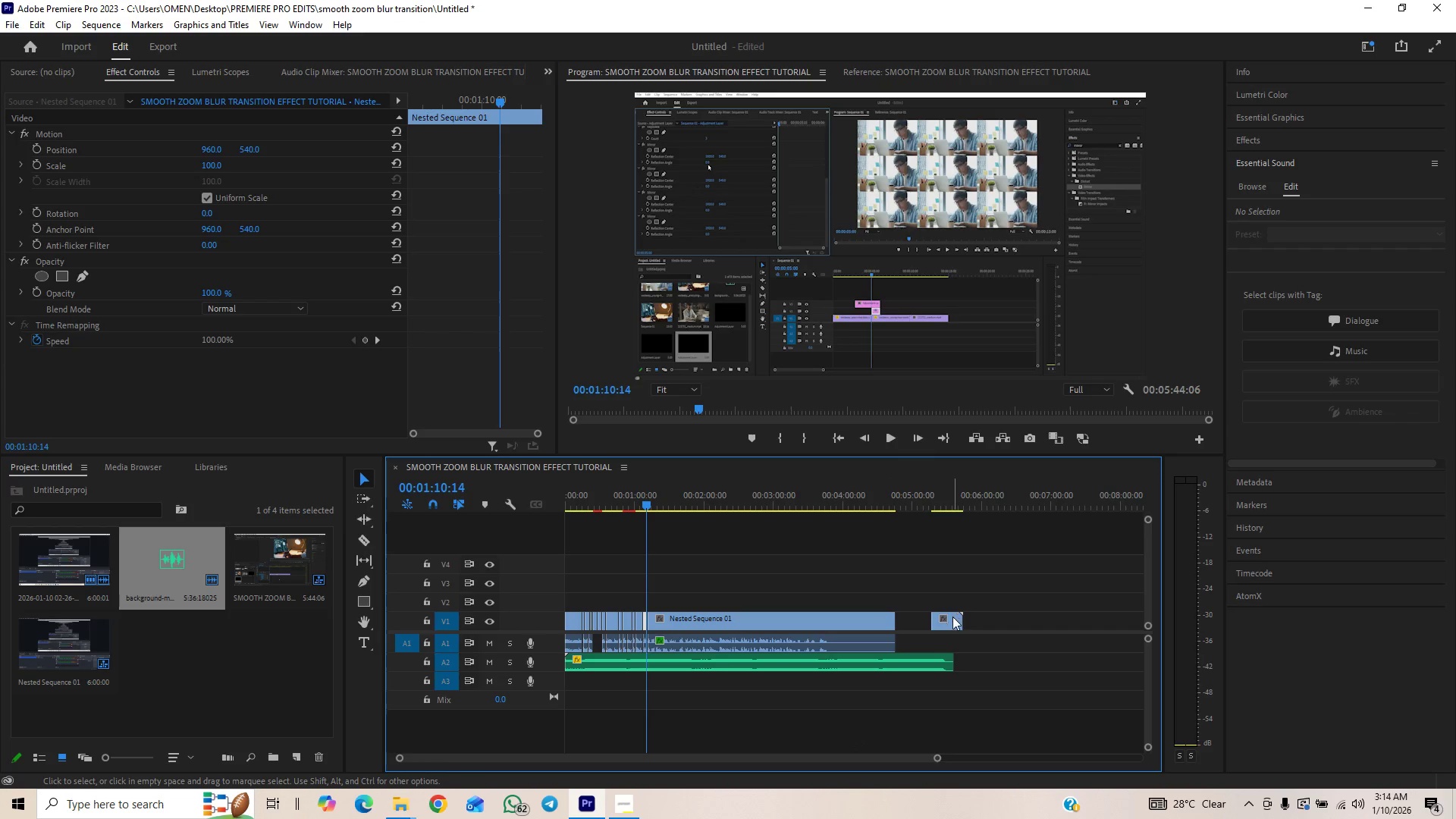 
left_click_drag(start_coordinate=[950, 620], to_coordinate=[912, 625])
 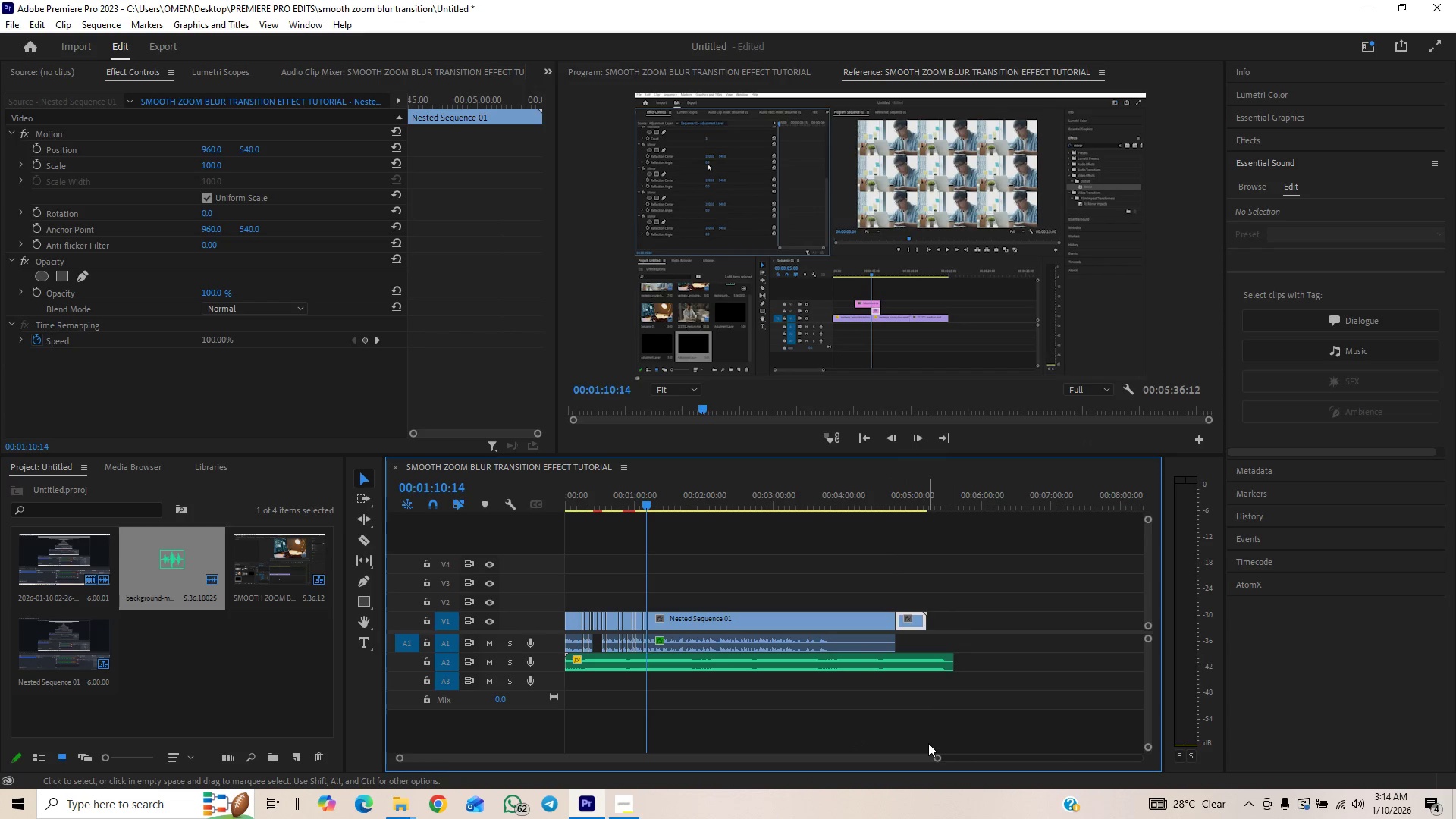 
left_click_drag(start_coordinate=[936, 757], to_coordinate=[756, 752])
 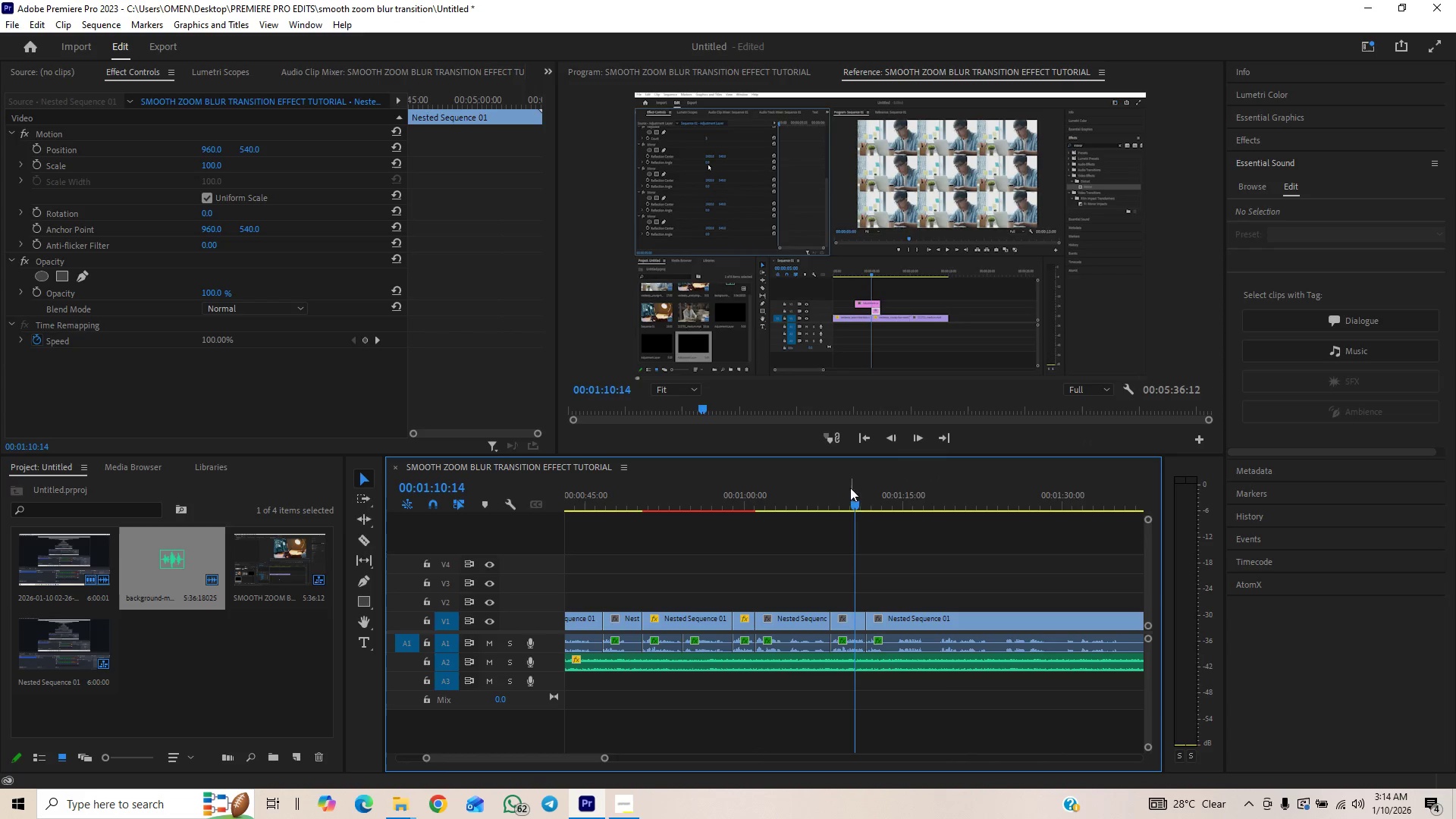 
left_click_drag(start_coordinate=[855, 507], to_coordinate=[843, 510])
 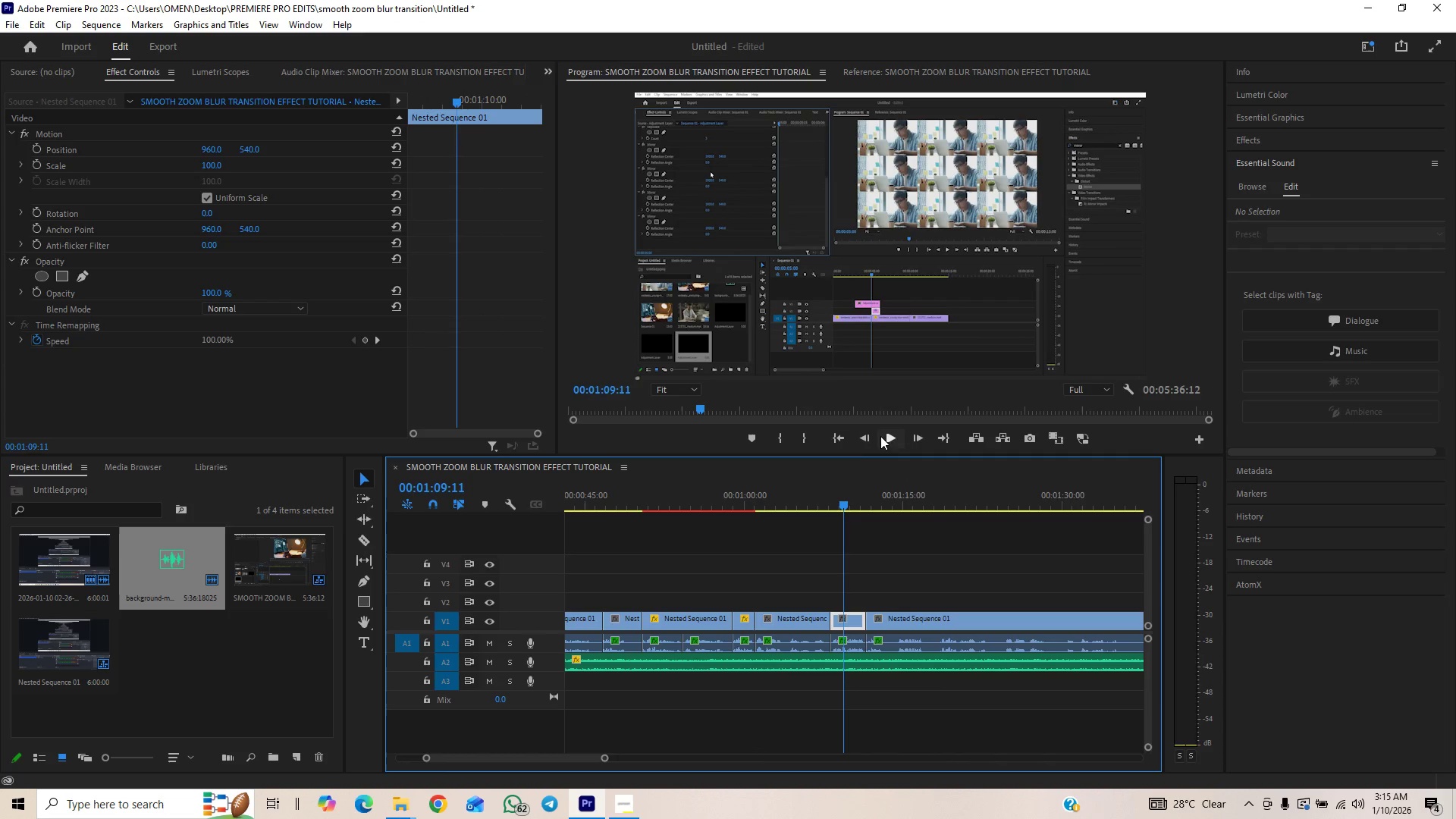 
left_click([885, 434])
 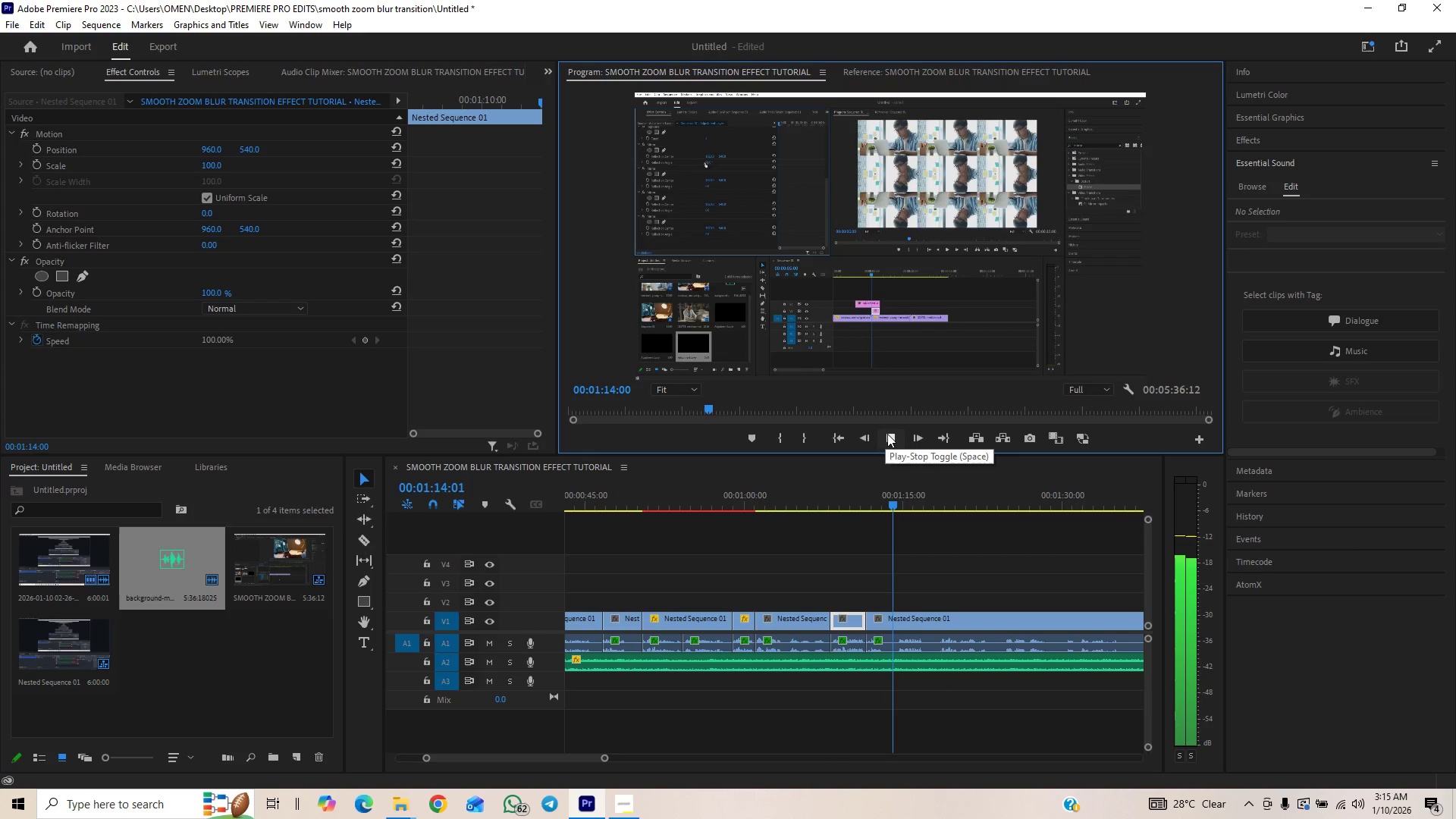 
wait(9.95)
 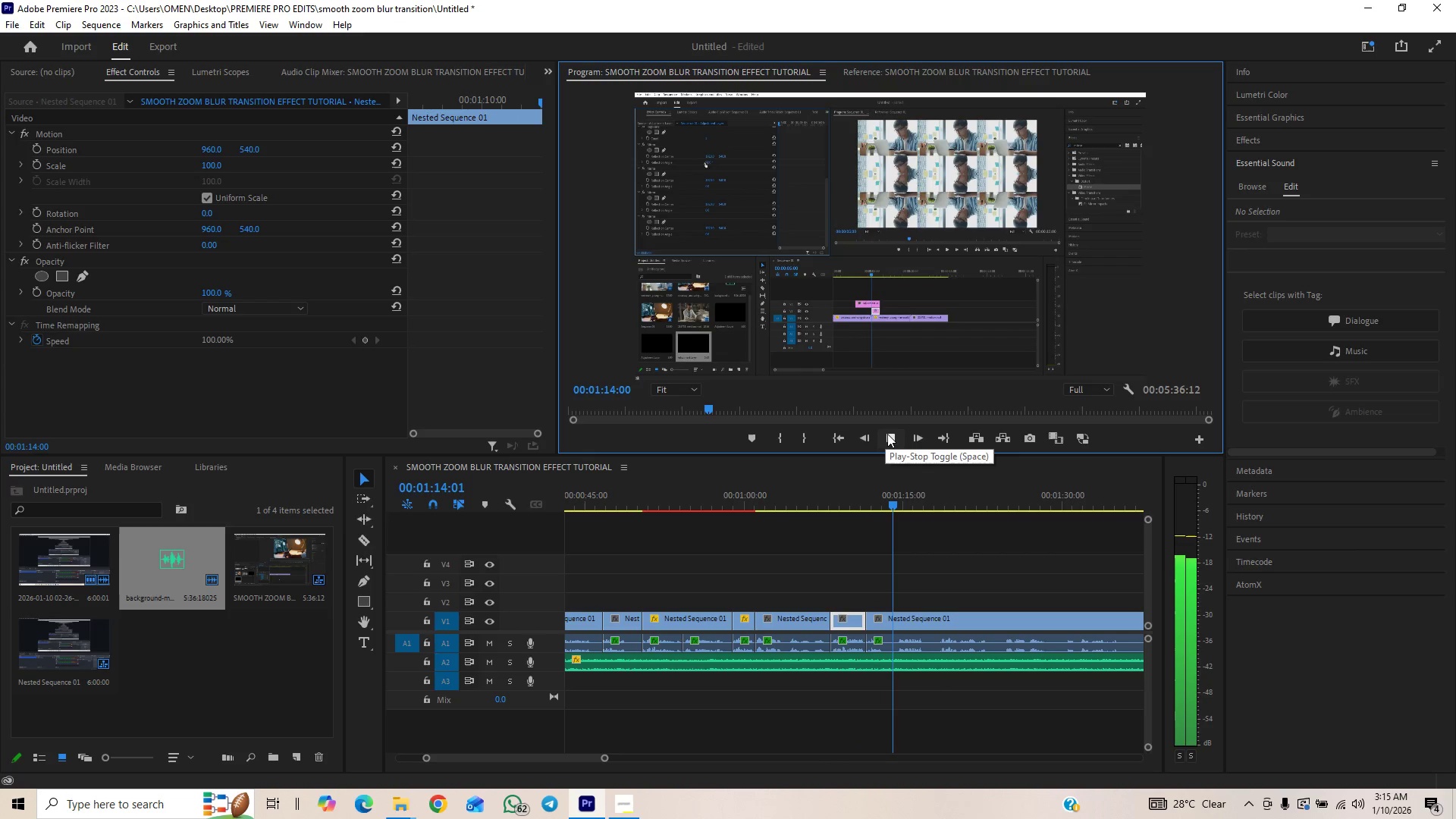 
left_click([887, 434])
 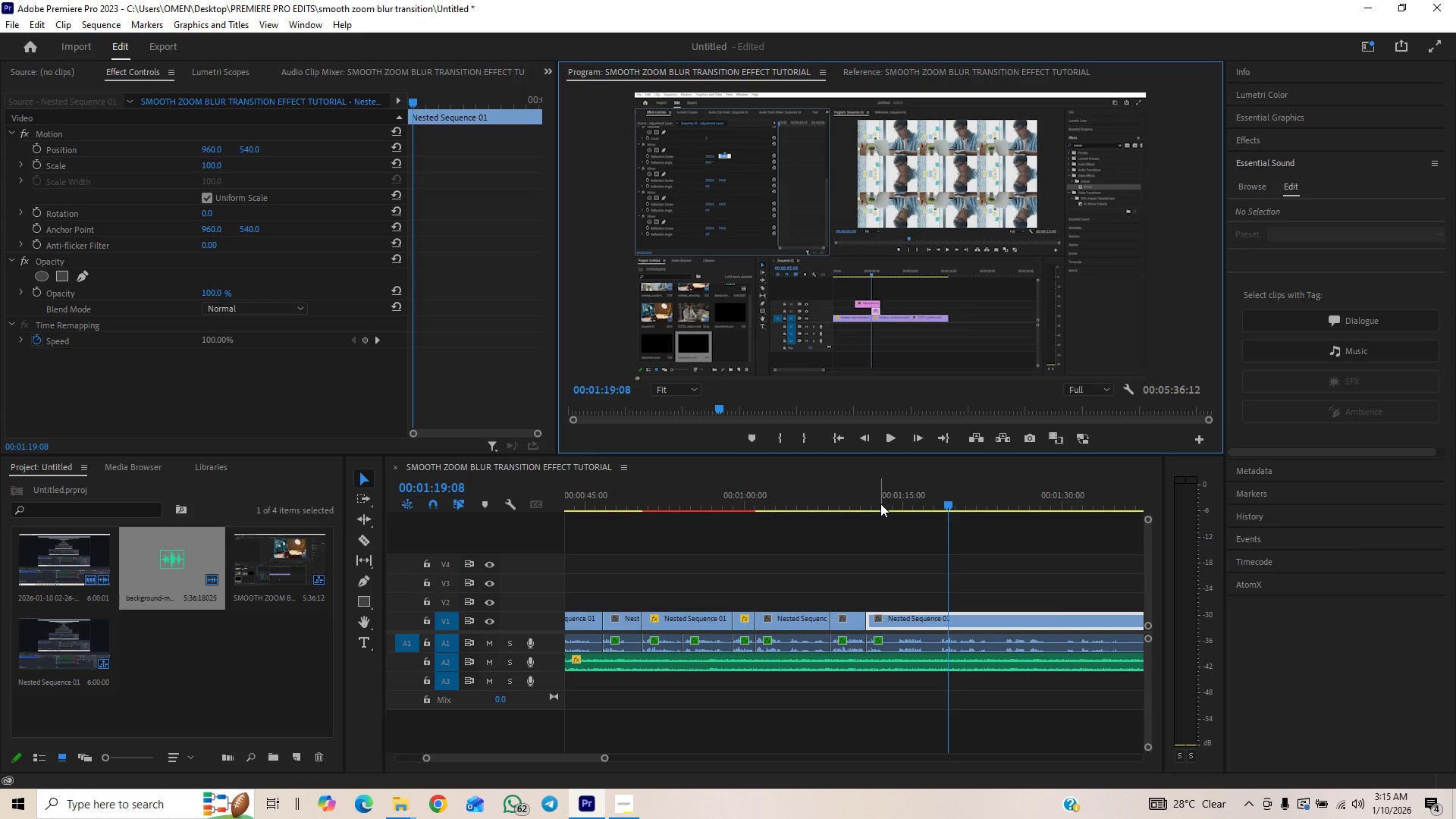 
wait(8.47)
 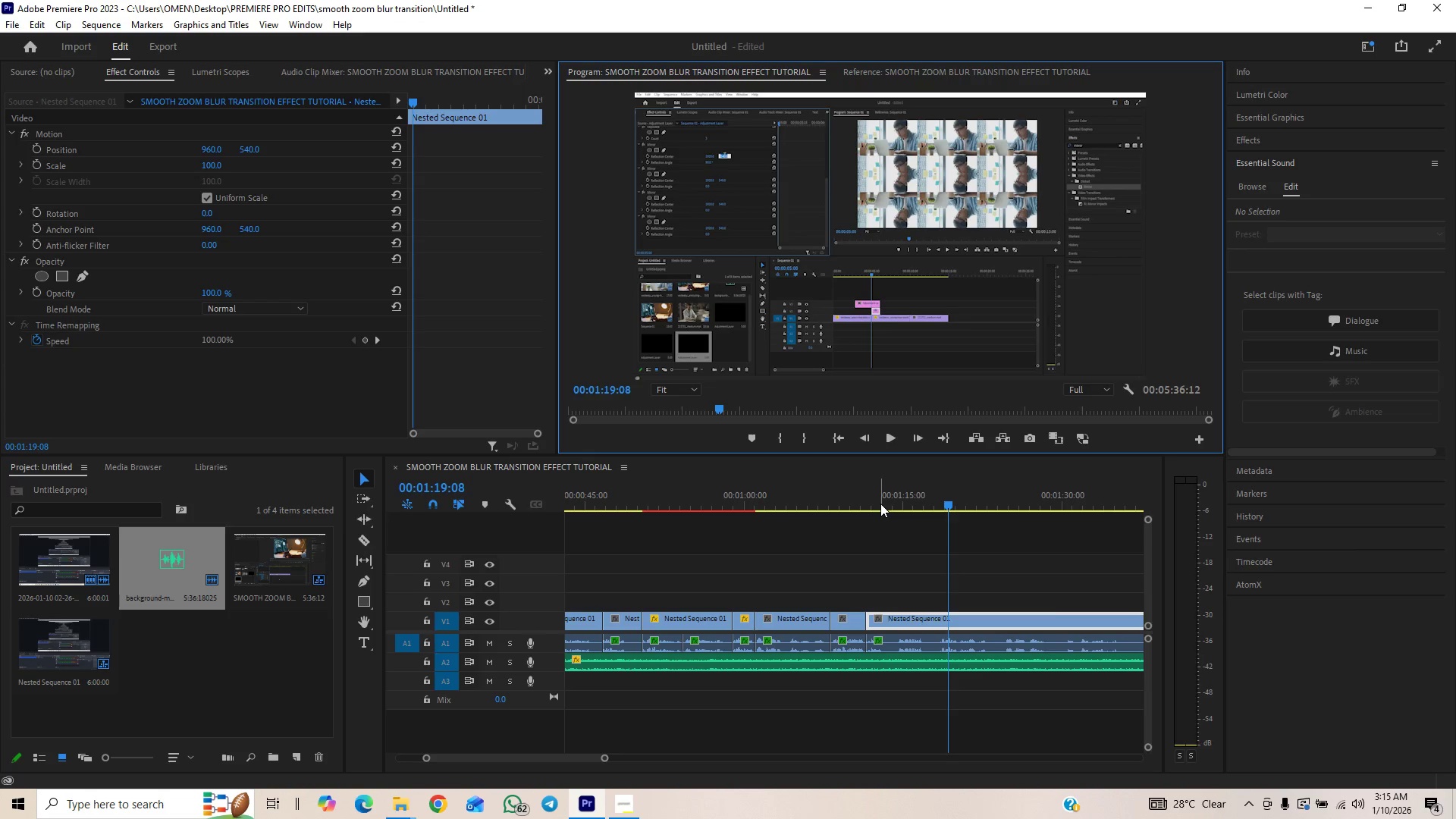 
left_click_drag(start_coordinate=[873, 500], to_coordinate=[859, 507])
 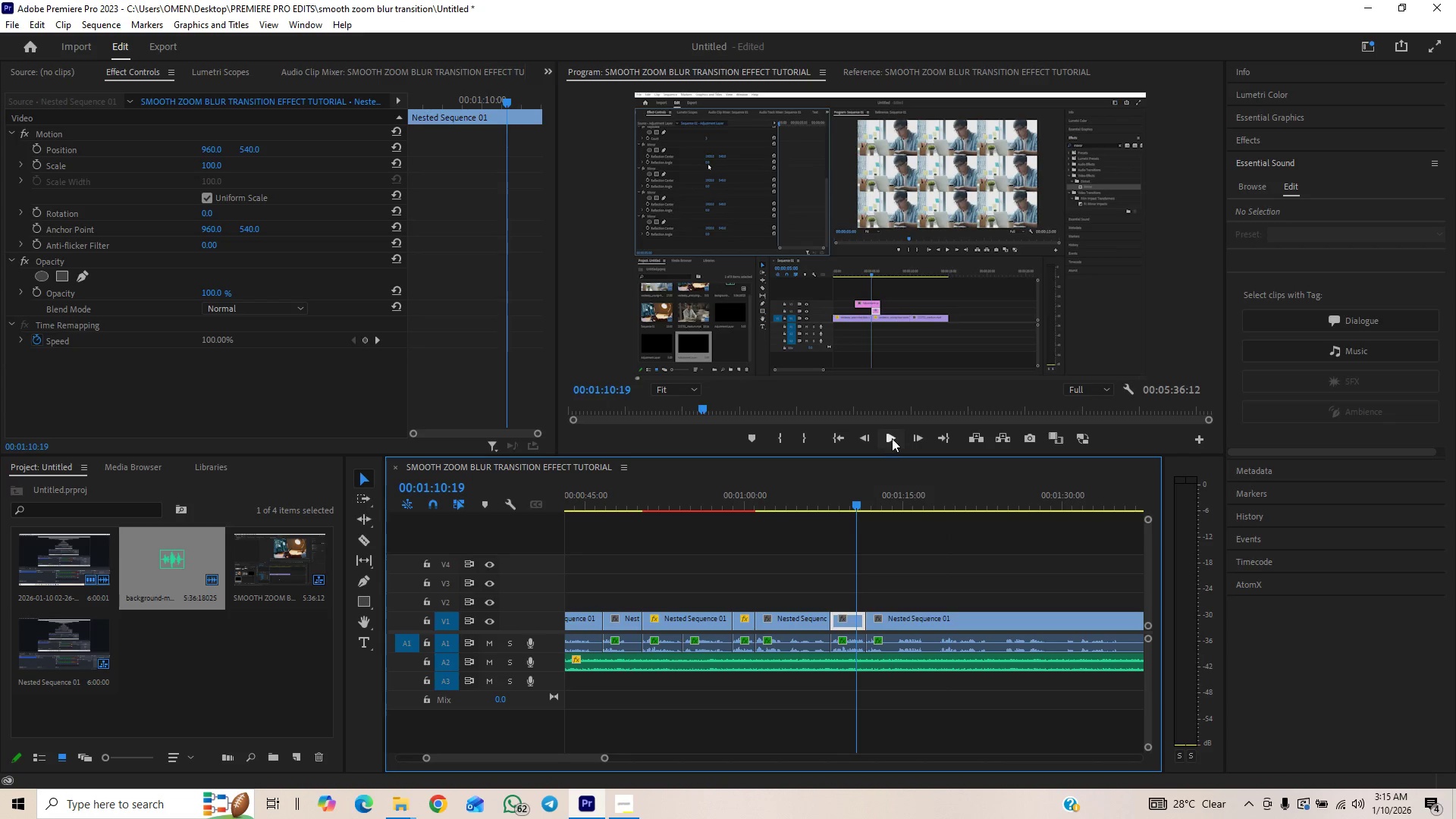 
left_click([893, 438])
 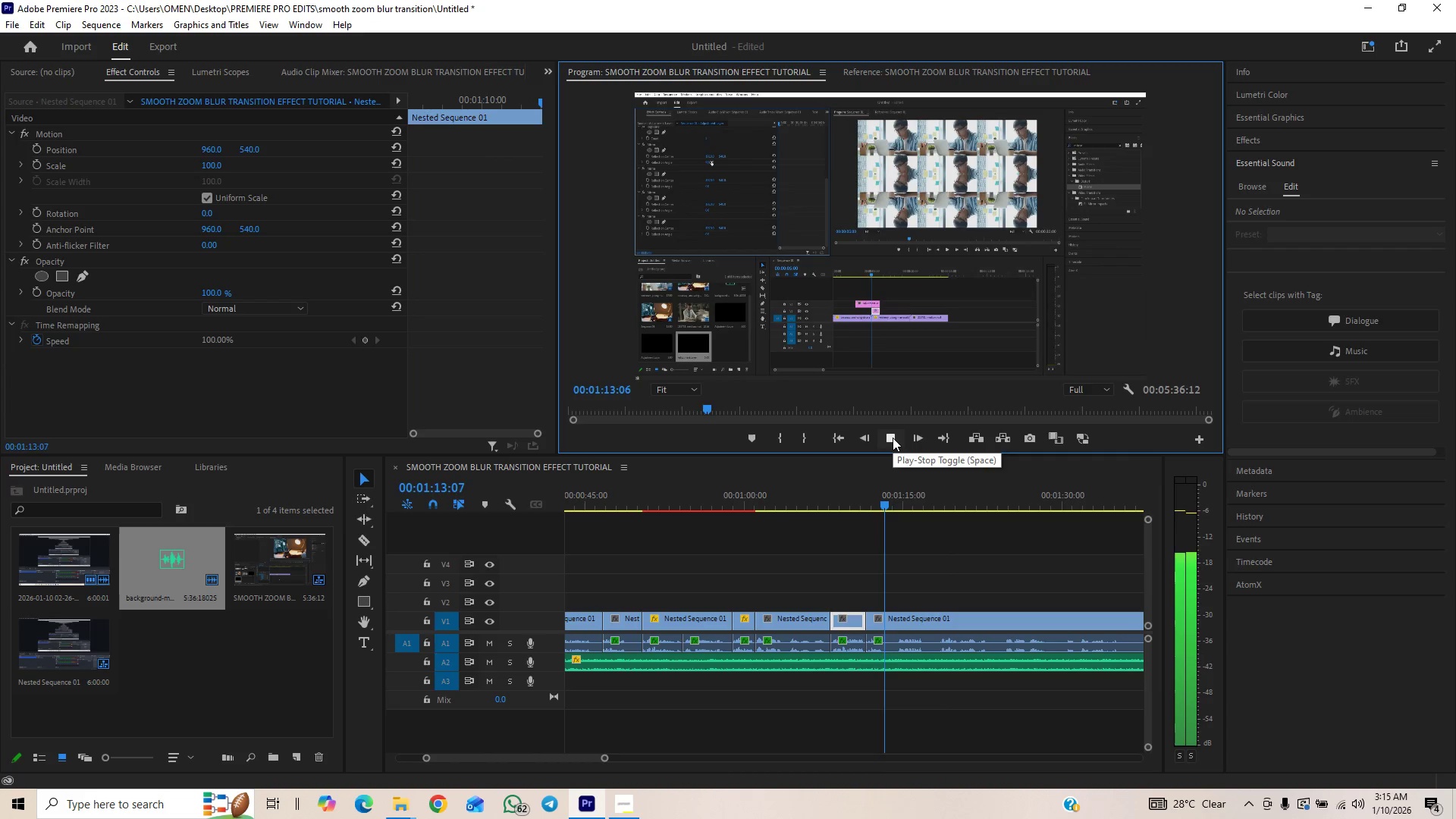 
left_click([890, 441])
 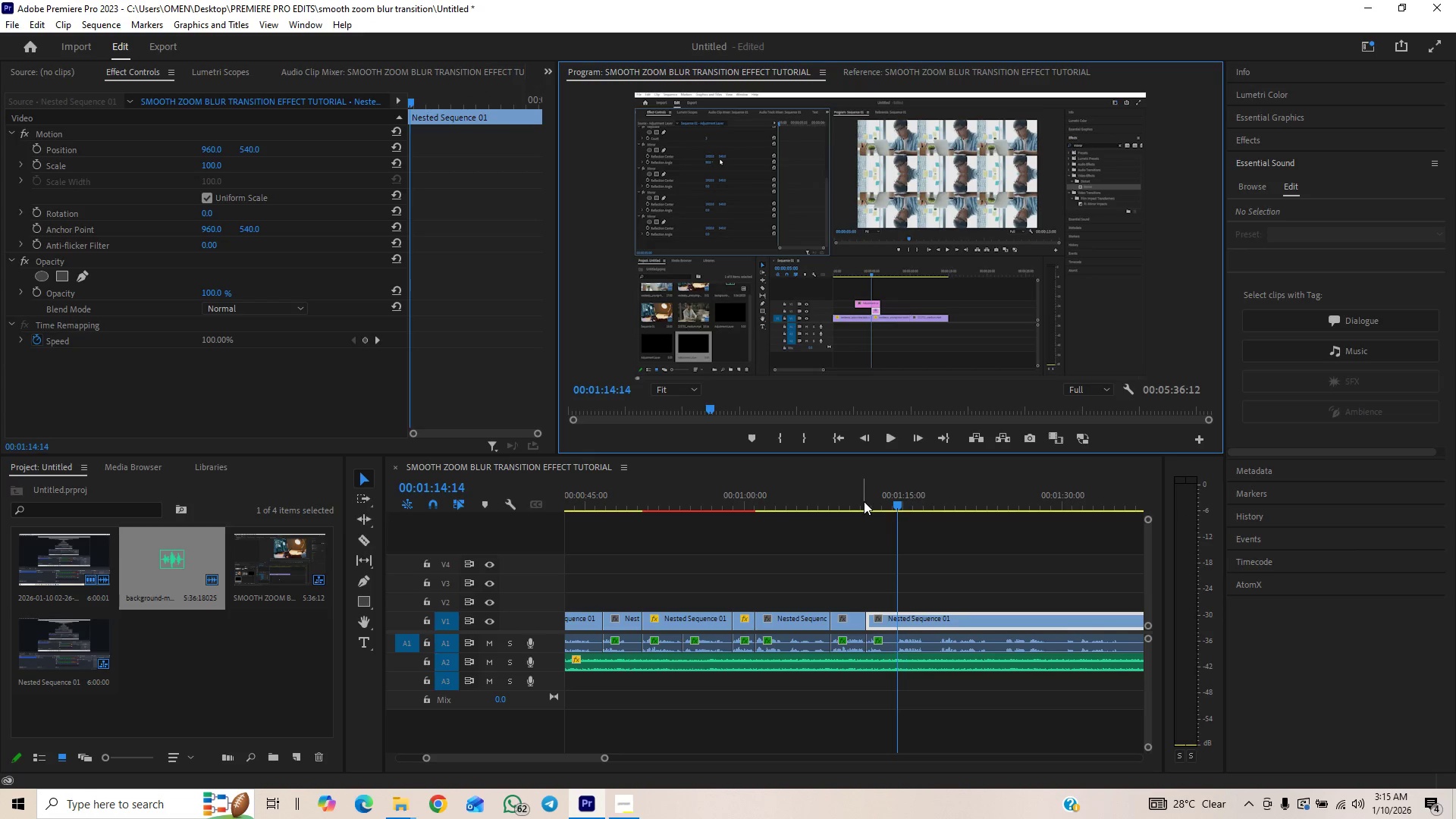 
left_click_drag(start_coordinate=[864, 501], to_coordinate=[845, 507])
 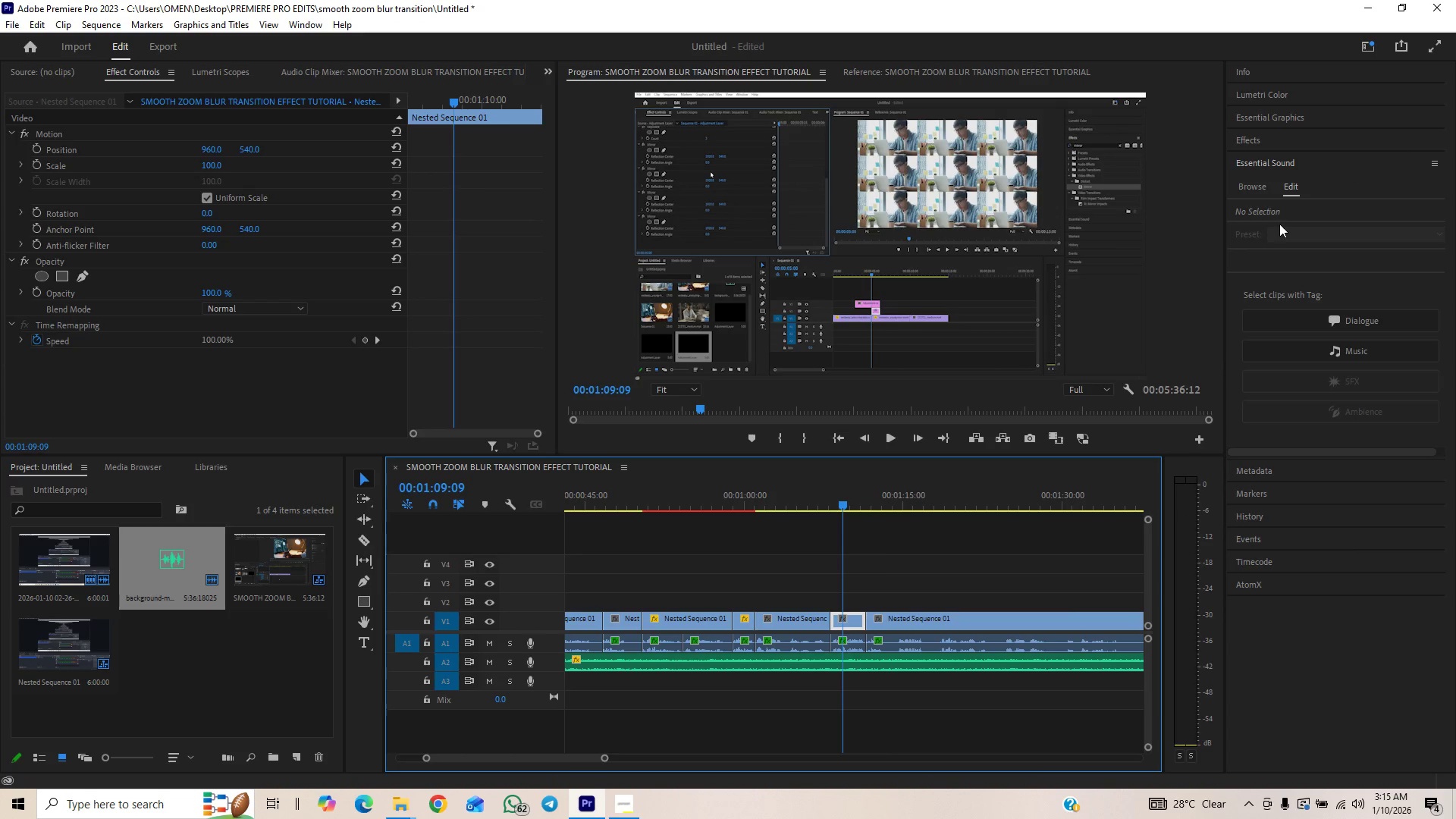 
left_click([919, 620])
 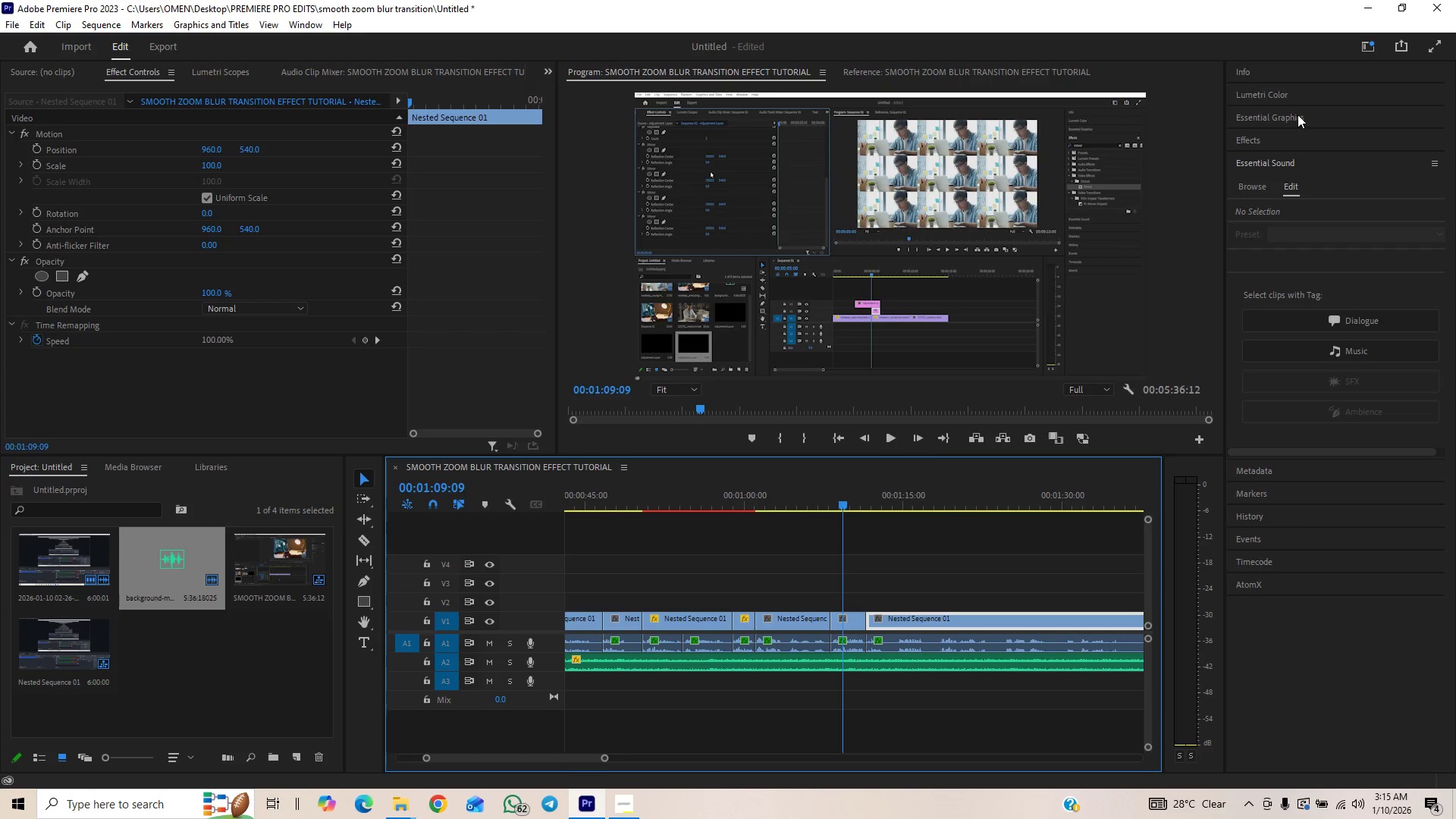 
left_click([1297, 115])
 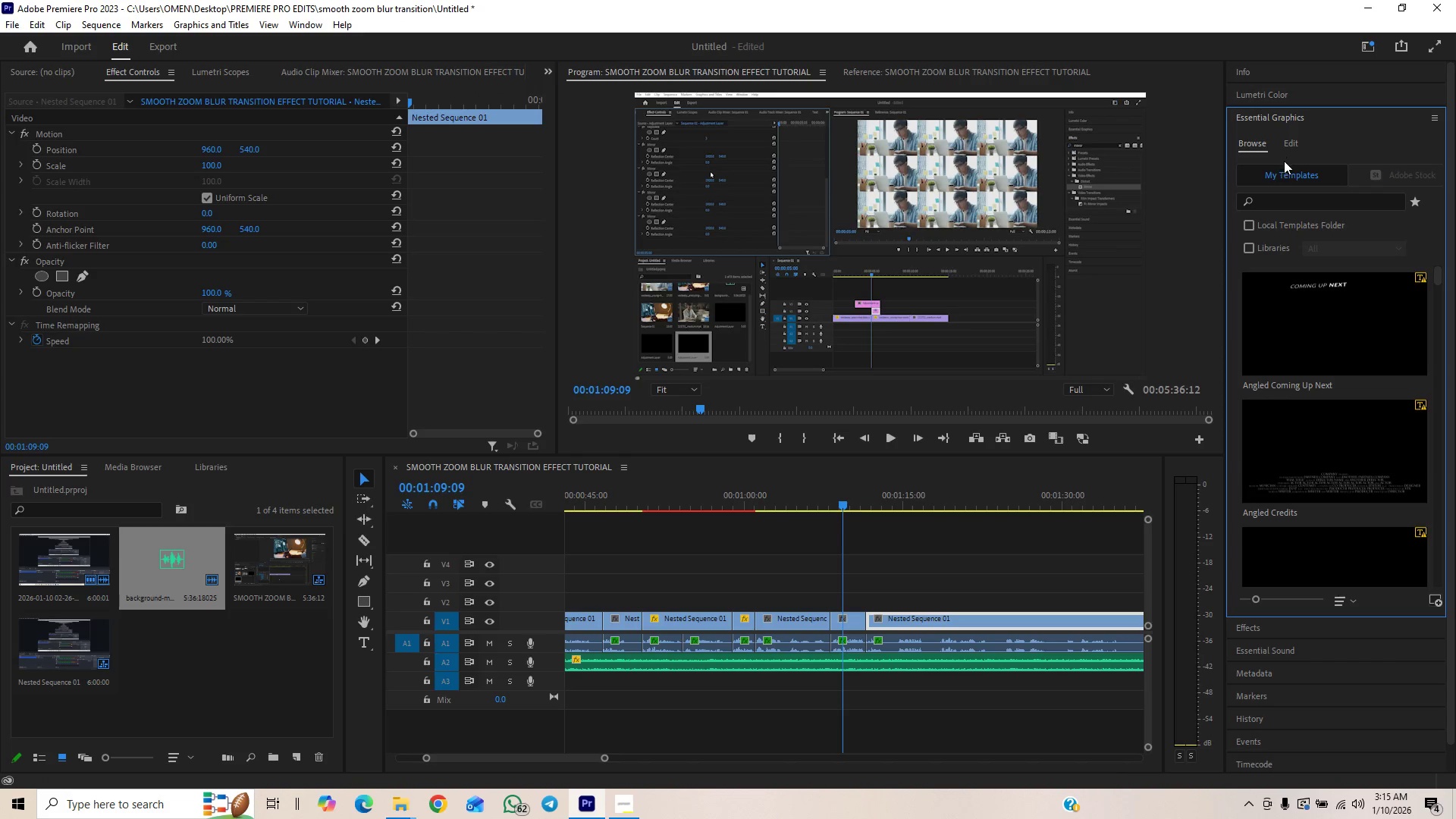 
left_click([1283, 144])
 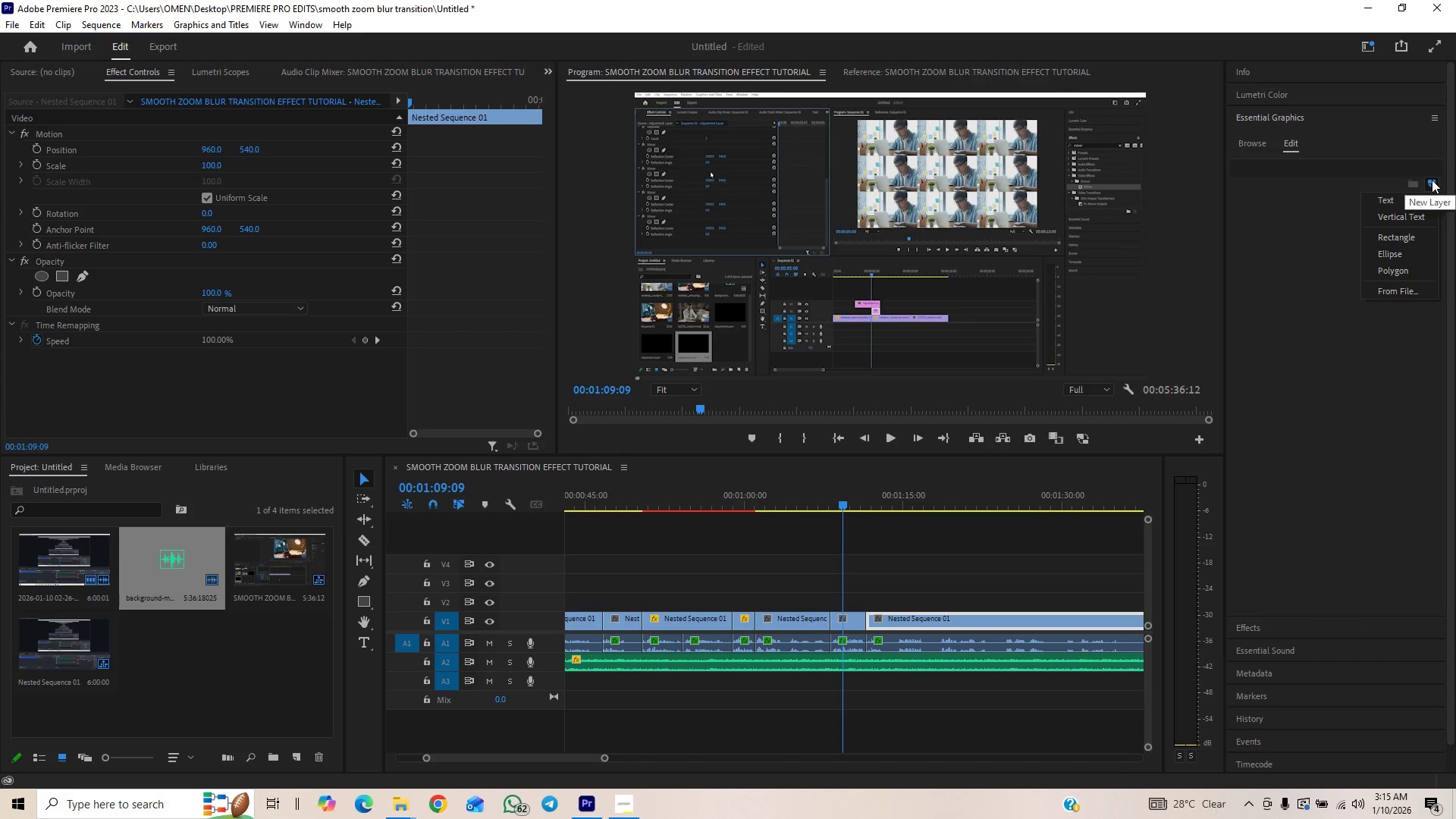 
left_click([1410, 197])
 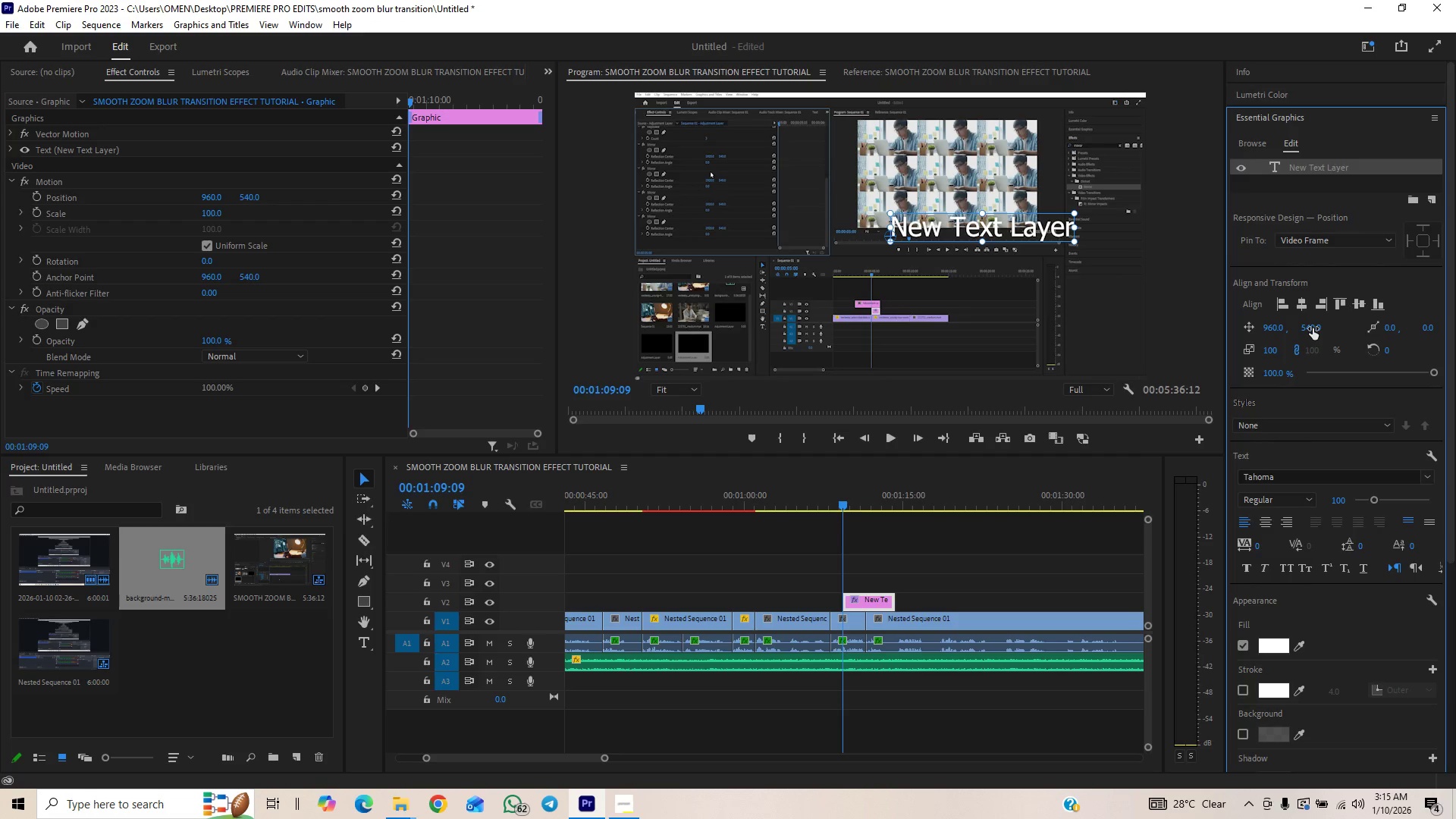 
wait(6.45)
 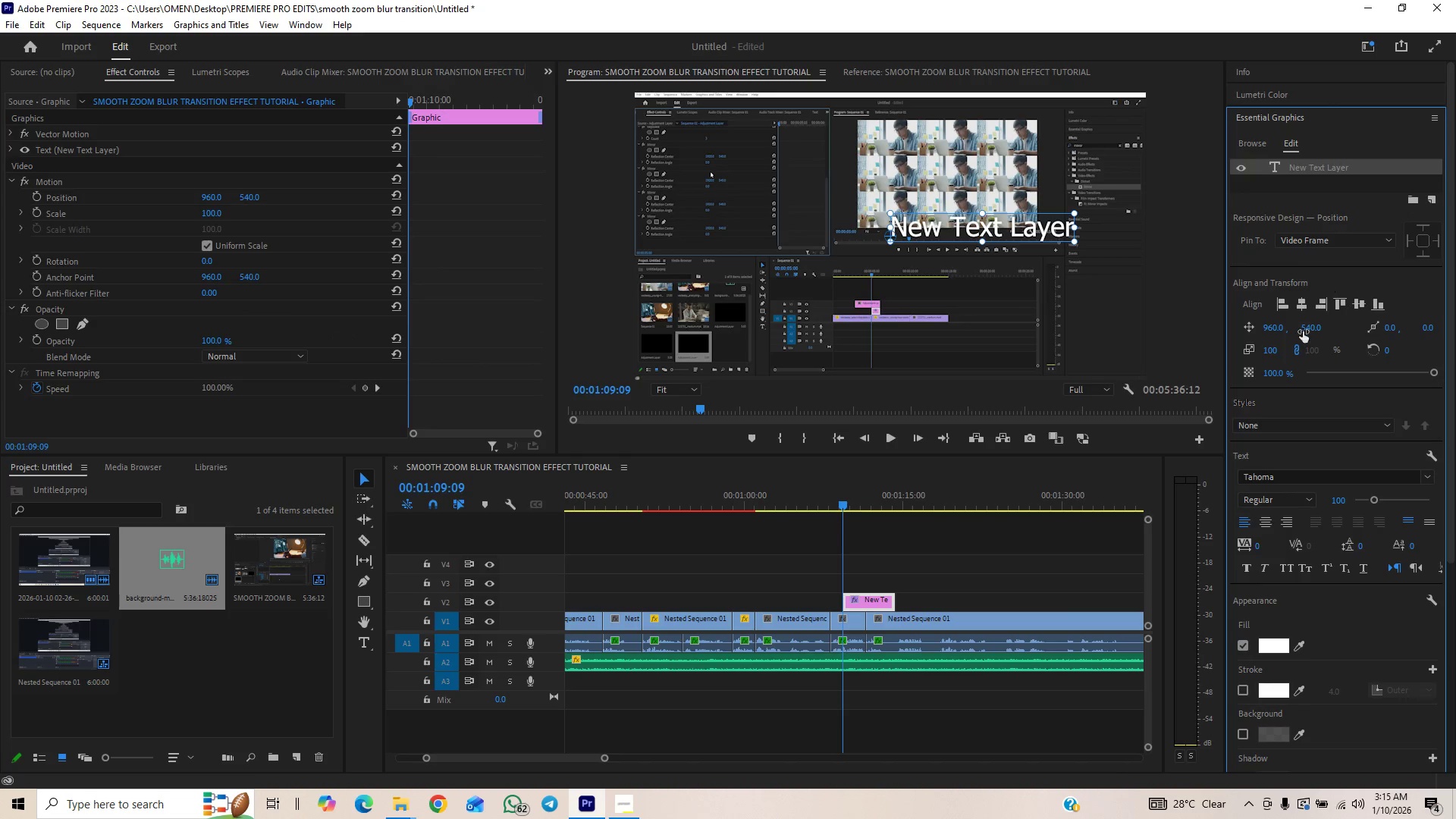 
right_click([1313, 328])
 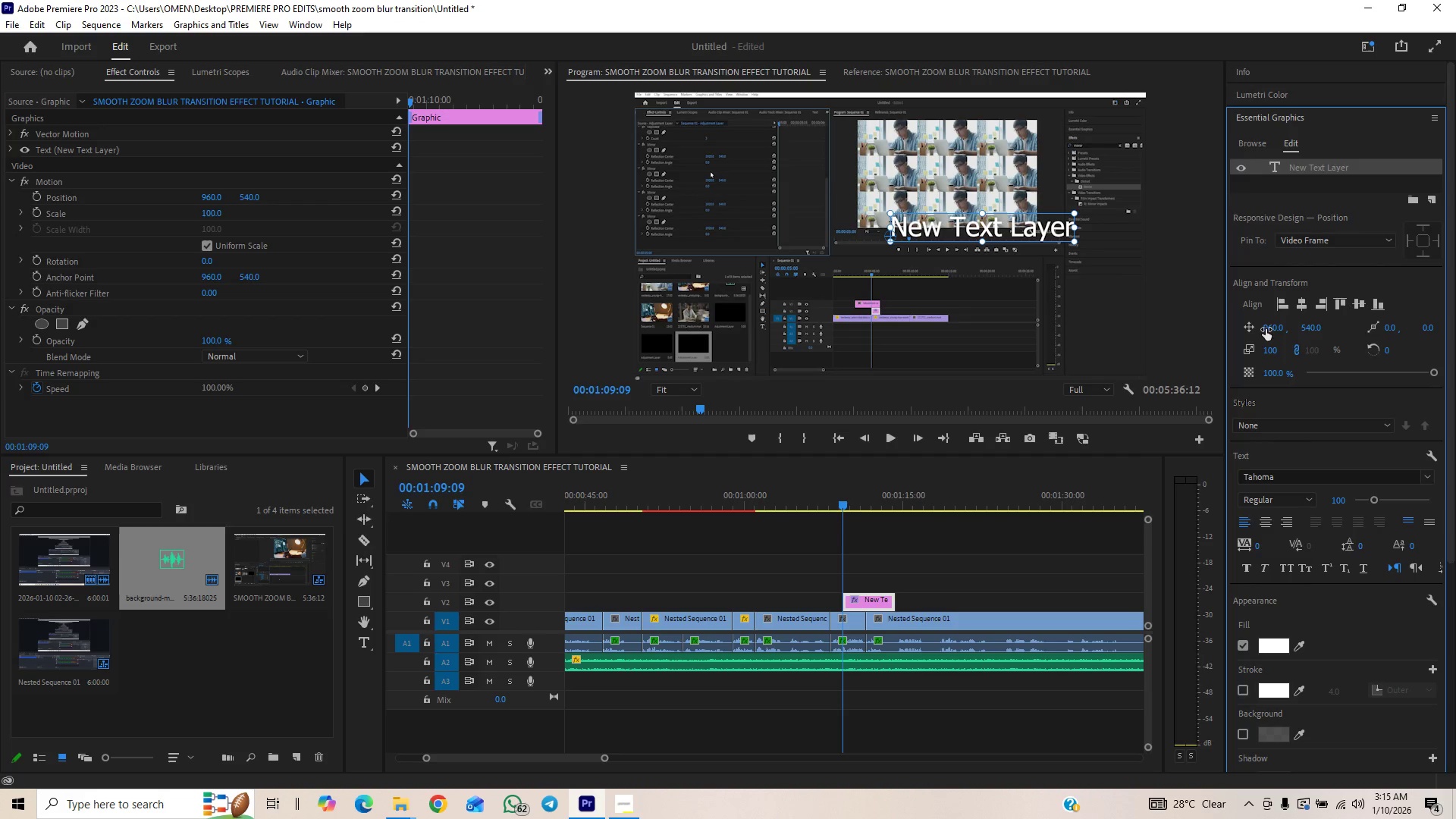 
wait(8.83)
 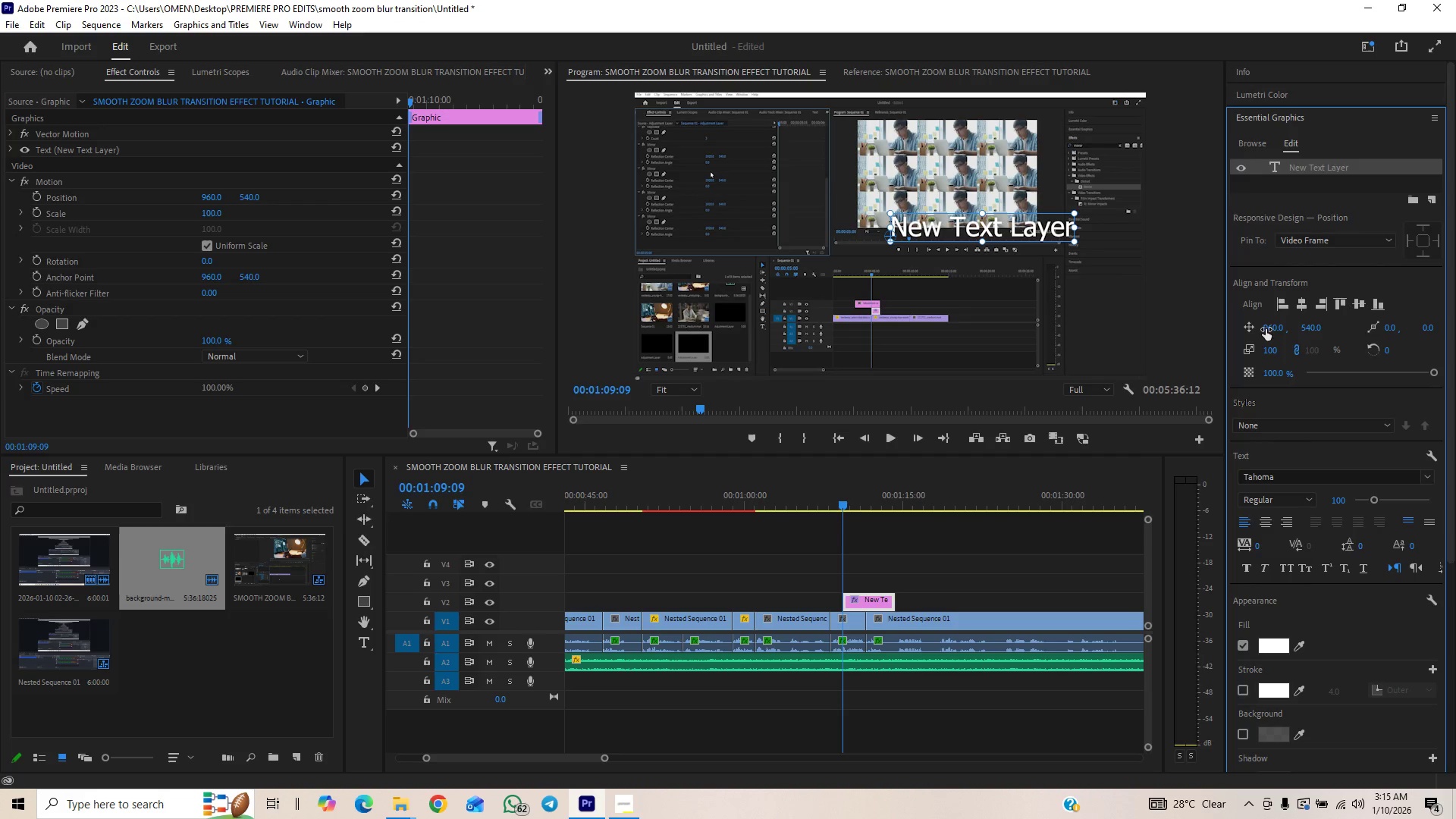 
left_click_drag(start_coordinate=[926, 580], to_coordinate=[863, 599])
 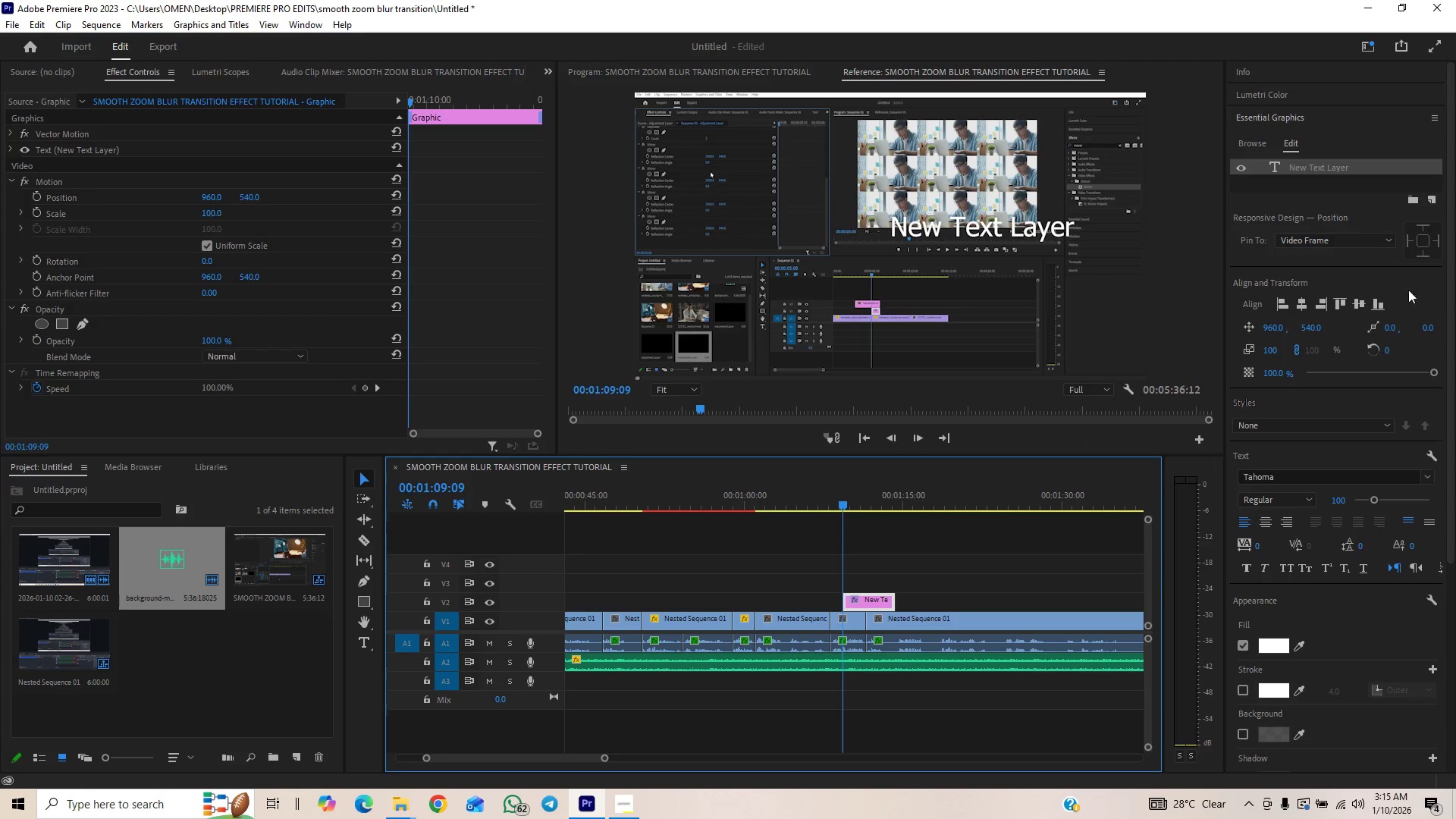 
left_click_drag(start_coordinate=[1316, 326], to_coordinate=[1263, 344])
 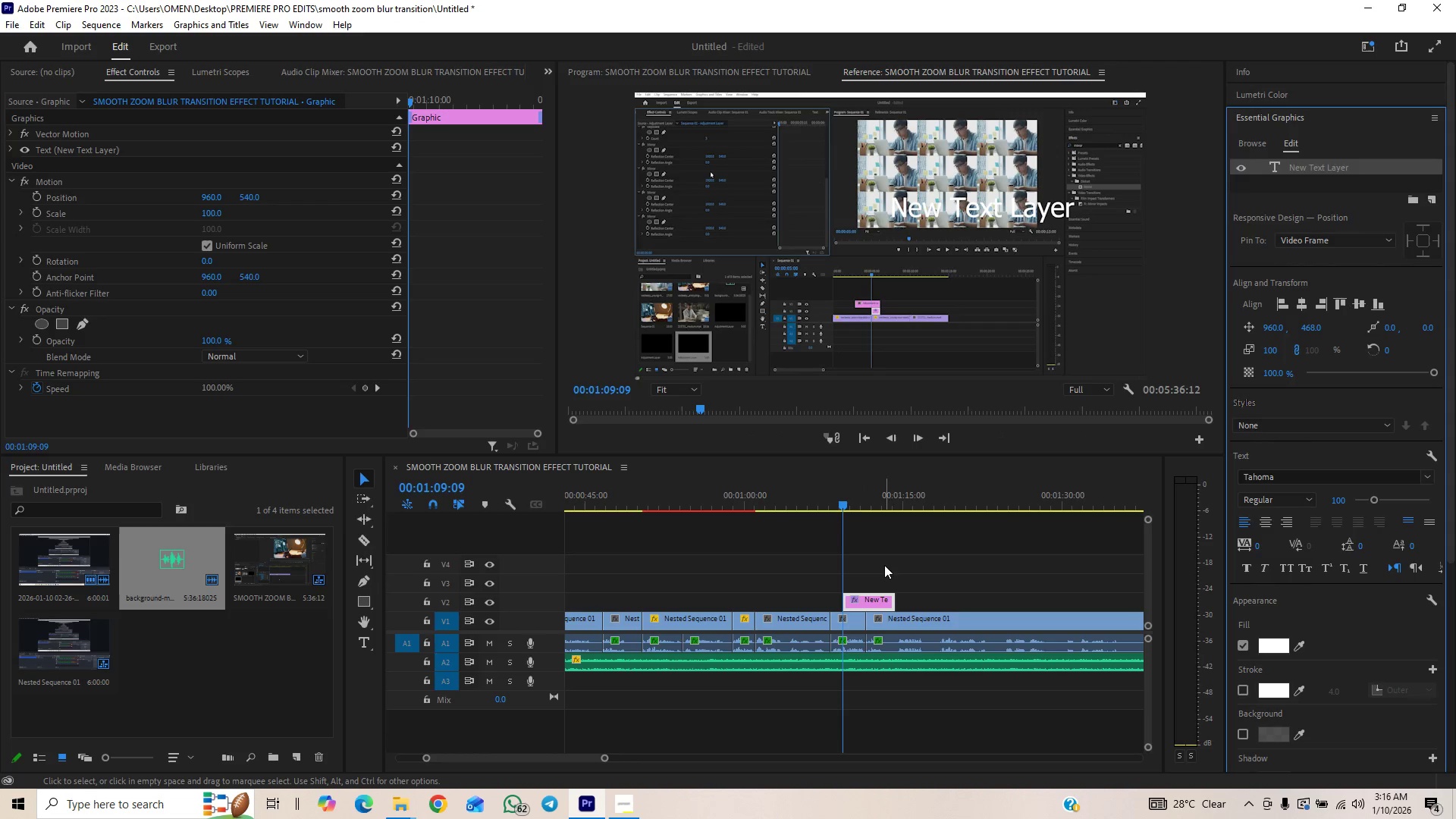 
left_click_drag(start_coordinate=[909, 569], to_coordinate=[882, 605])
 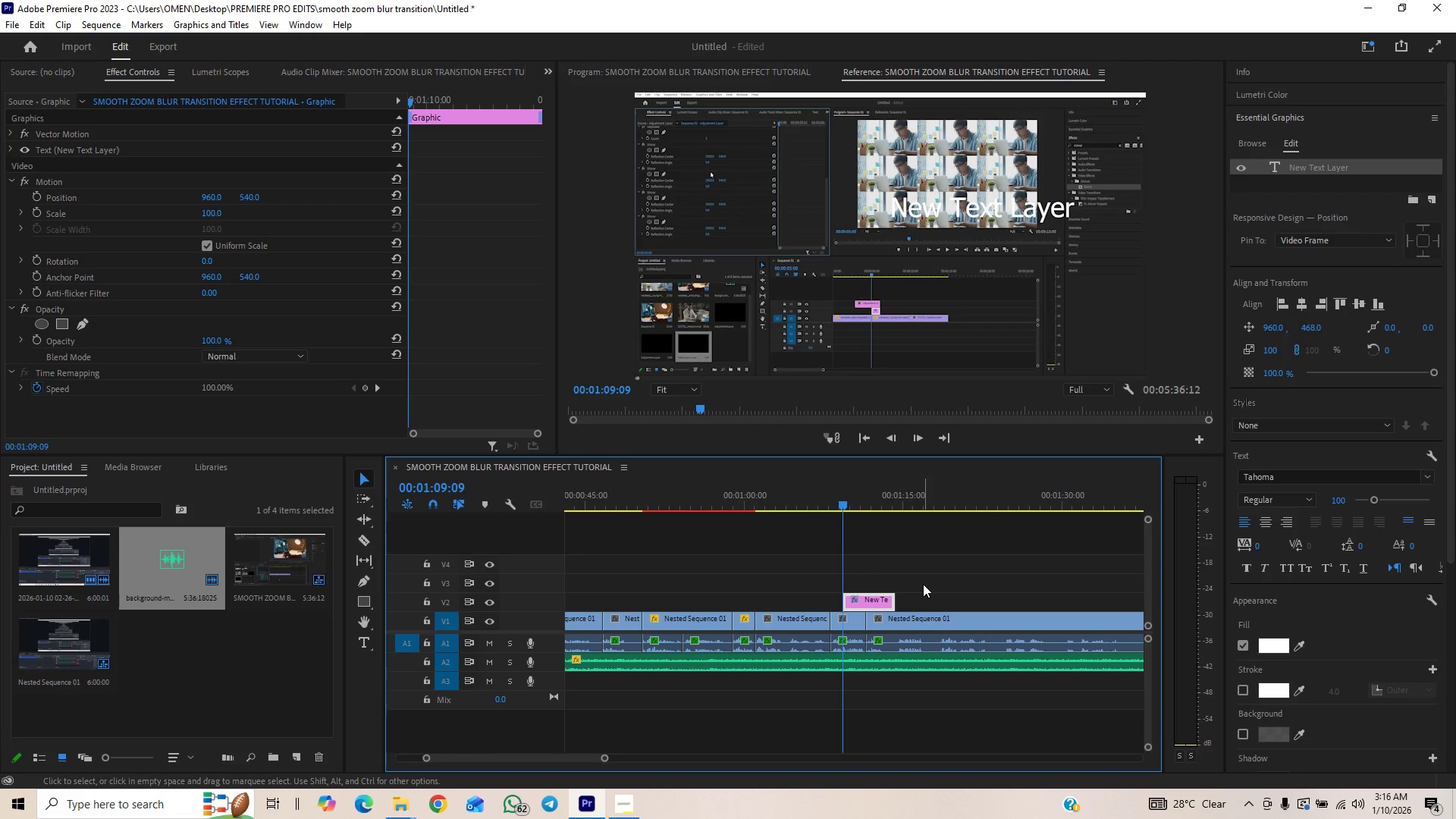 
key(Delete)
 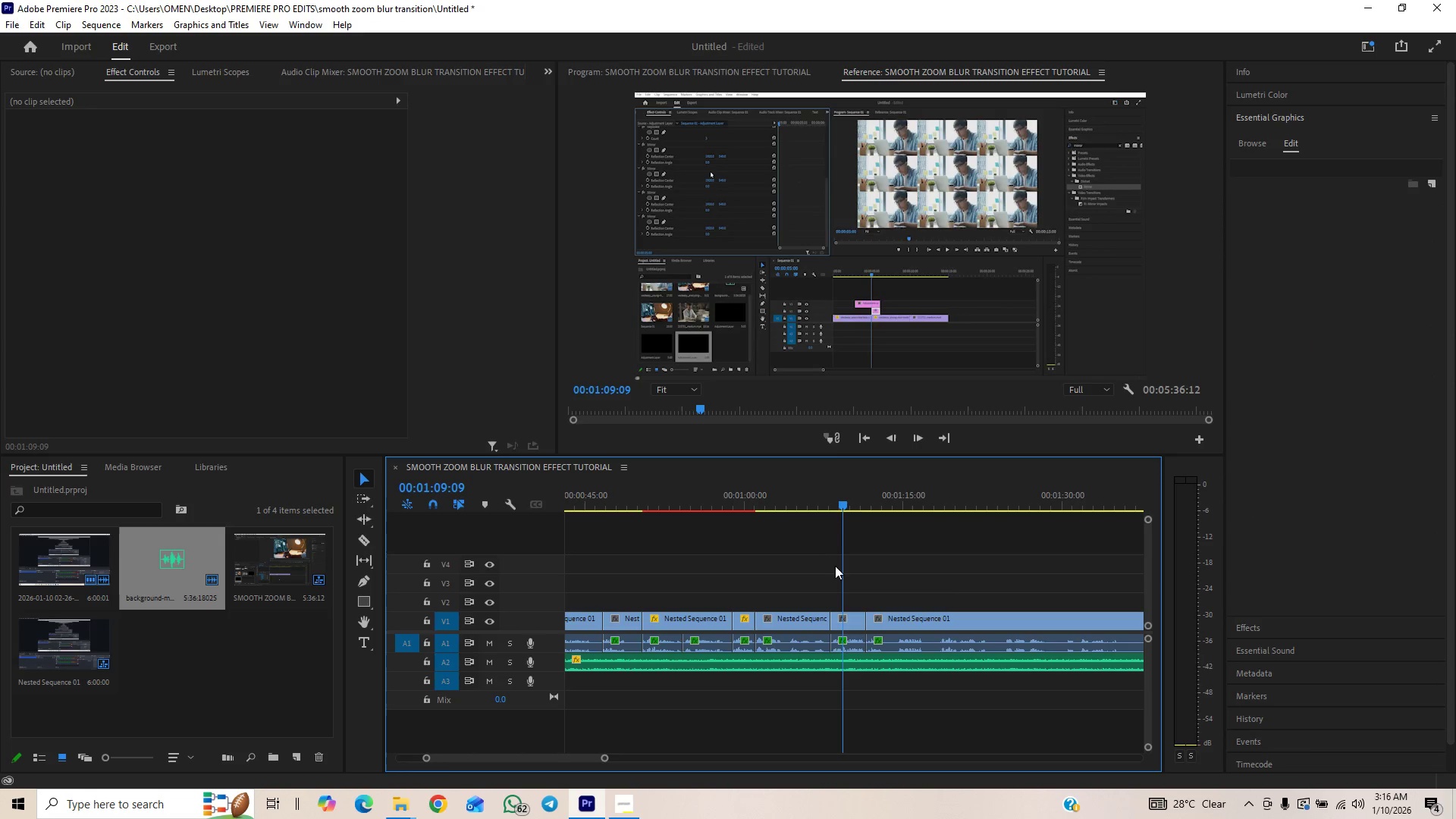 
left_click_drag(start_coordinate=[839, 498], to_coordinate=[833, 504])
 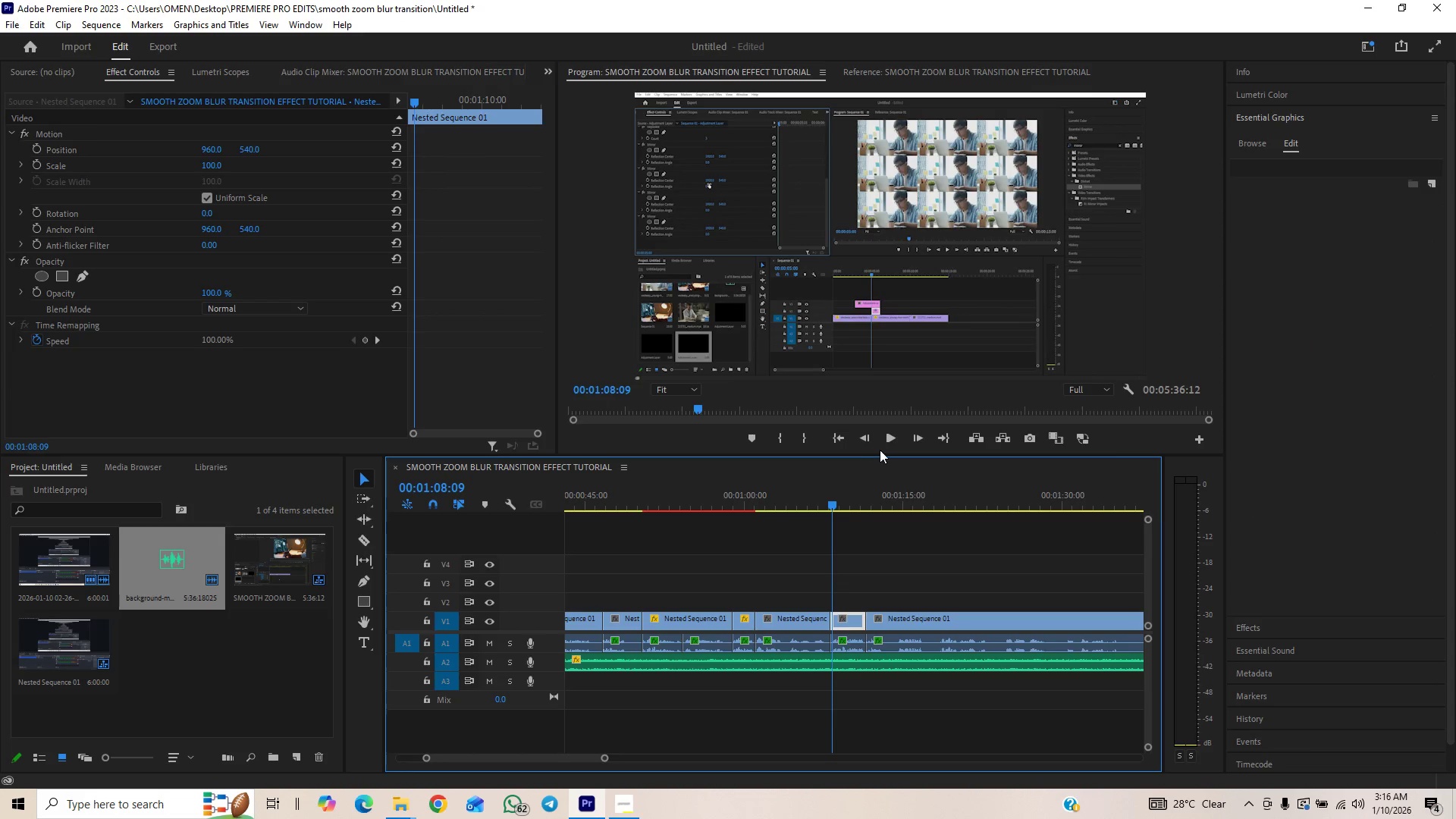 
left_click([883, 444])
 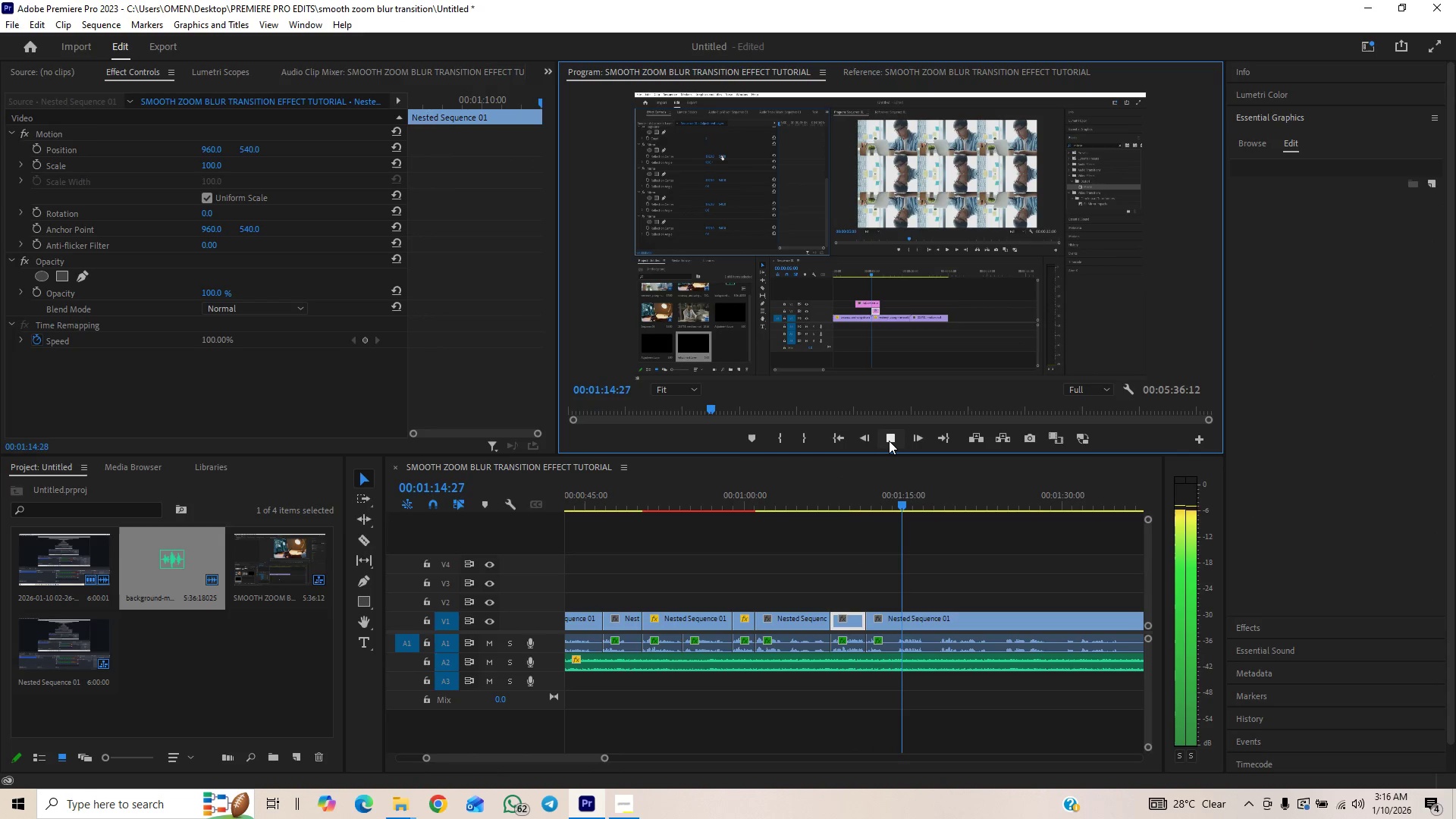 
wait(11.92)
 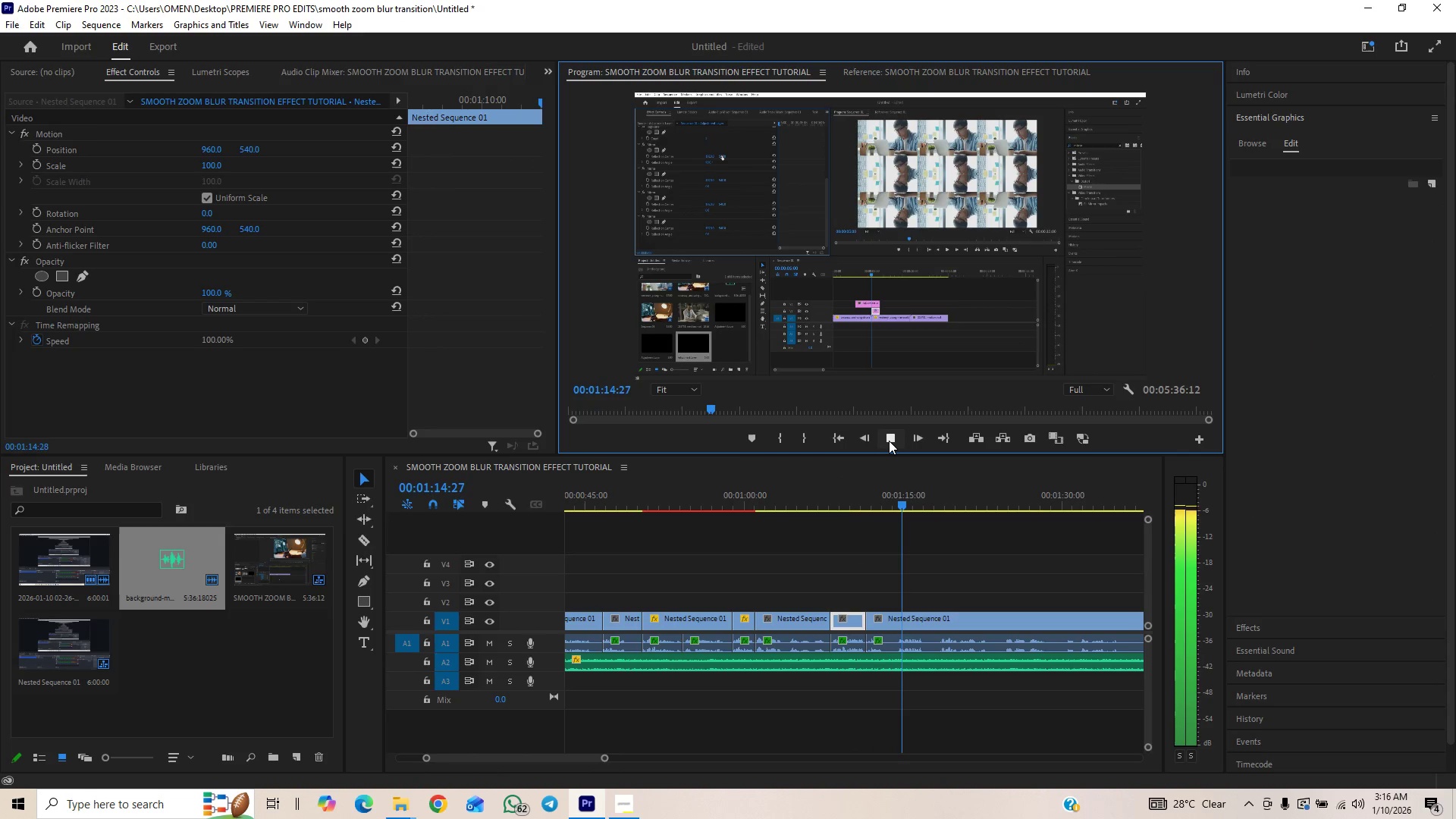 
left_click([861, 504])
 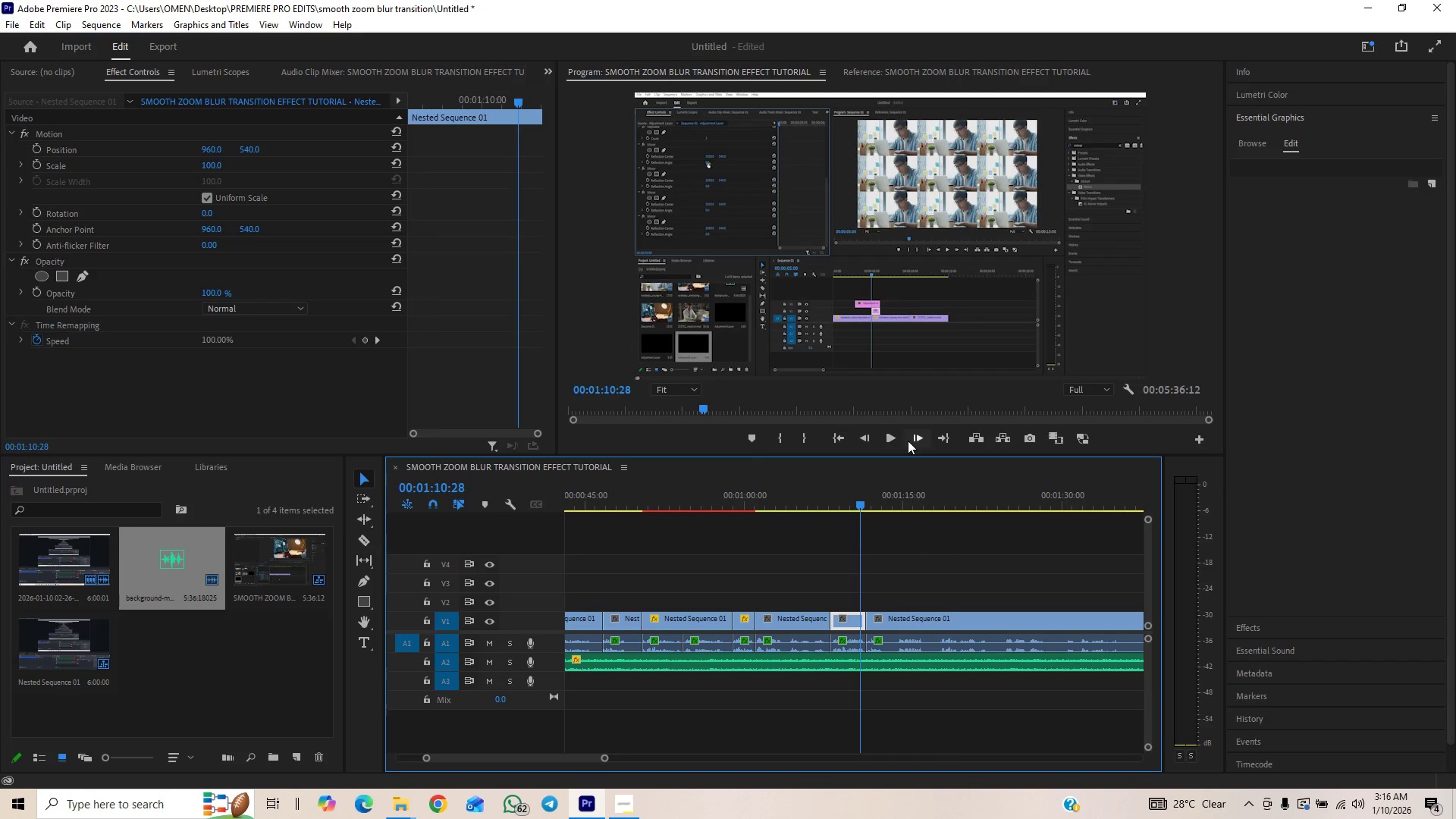 
left_click([901, 441])
 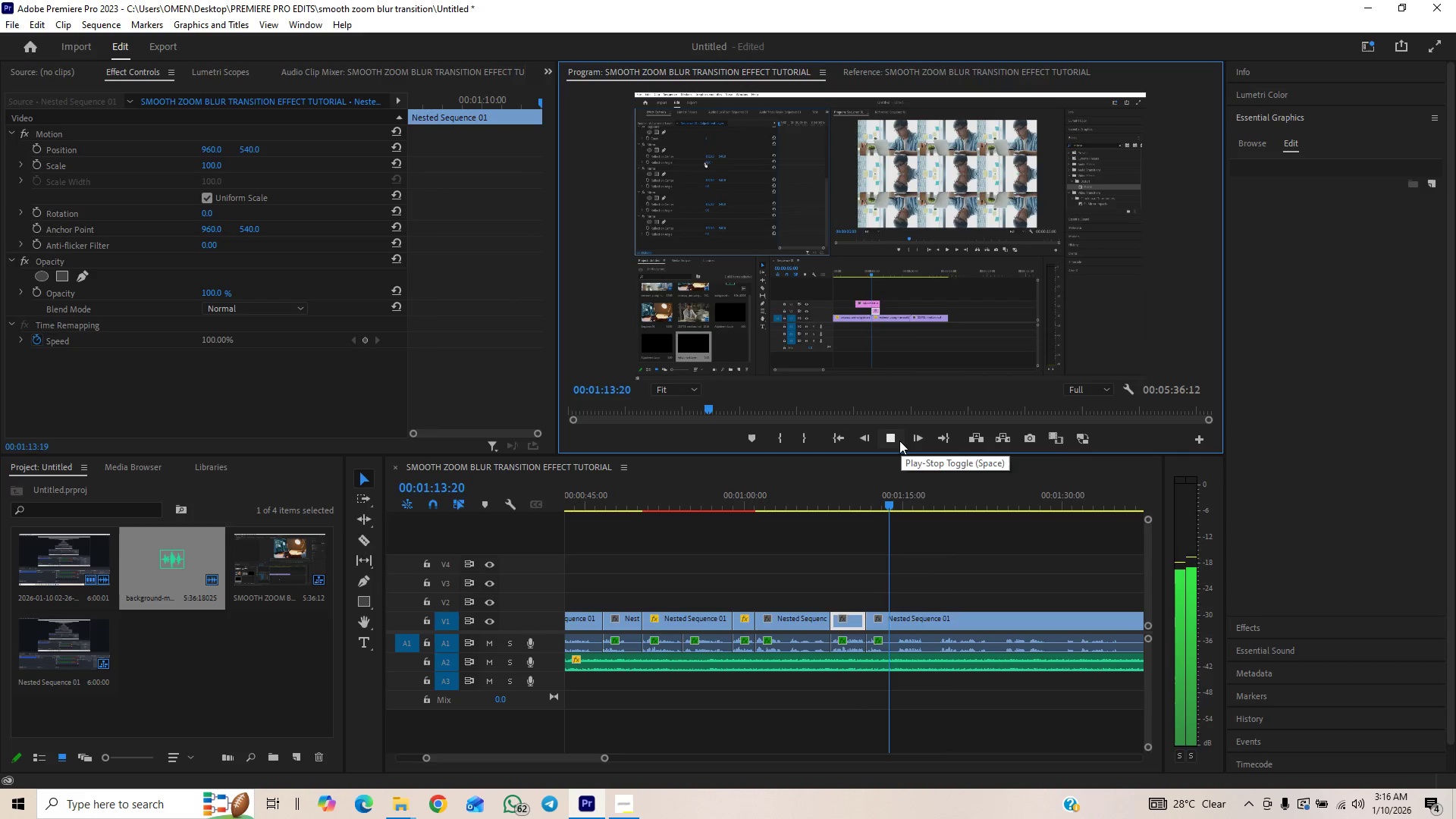 
left_click([899, 441])
 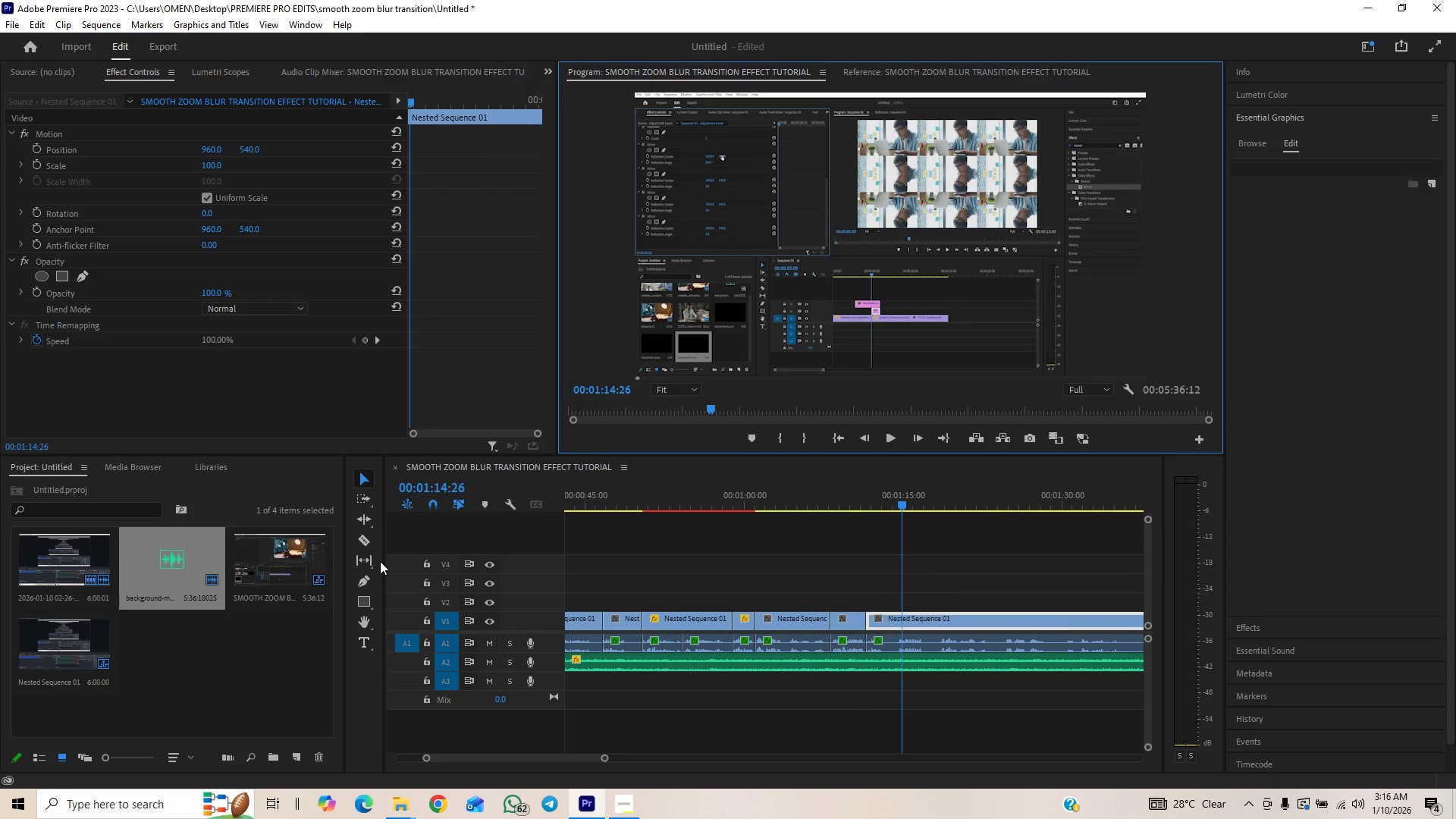 
left_click([367, 541])
 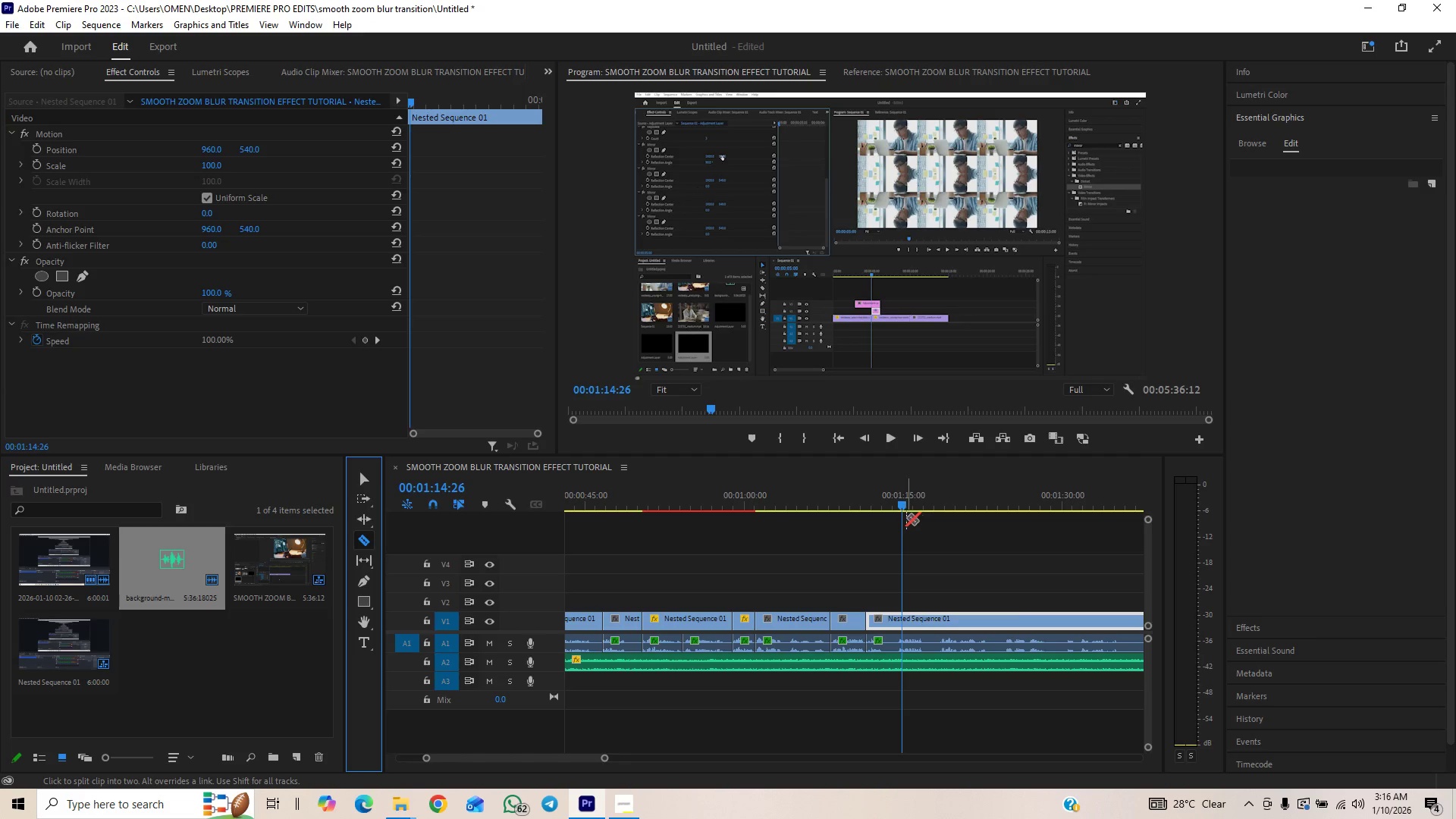 
left_click_drag(start_coordinate=[897, 500], to_coordinate=[886, 512])
 